 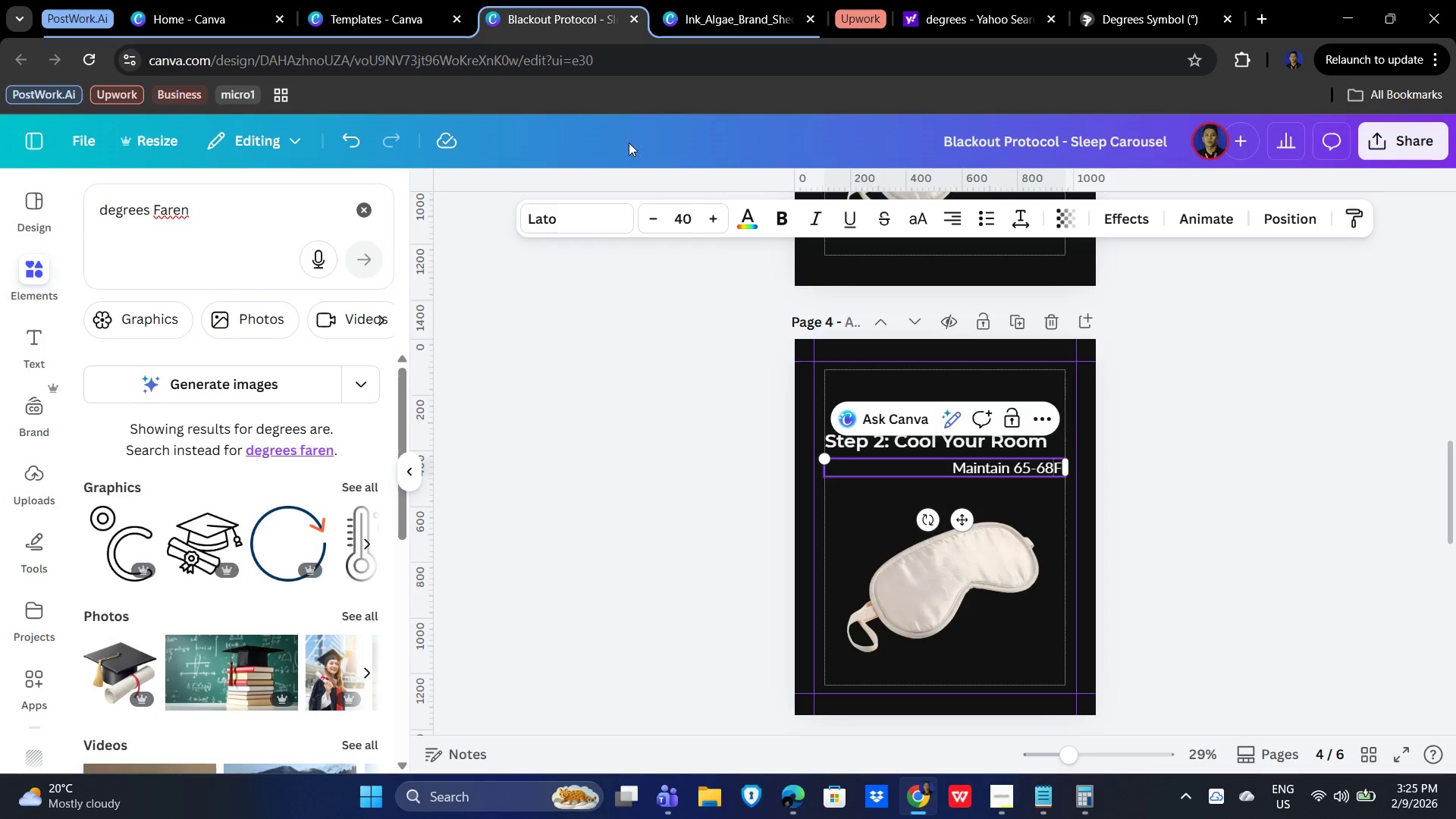 
double_click([1251, 544])
 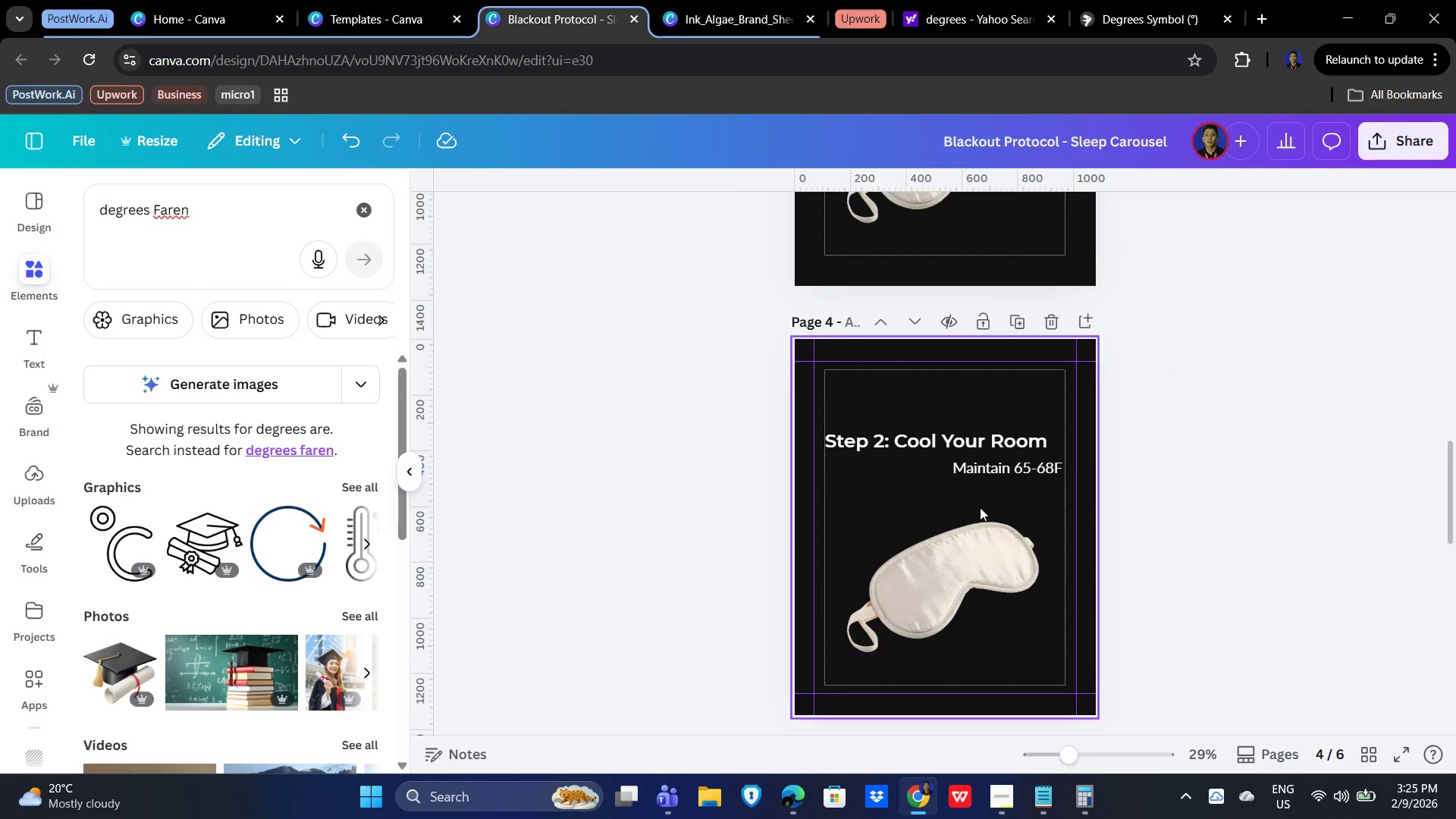 
key(Control+V)
 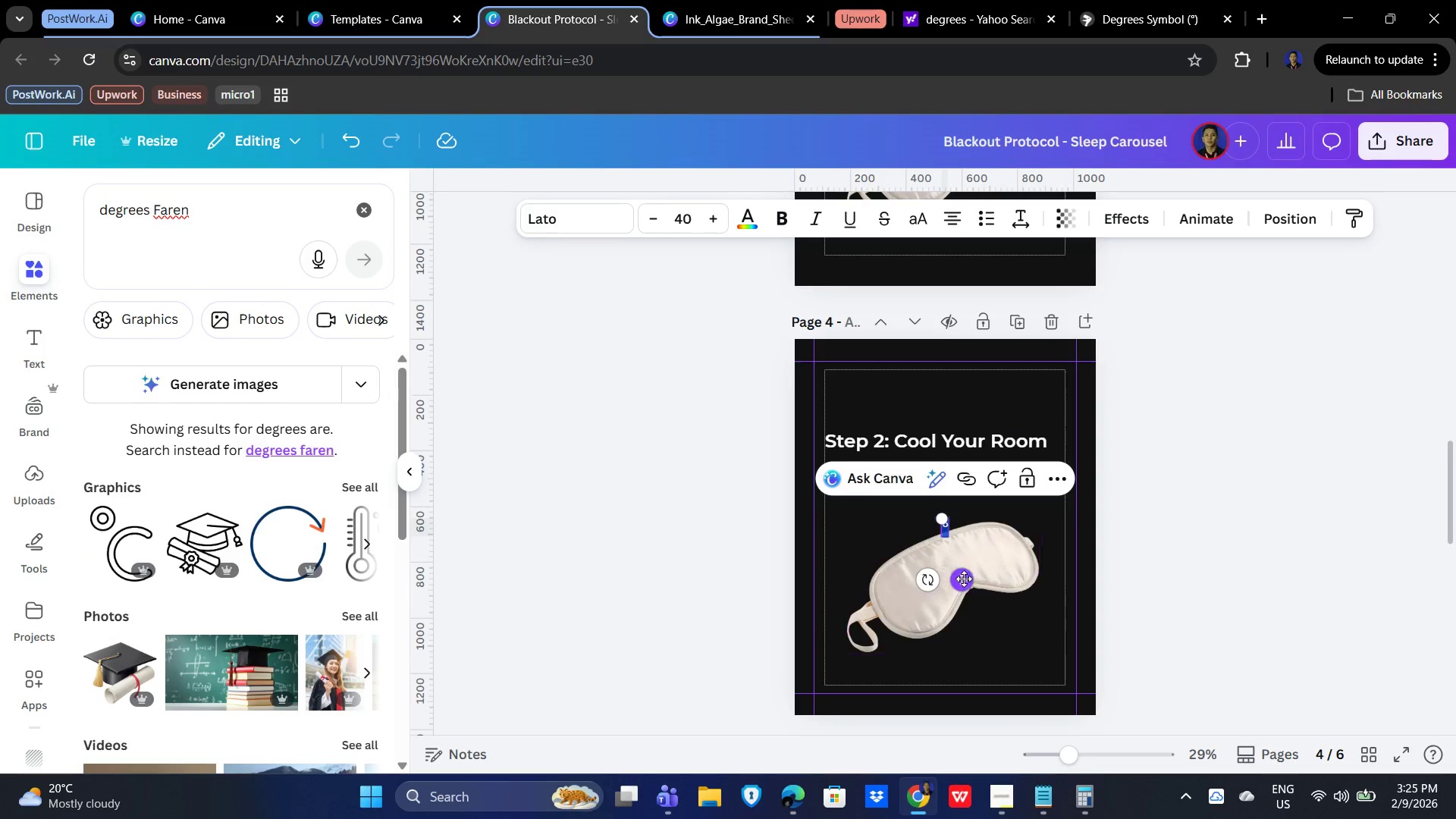 
left_click_drag(start_coordinate=[967, 577], to_coordinate=[1016, 550])
 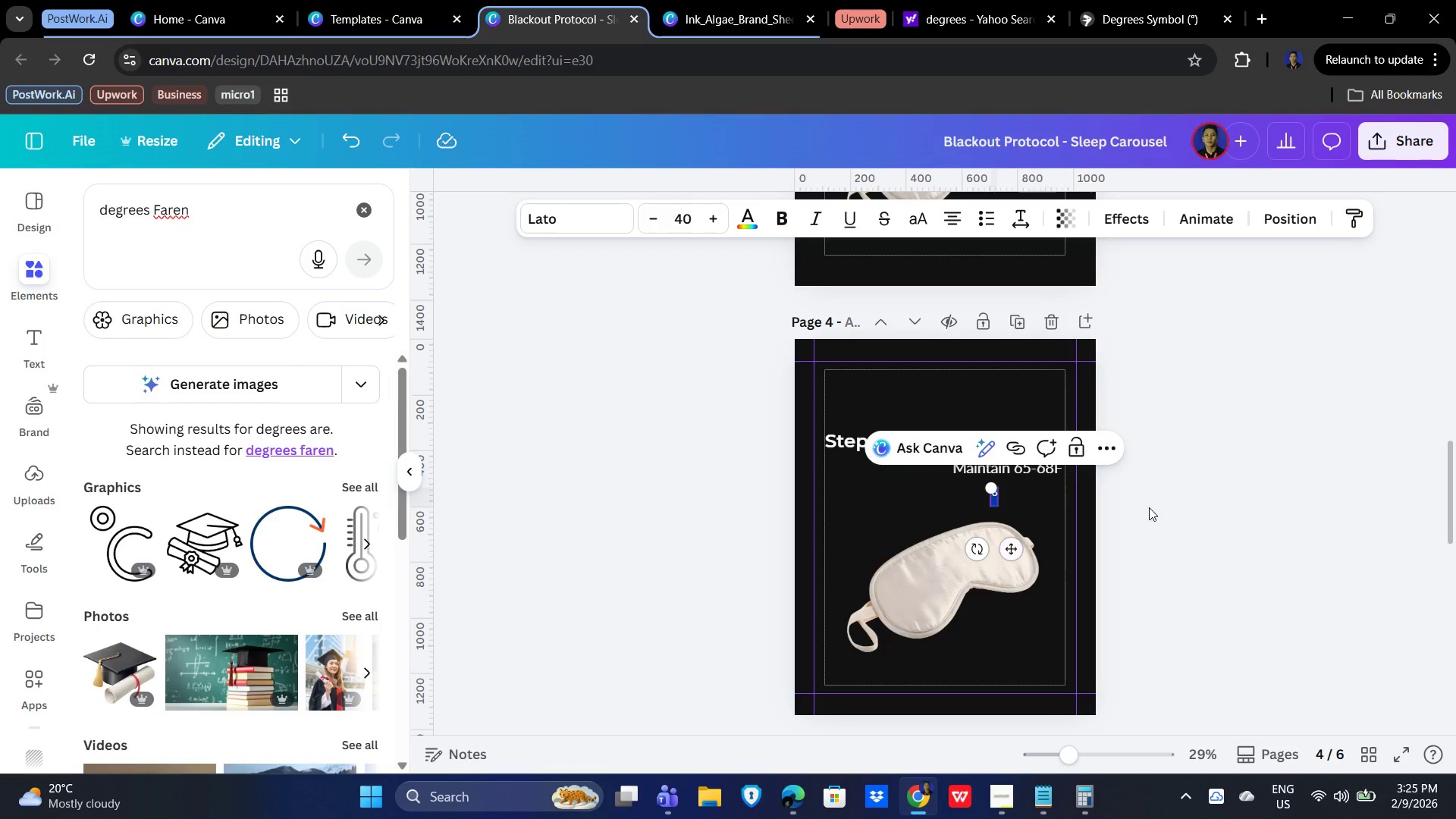 
left_click([1149, 507])
 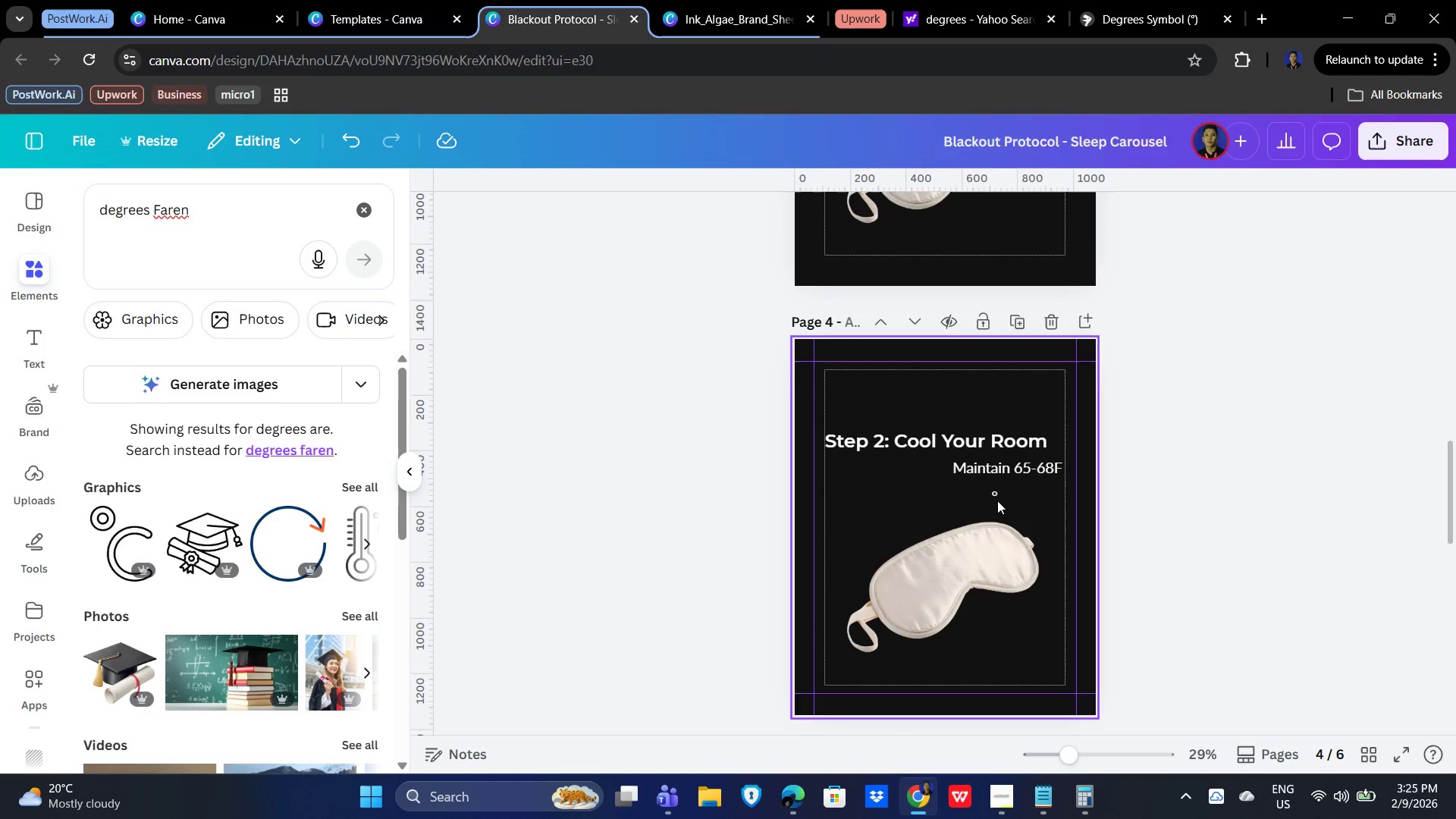 
left_click([993, 497])
 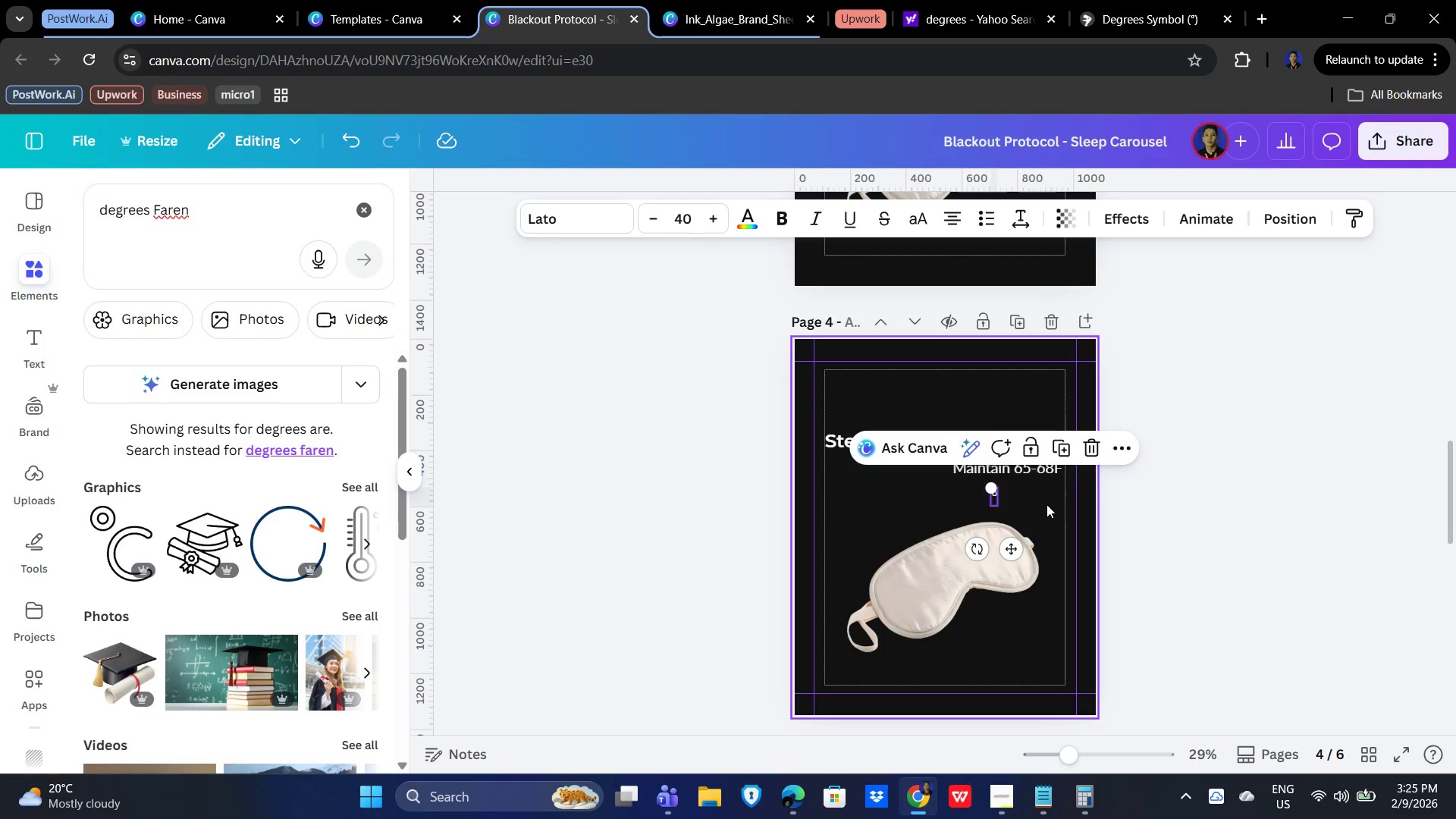 
key(Control+X)
 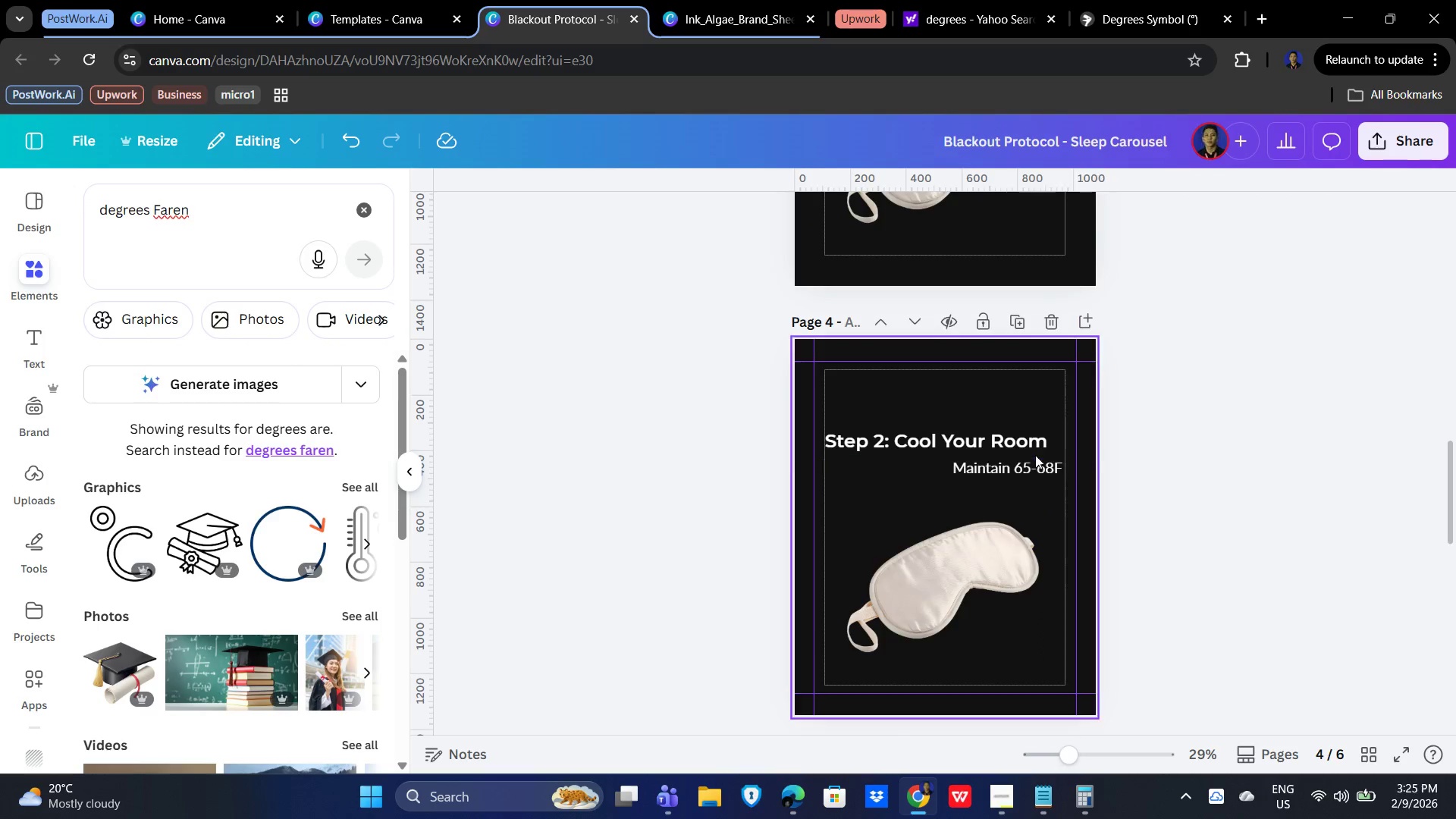 
double_click([1035, 455])
 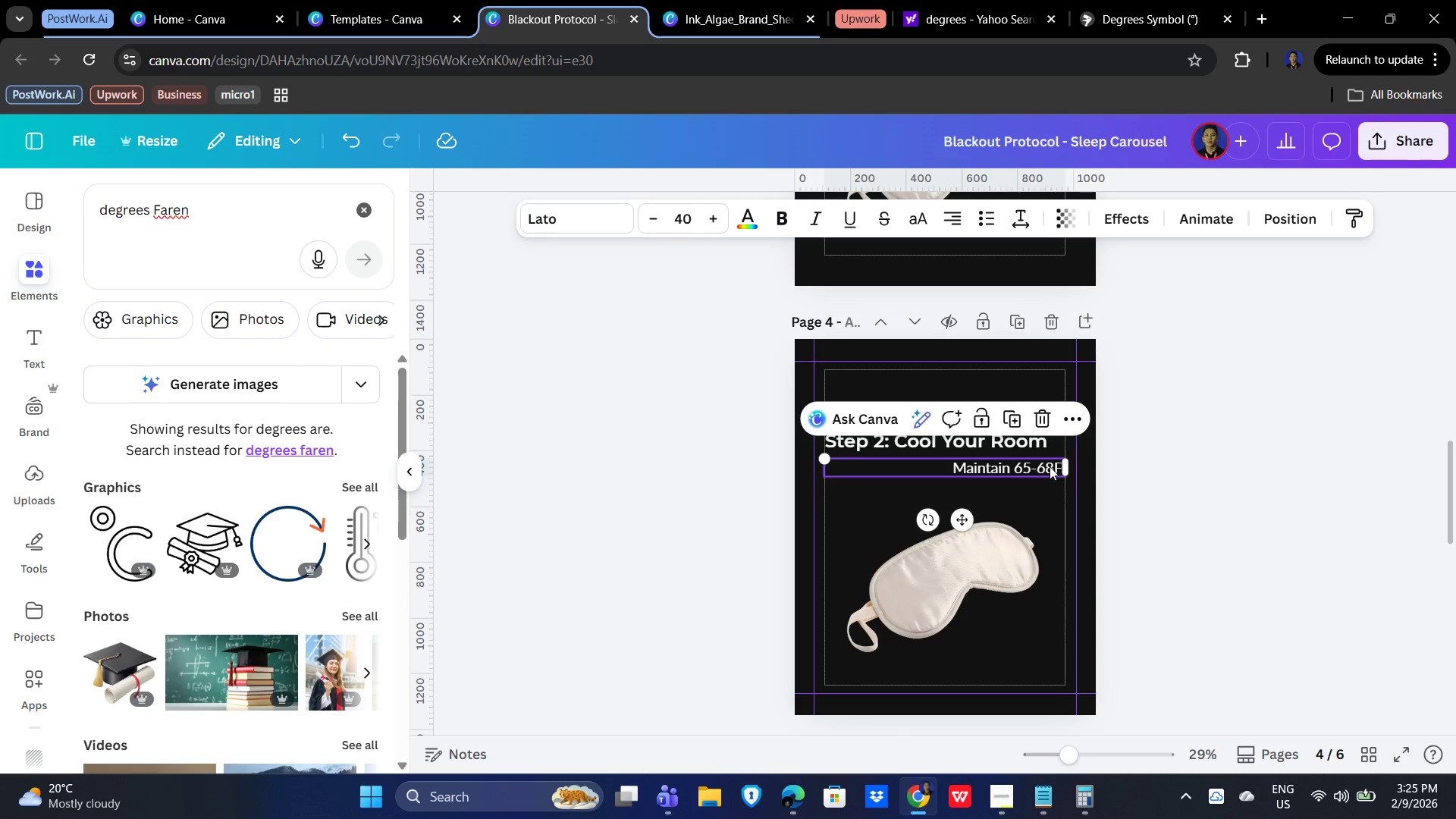 
double_click([1050, 466])
 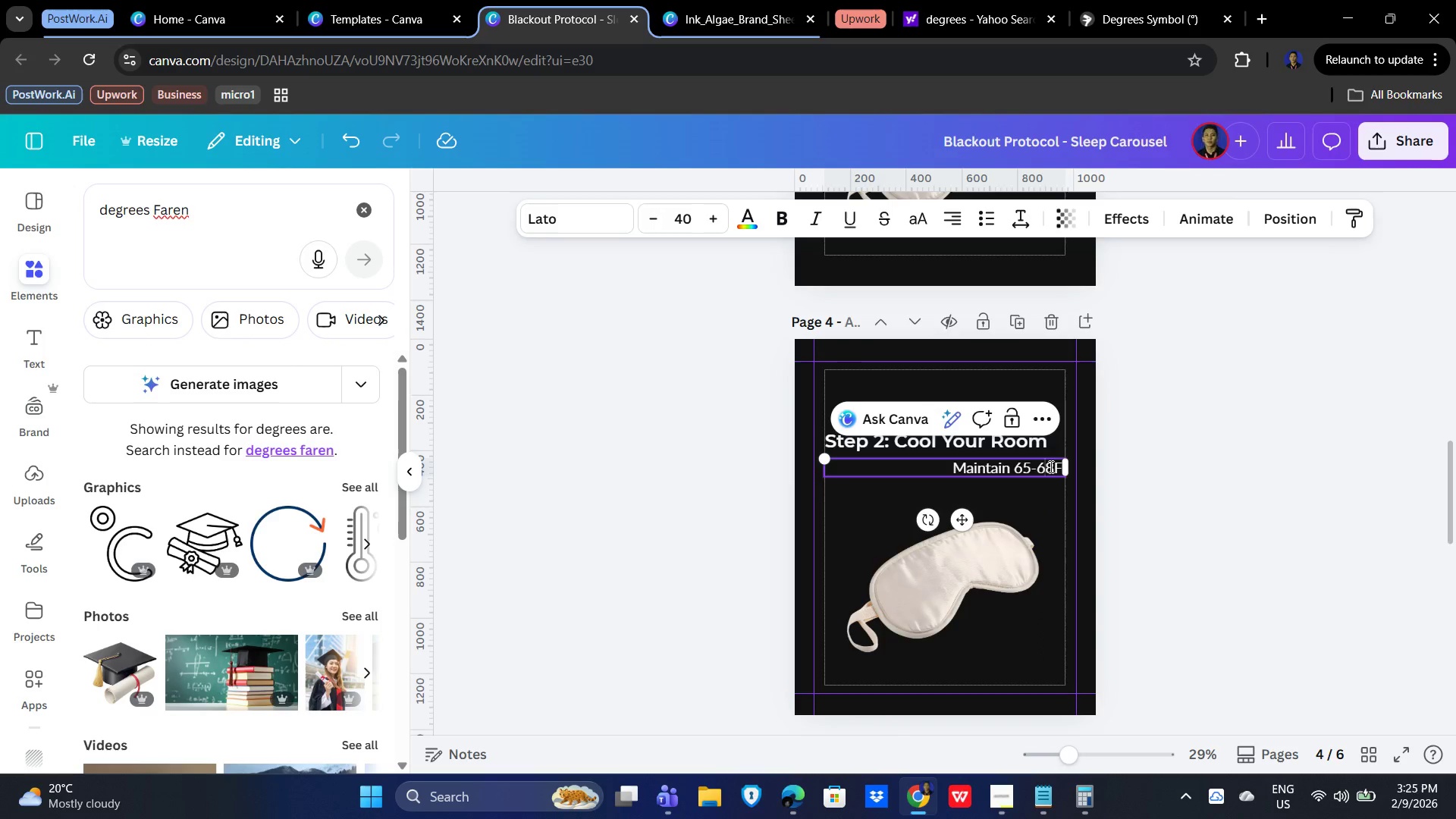 
triple_click([1050, 466])
 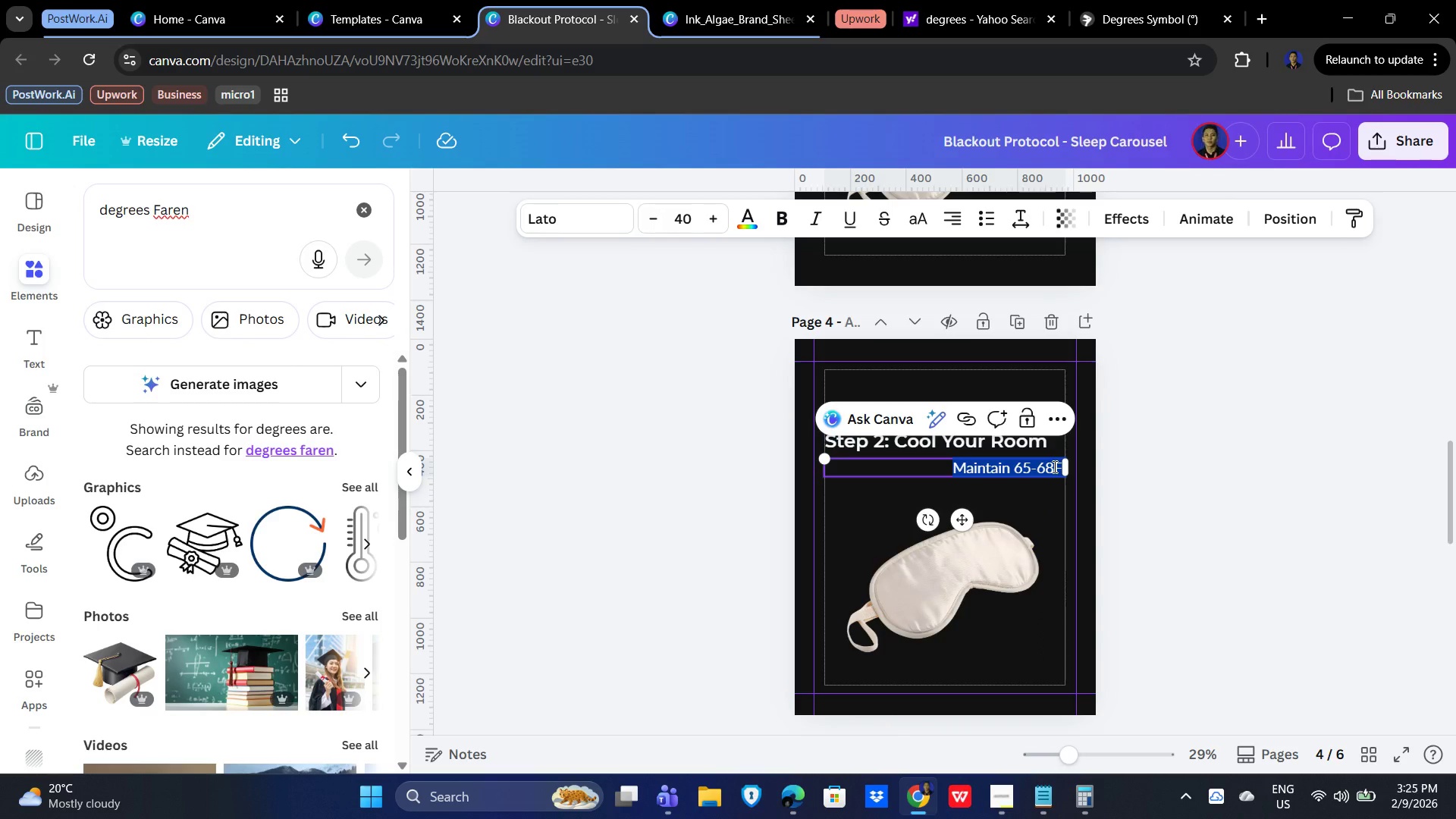 
triple_click([1053, 466])
 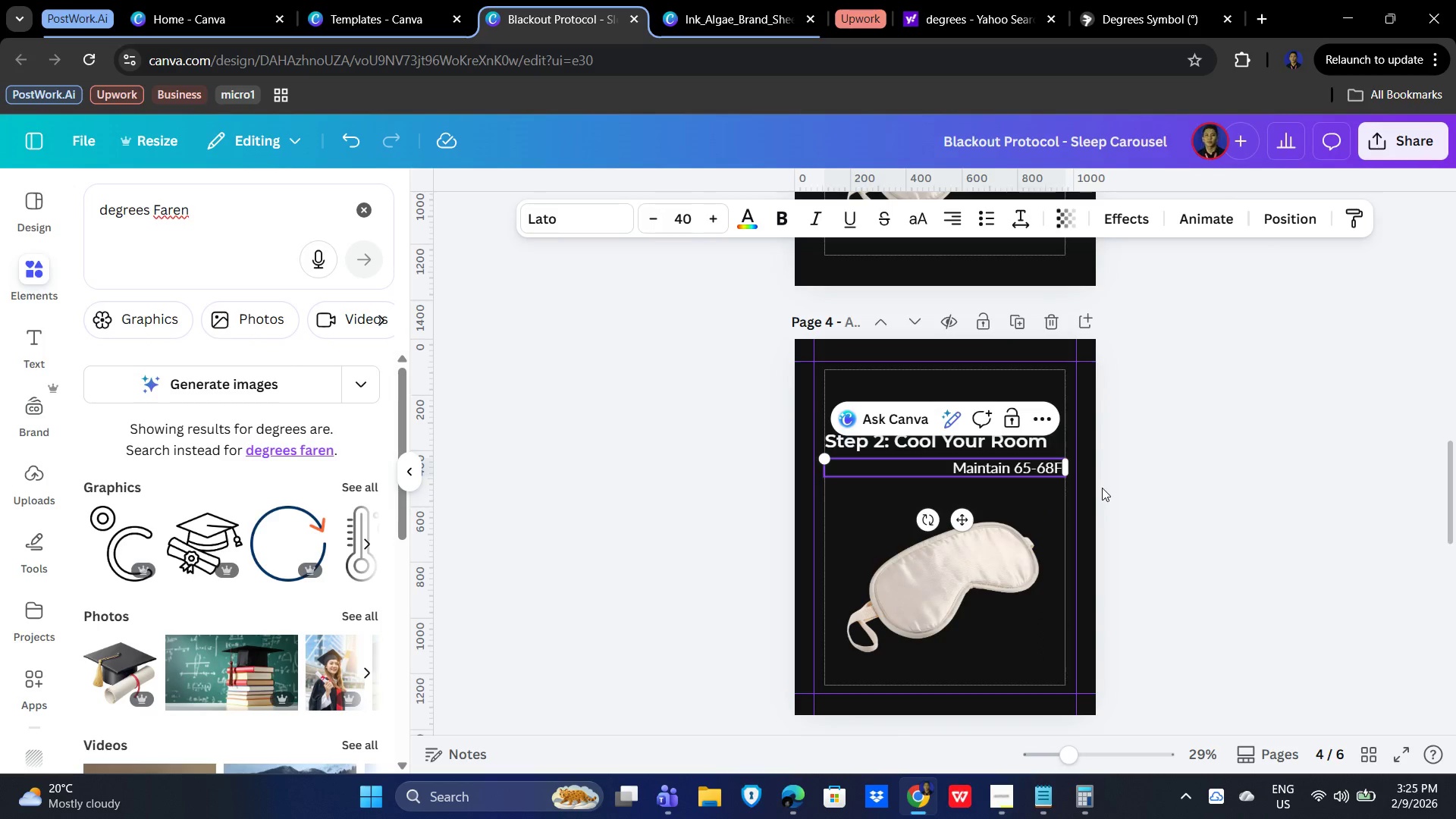 
key(Control+V)
 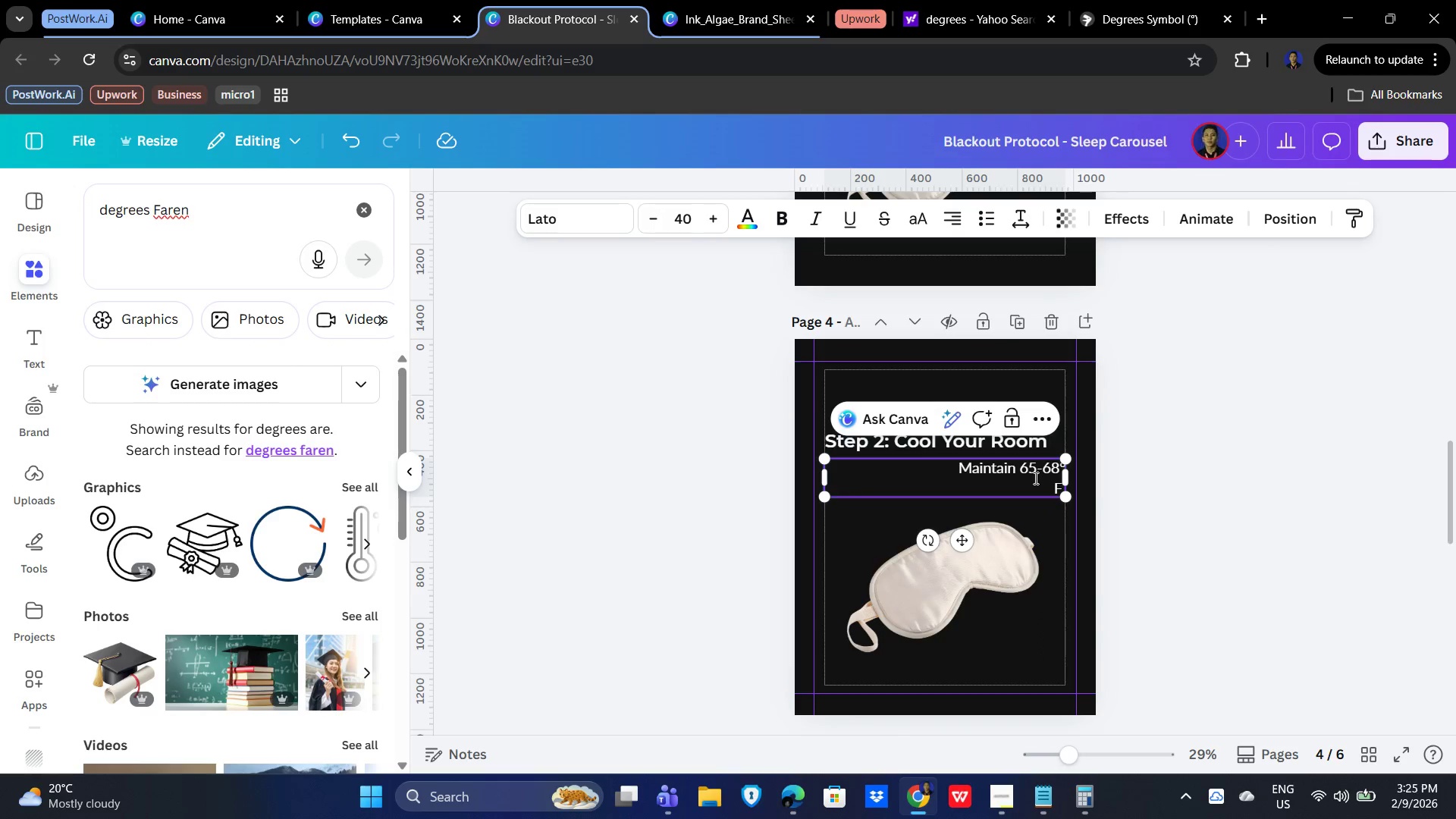 
left_click([954, 471])
 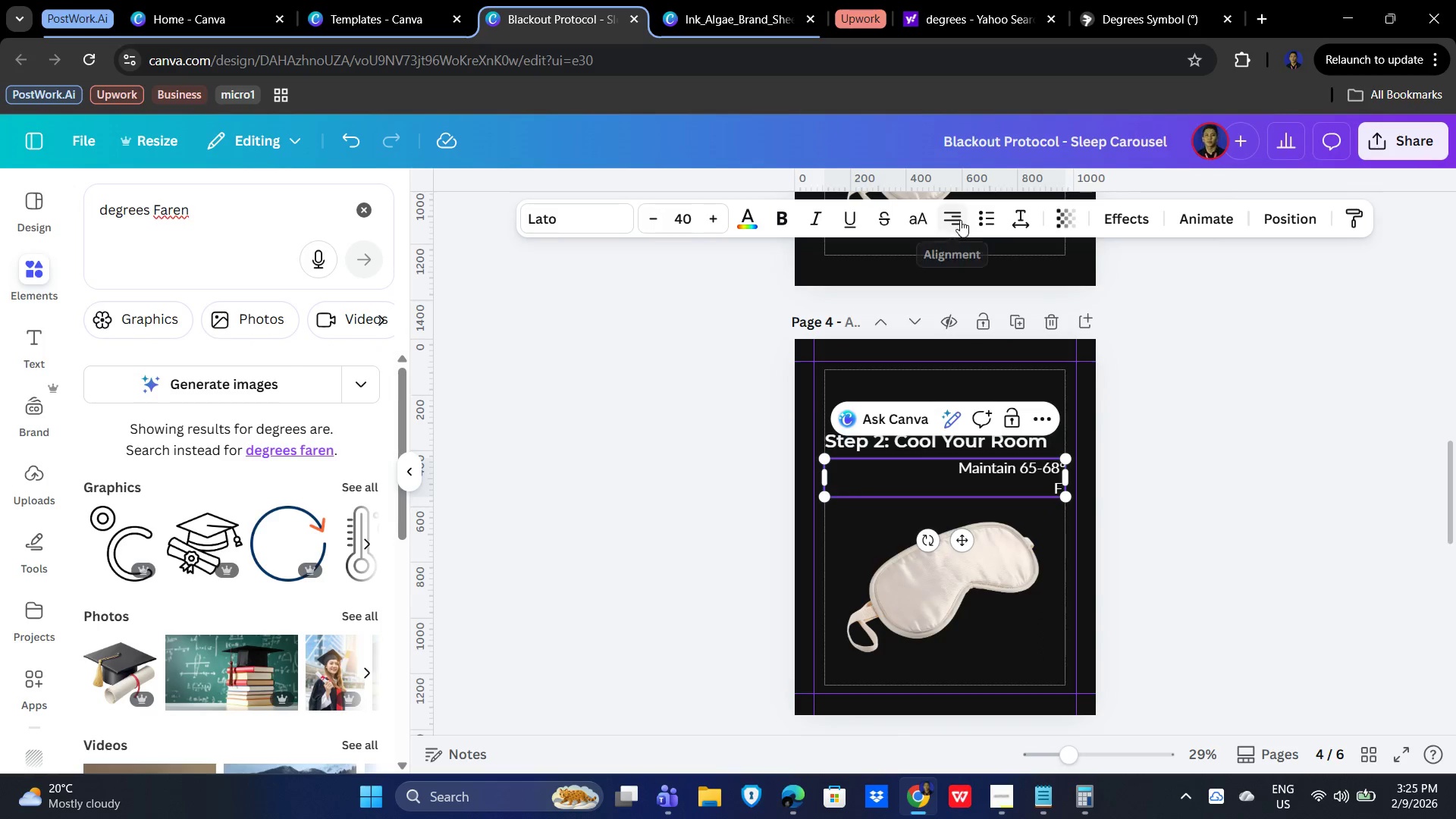 
left_click([960, 215])
 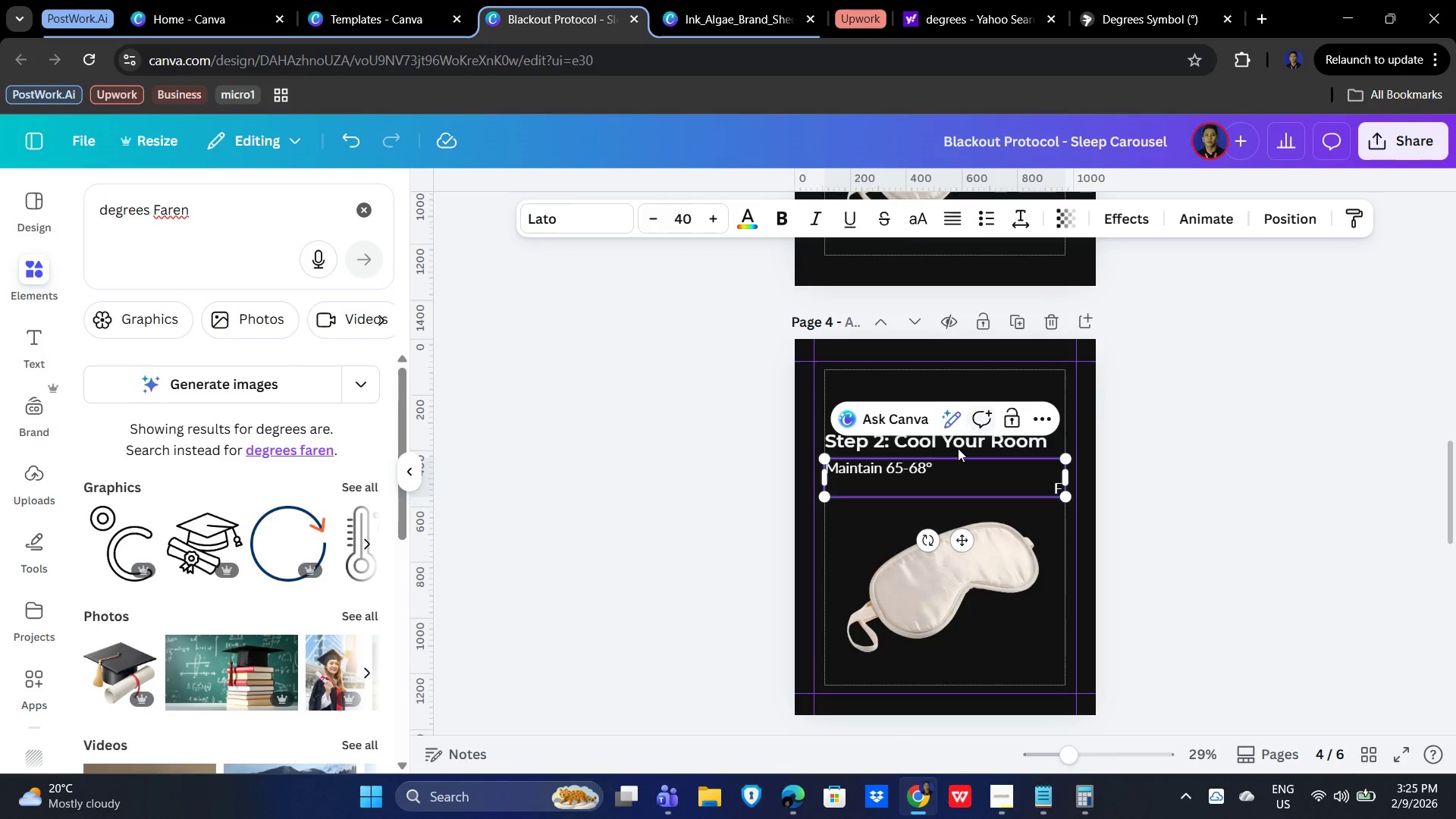 
left_click([943, 472])
 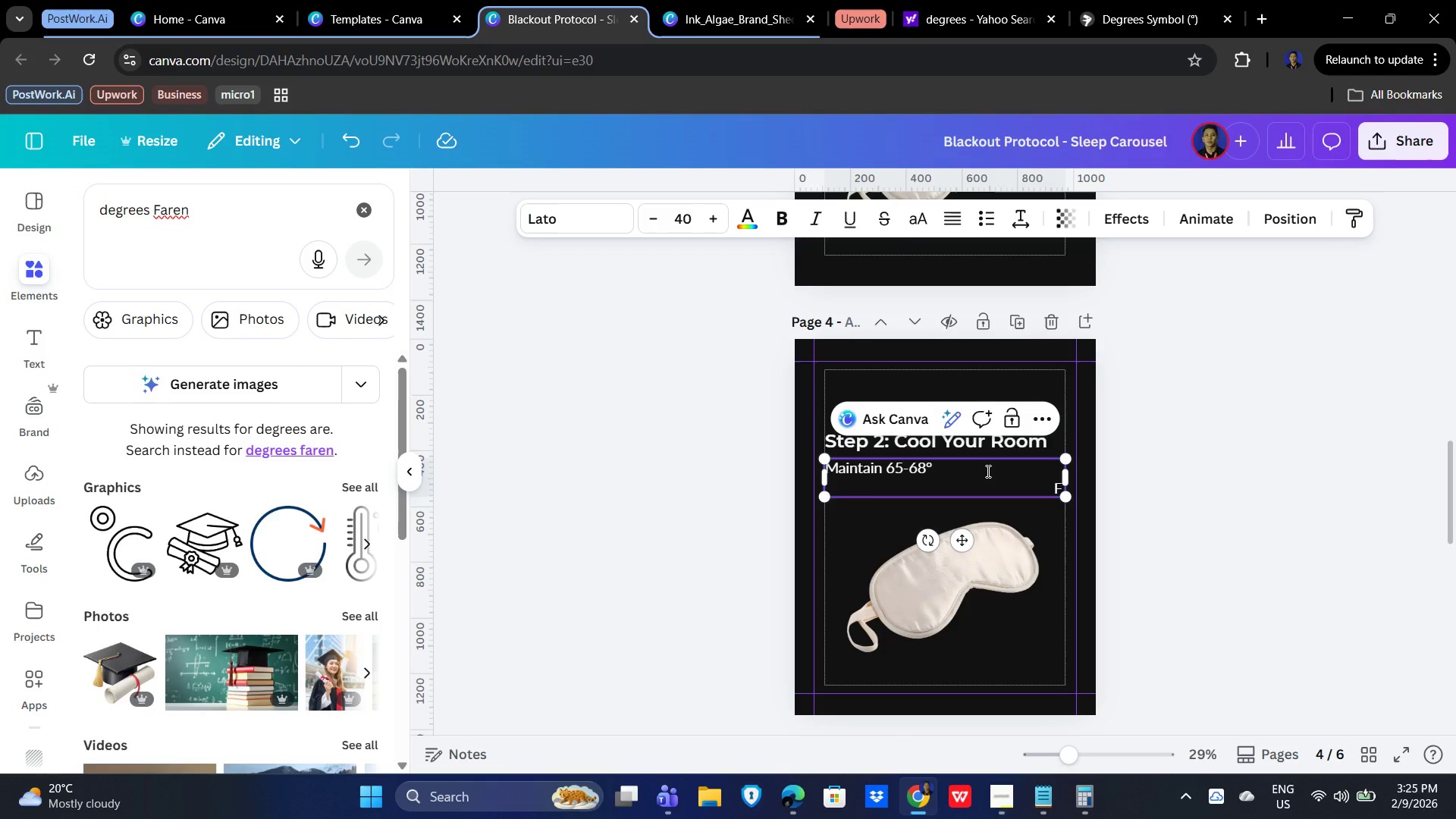 
key(Shift+F)
 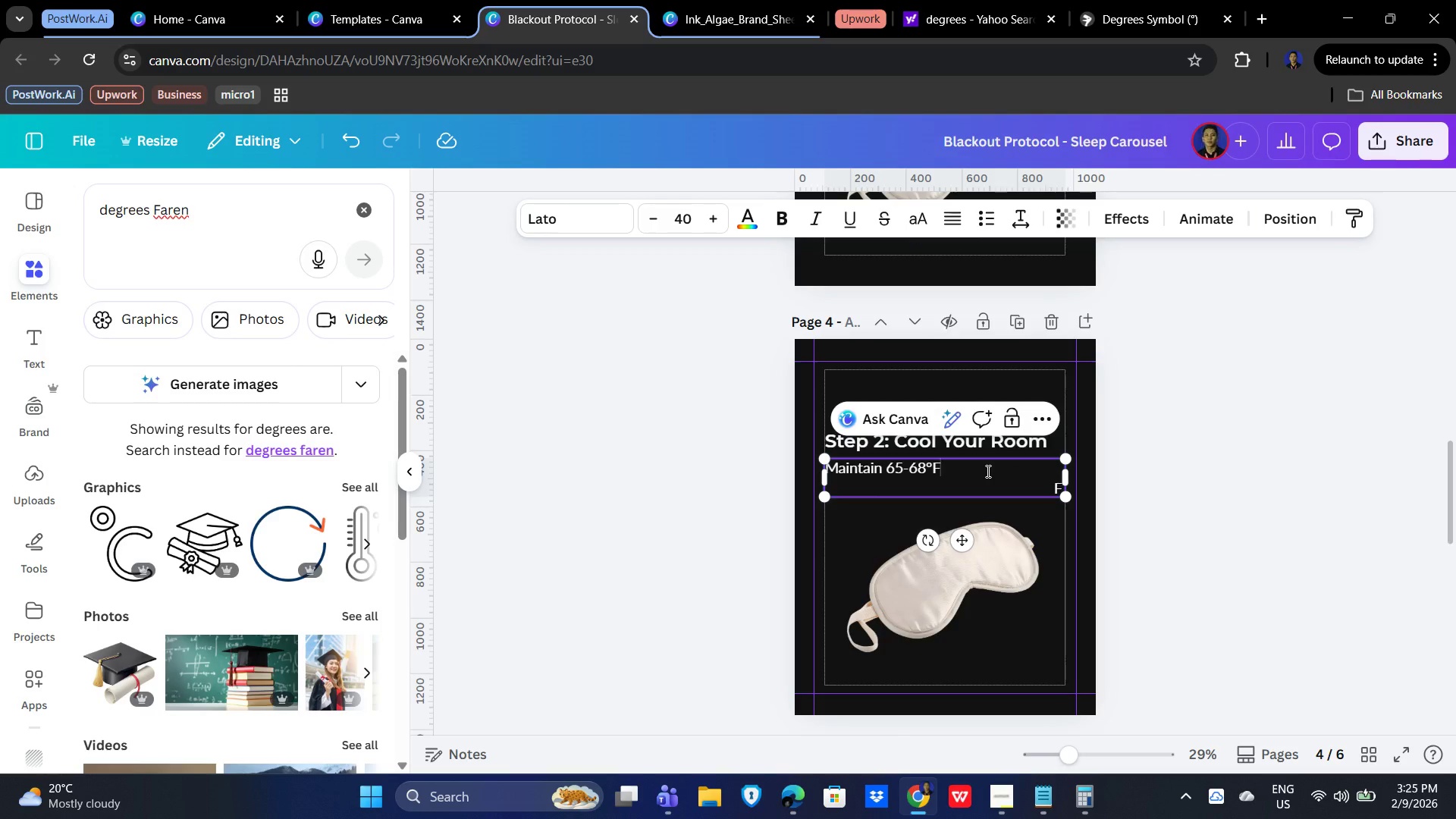 
left_click([987, 471])
 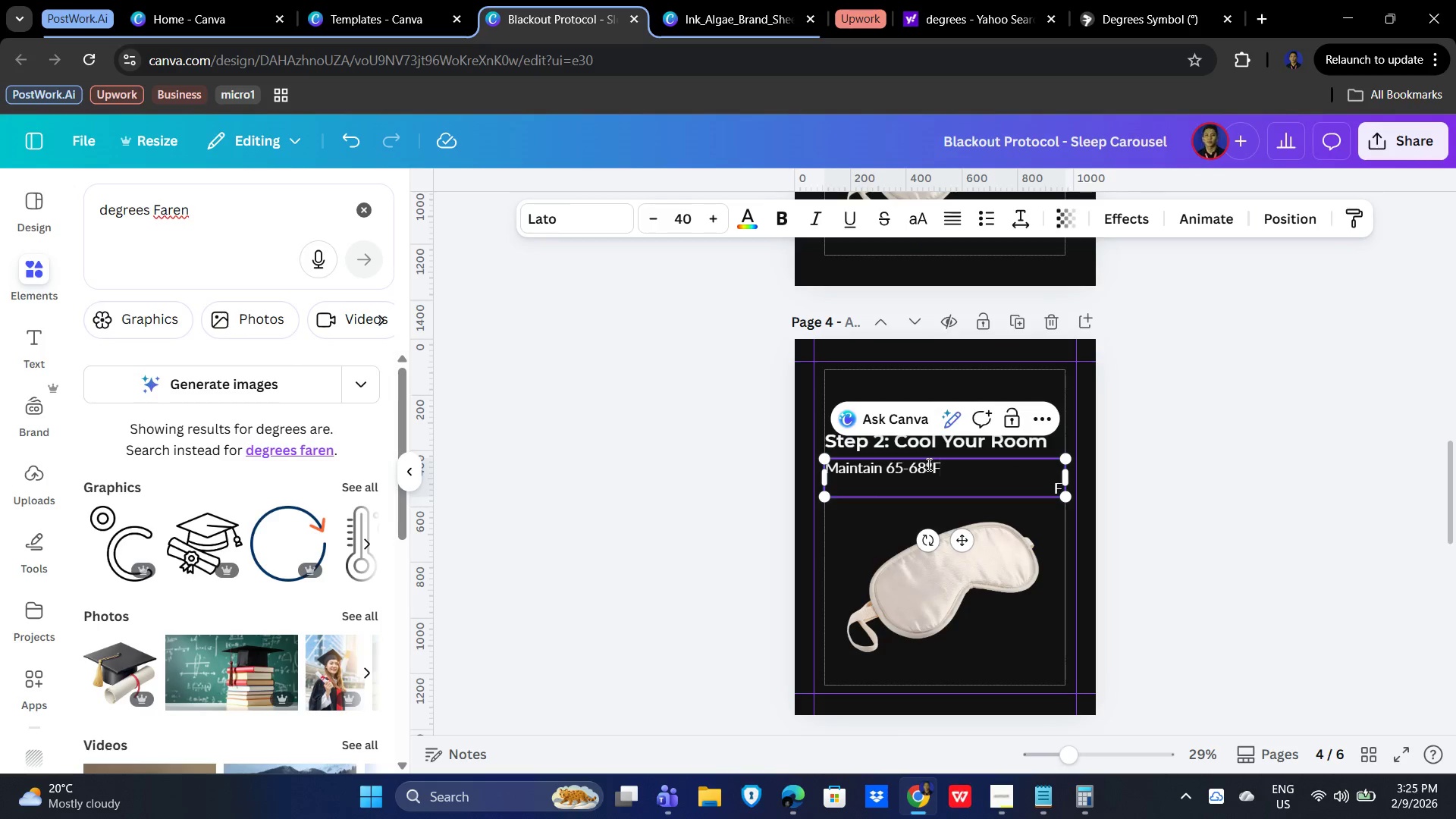 
left_click([924, 464])
 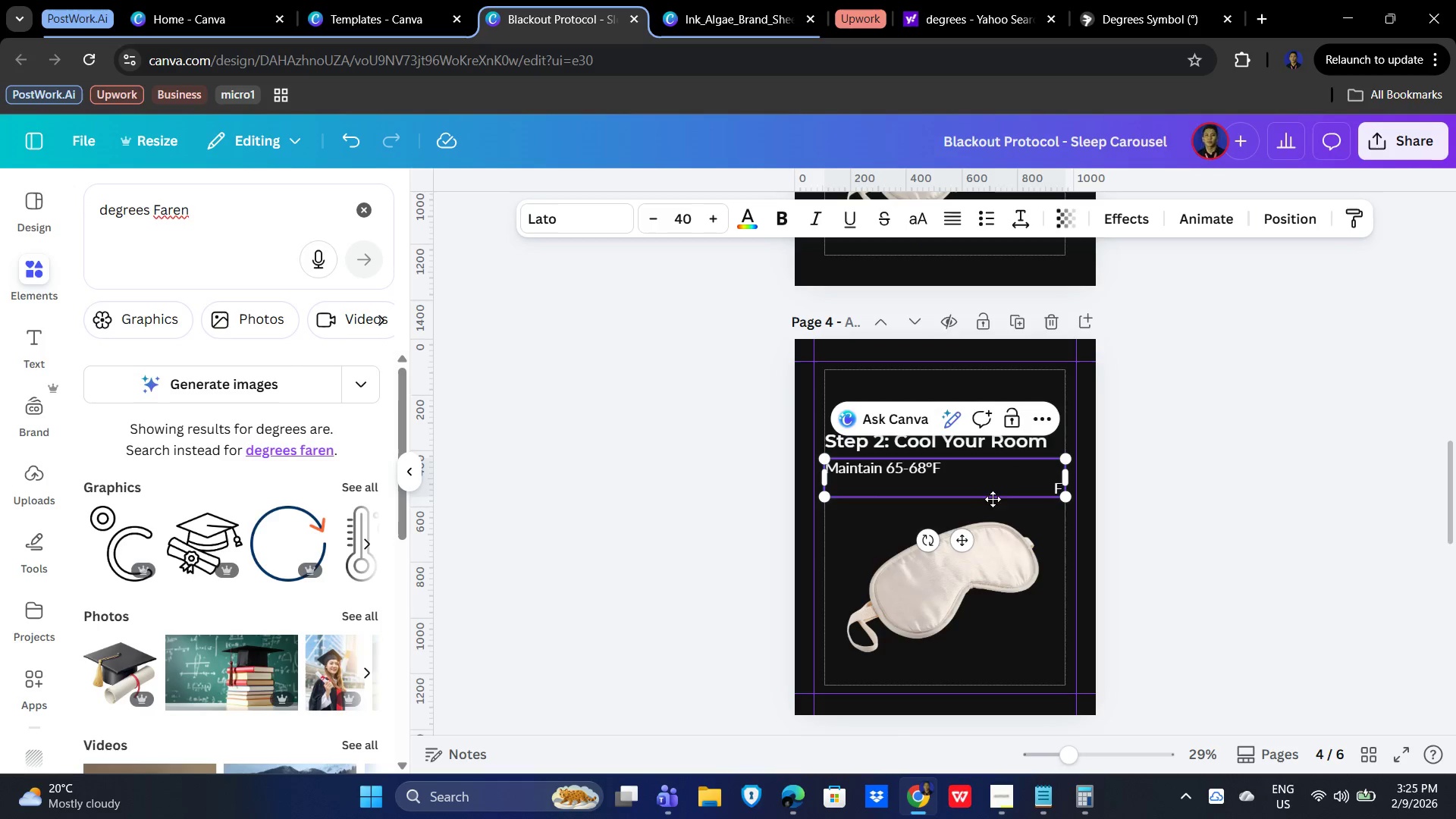 
key(Space)
 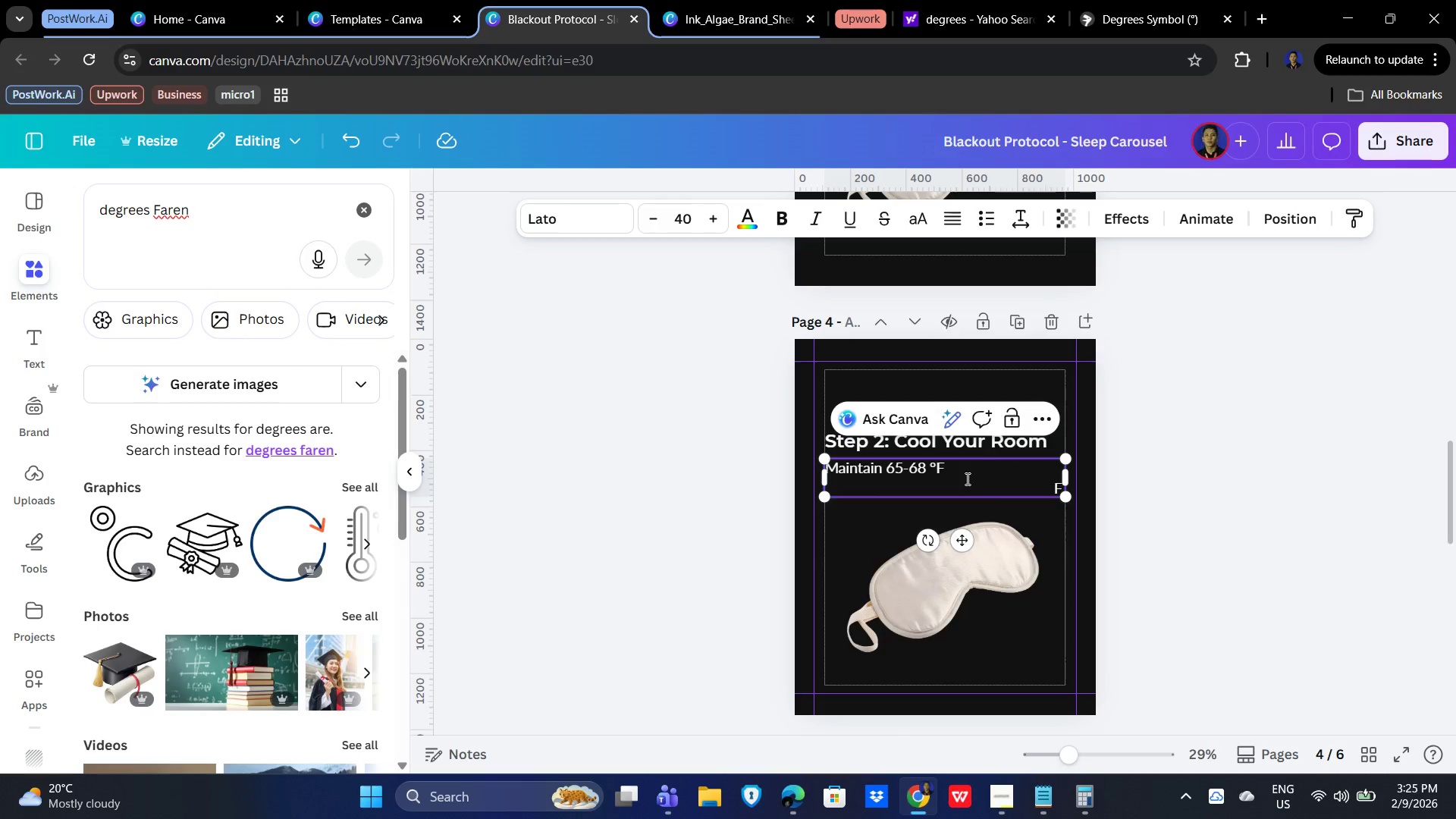 
left_click([966, 479])
 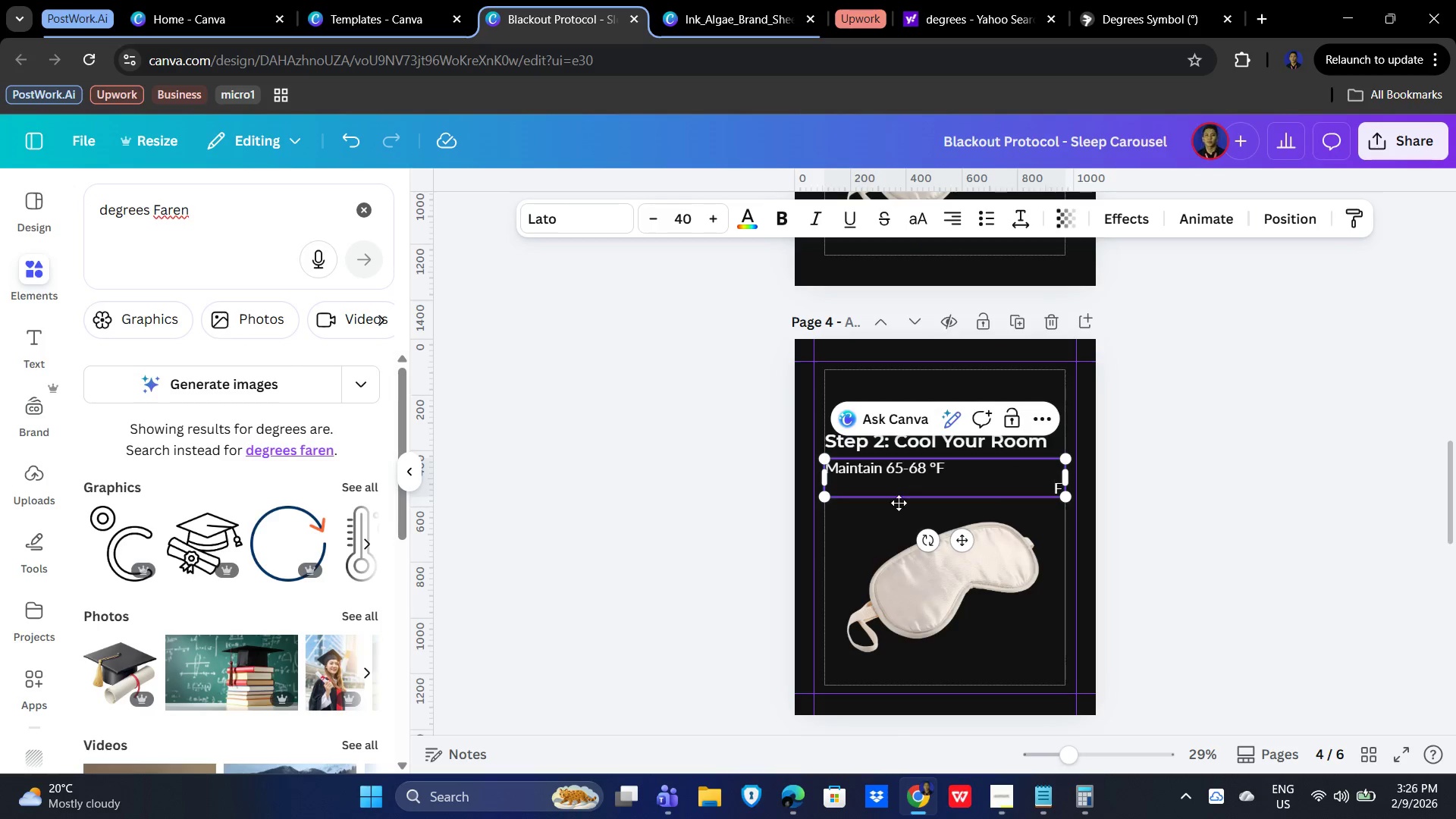 
left_click([936, 469])
 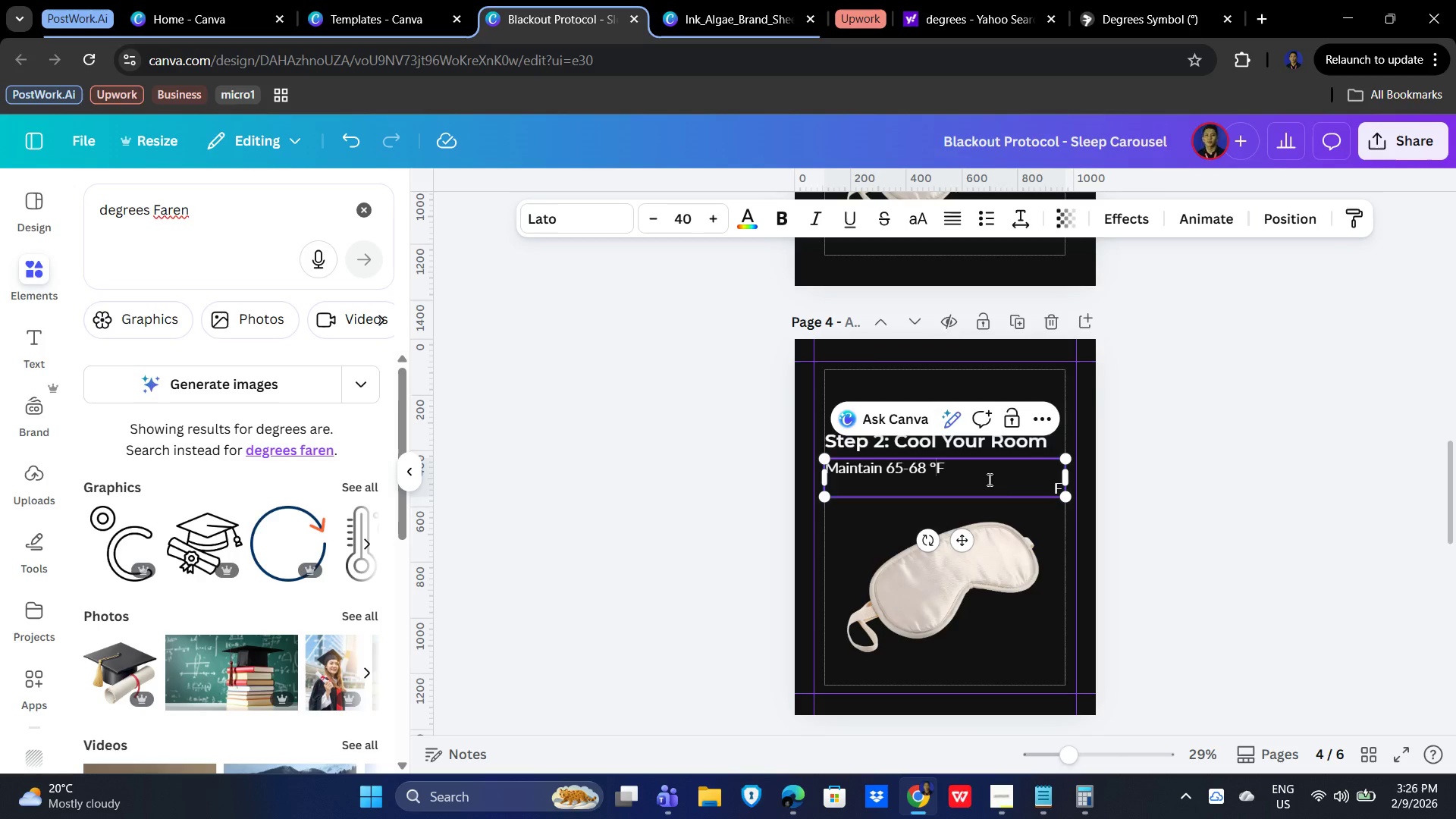 
key(Space)
 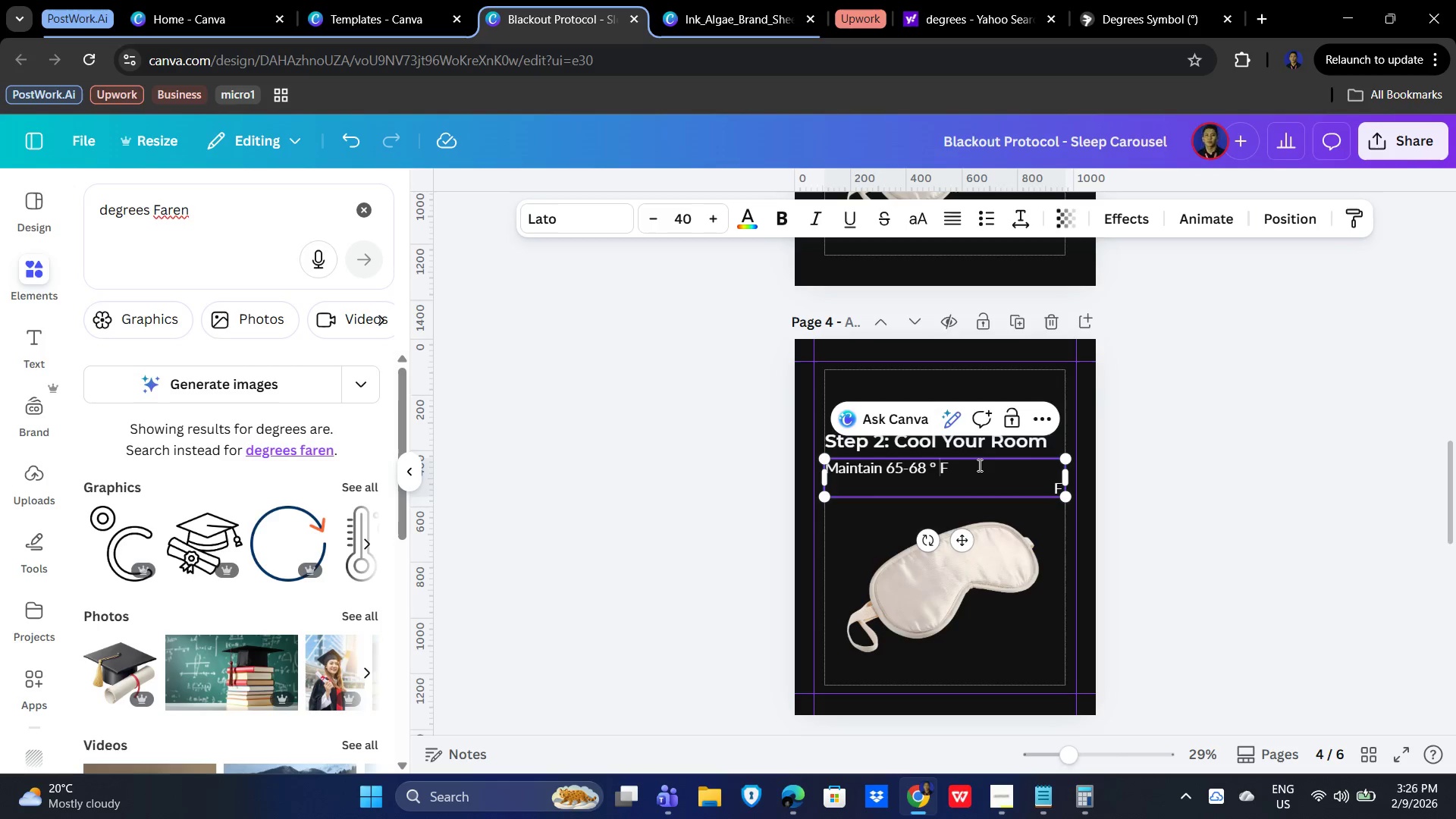 
left_click([974, 463])
 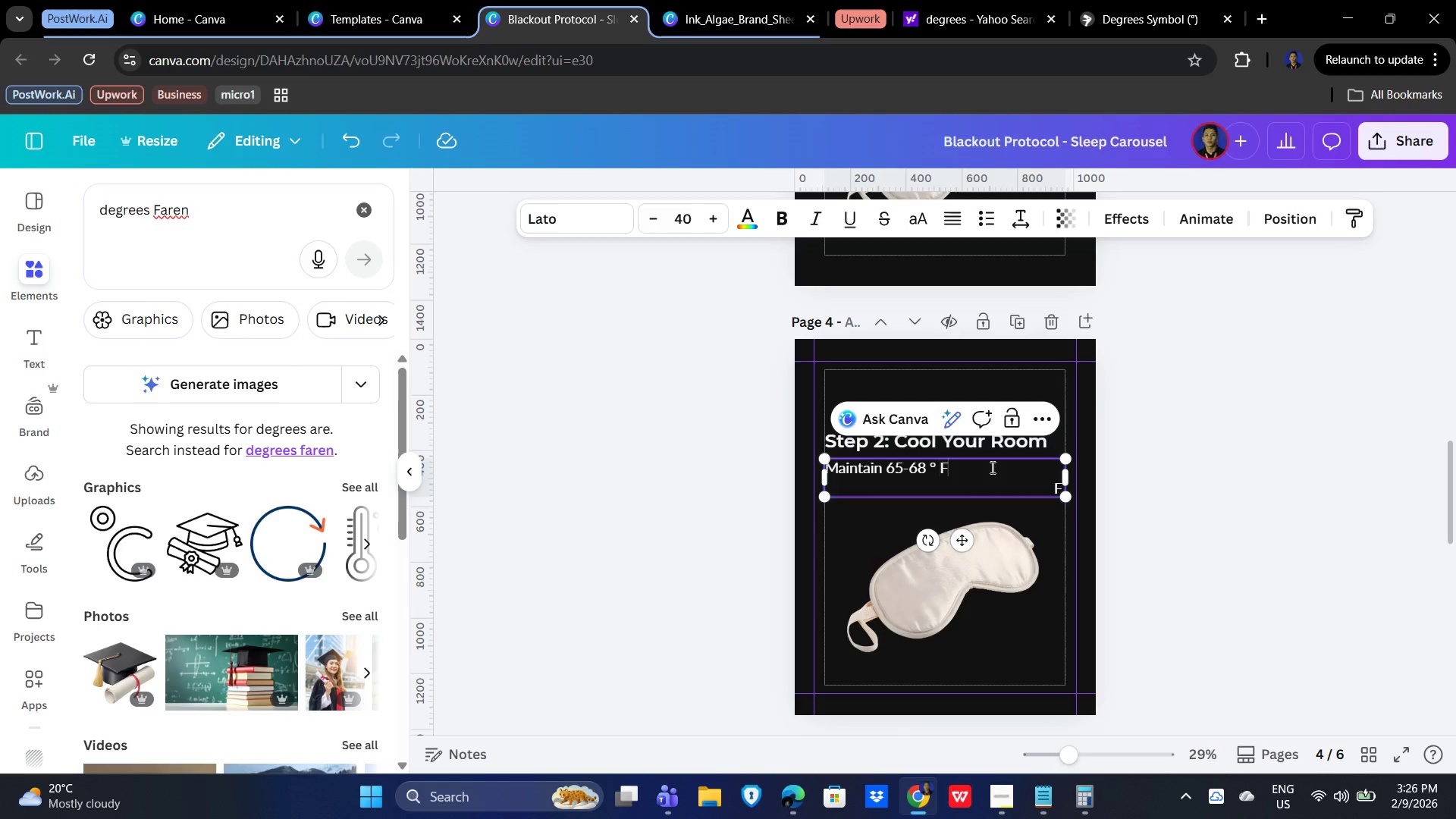 
key(Space)
 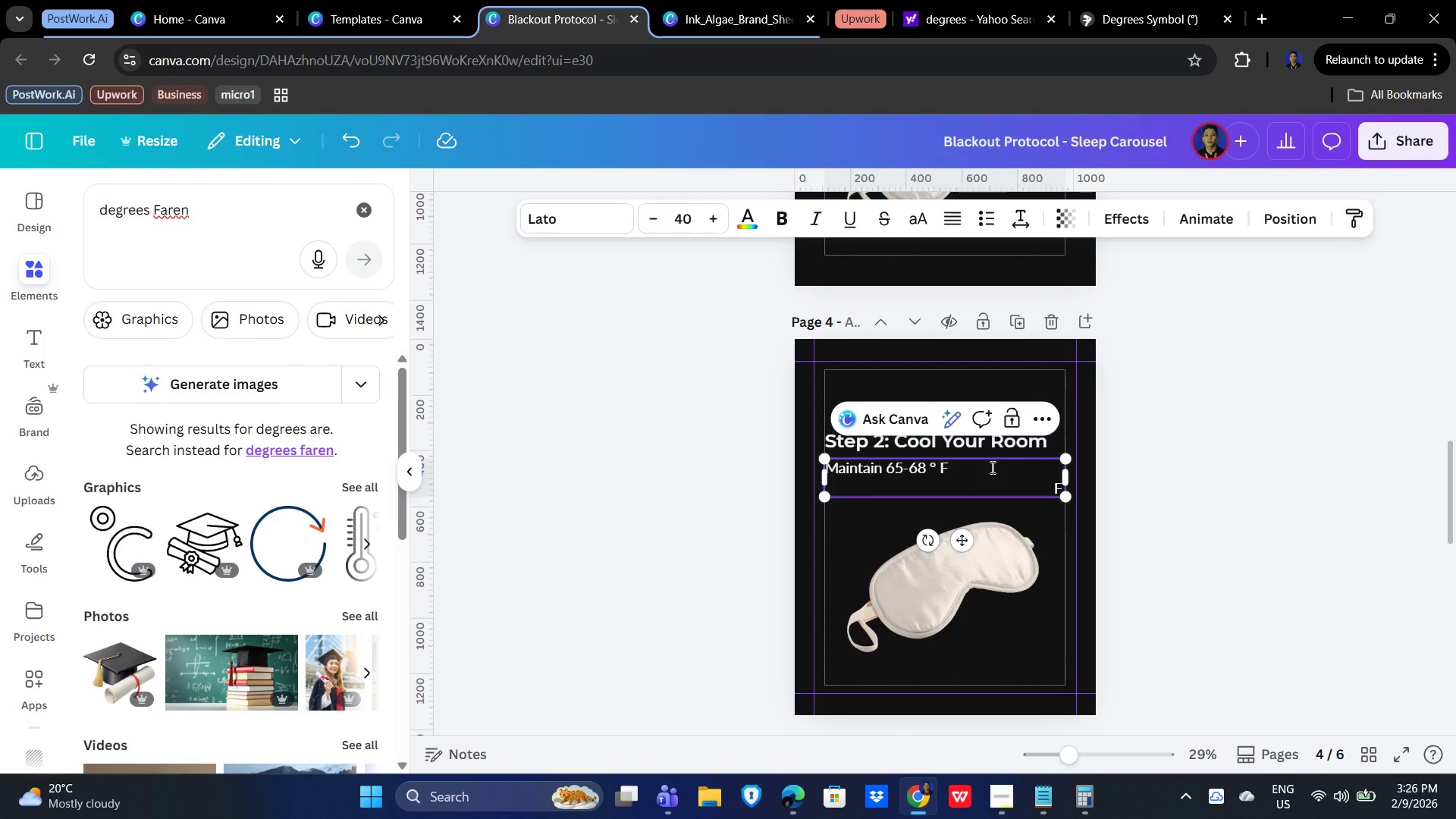 
key(Shift+9)
 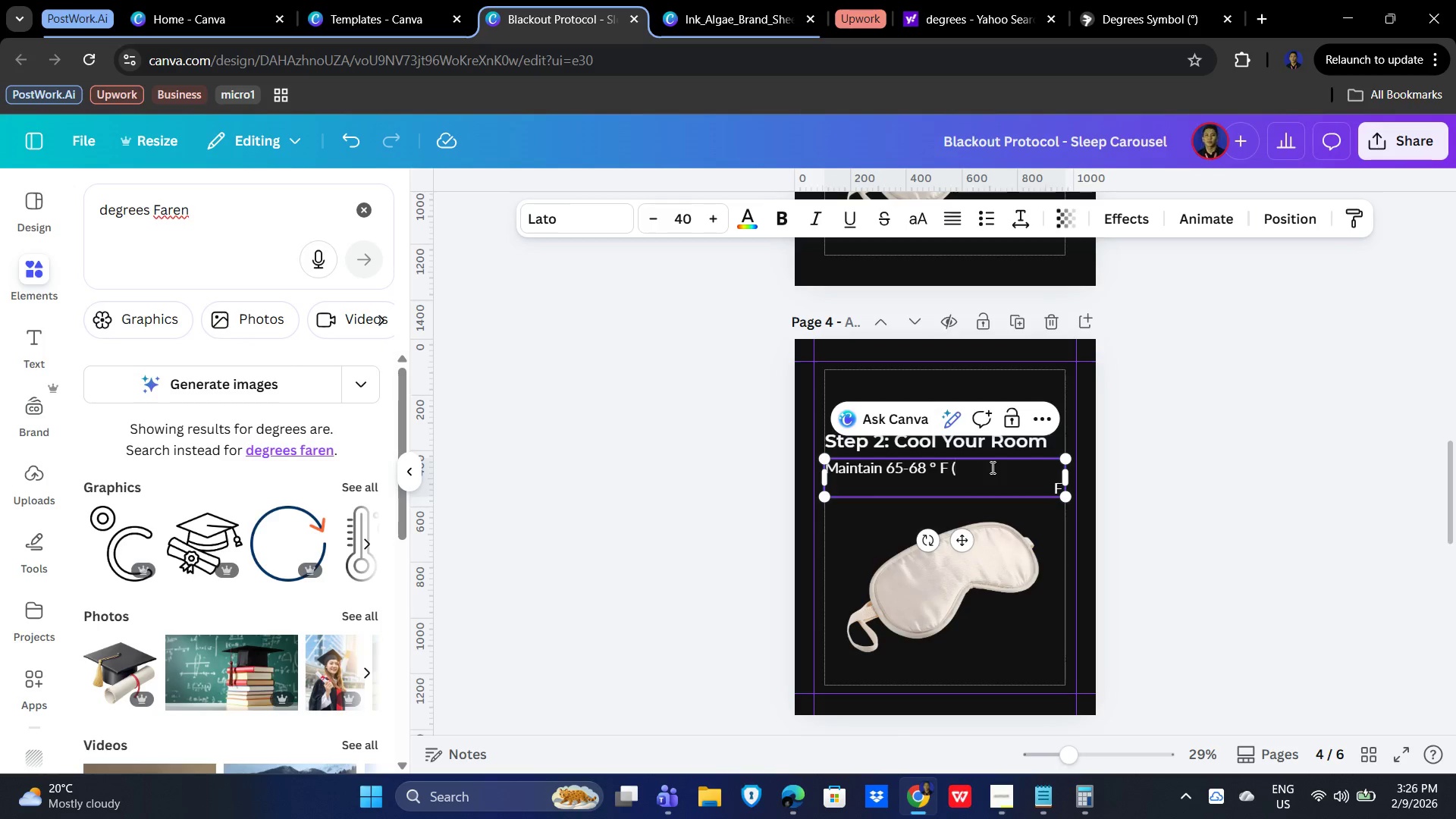 
key(Numpad1)
 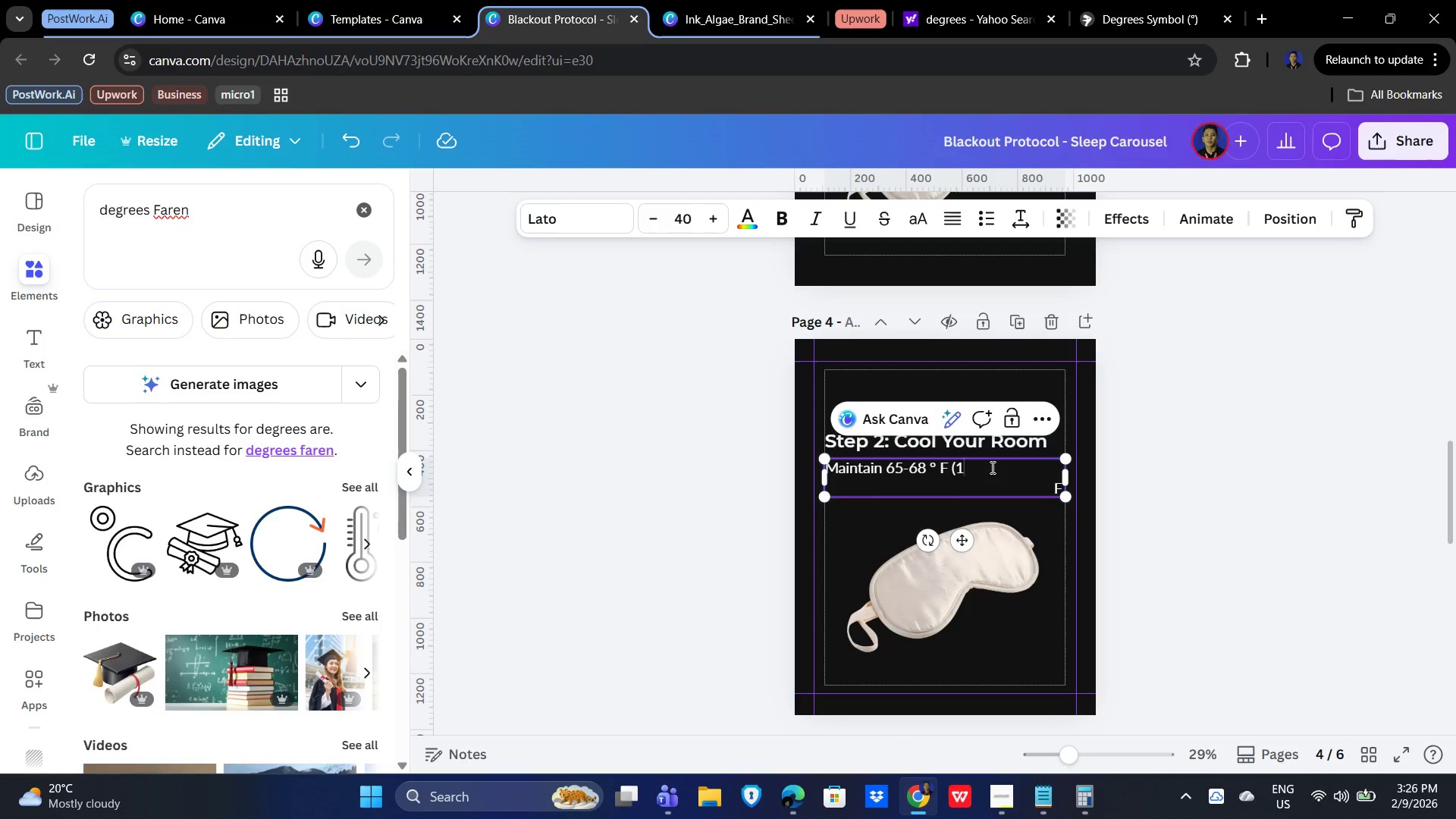 
key(Numpad8)
 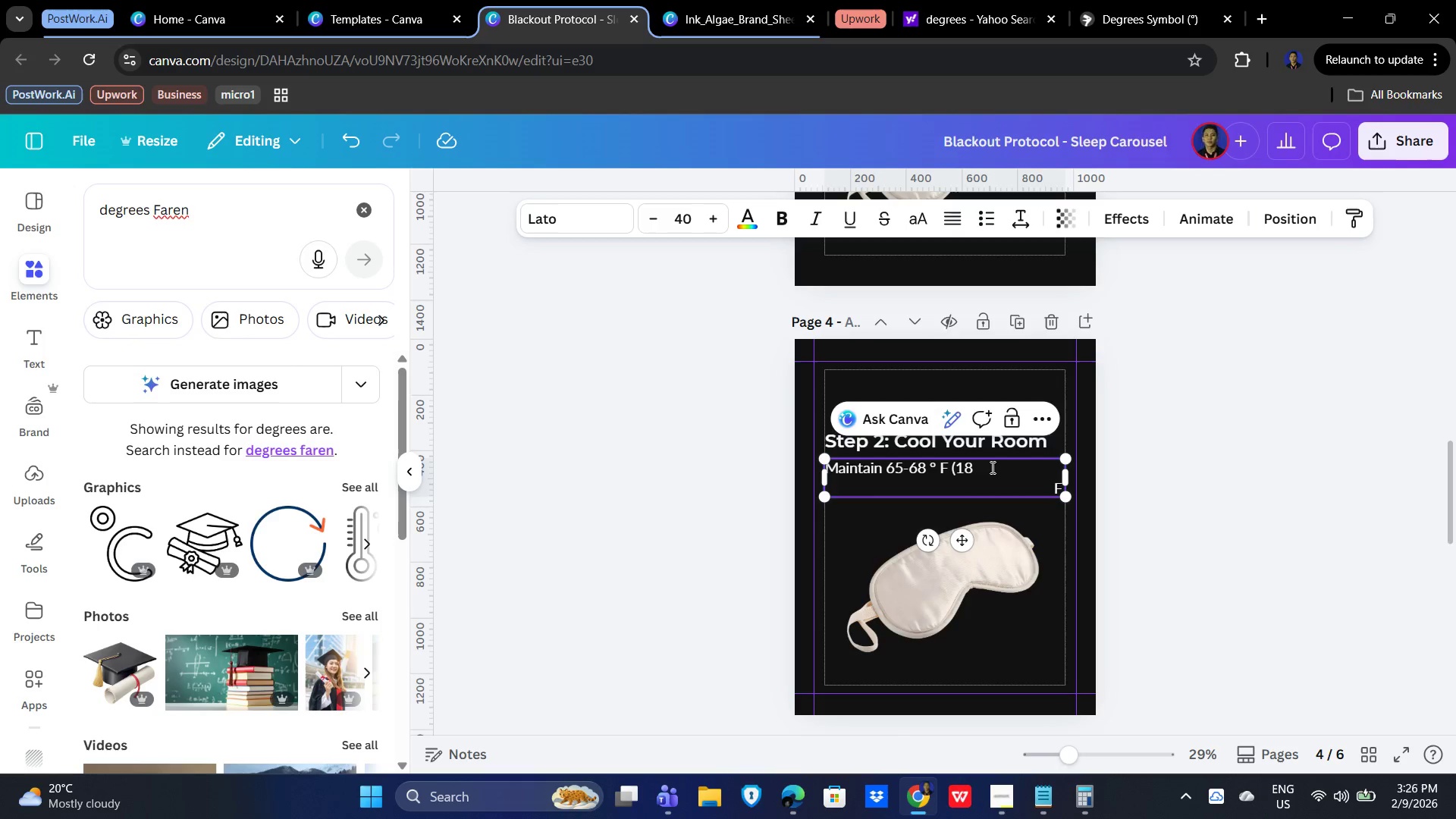 
key(NumpadSubtract)
 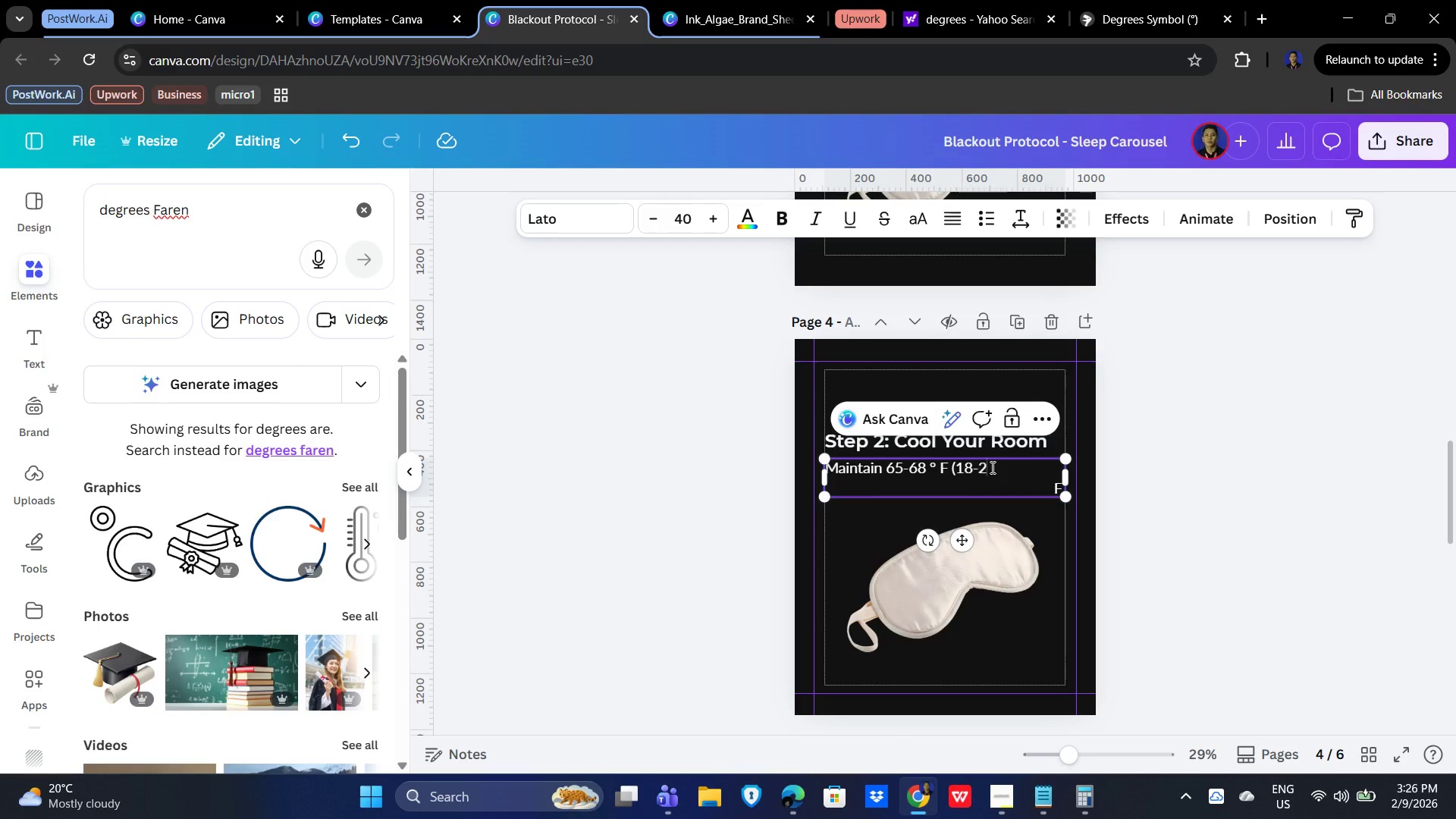 
key(Numpad2)
 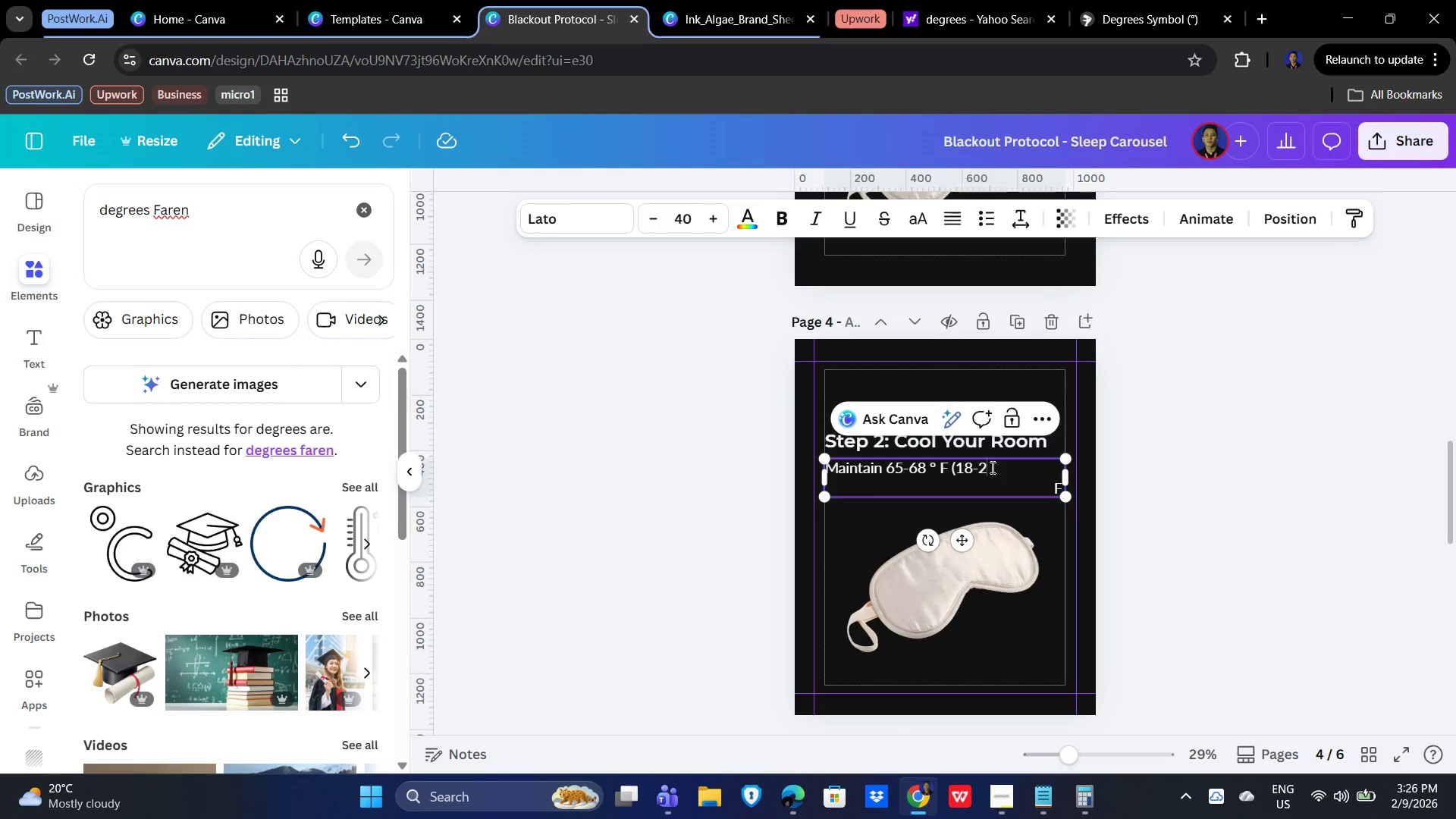 
key(Numpad0)
 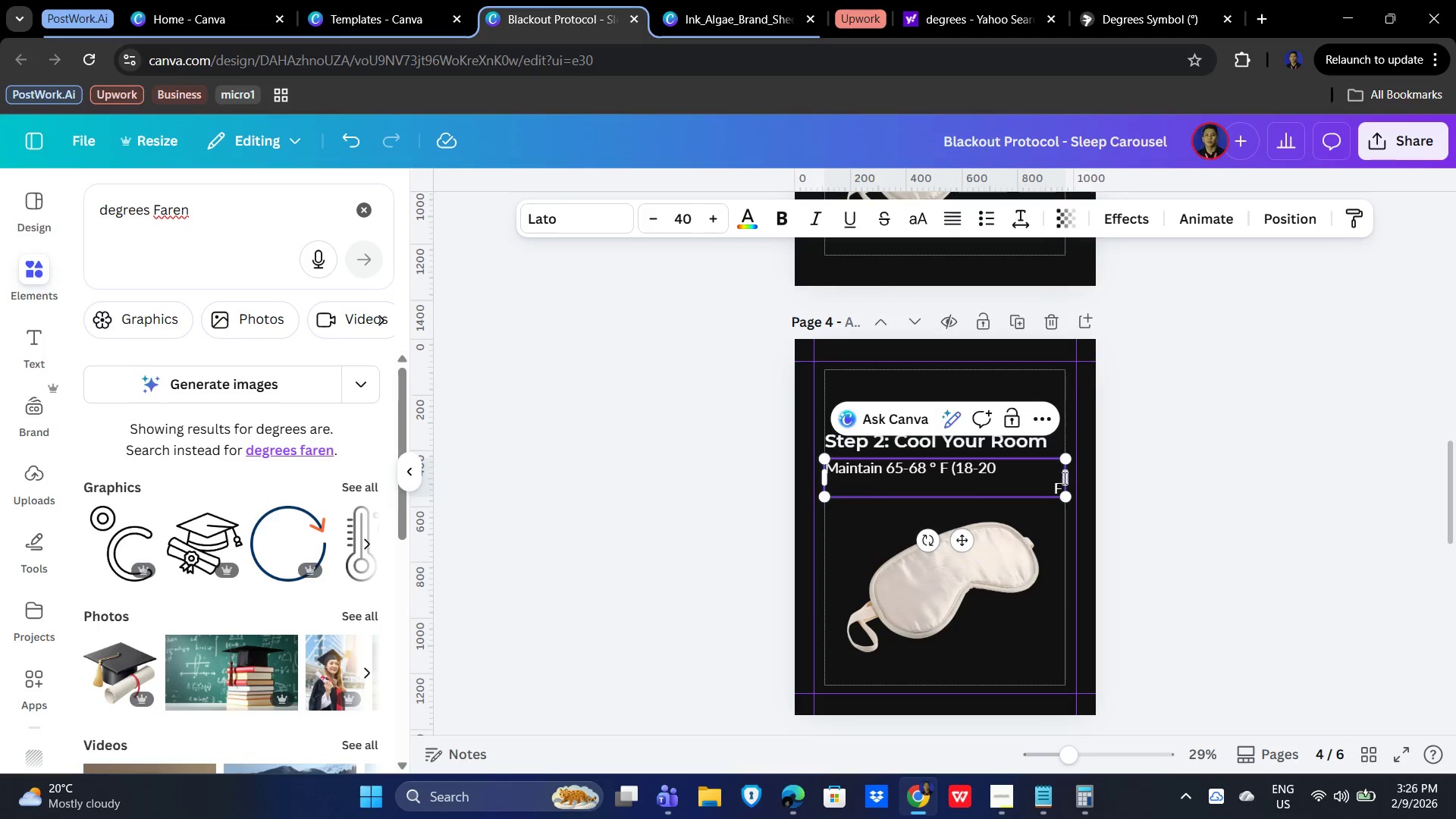 
key(Space)
 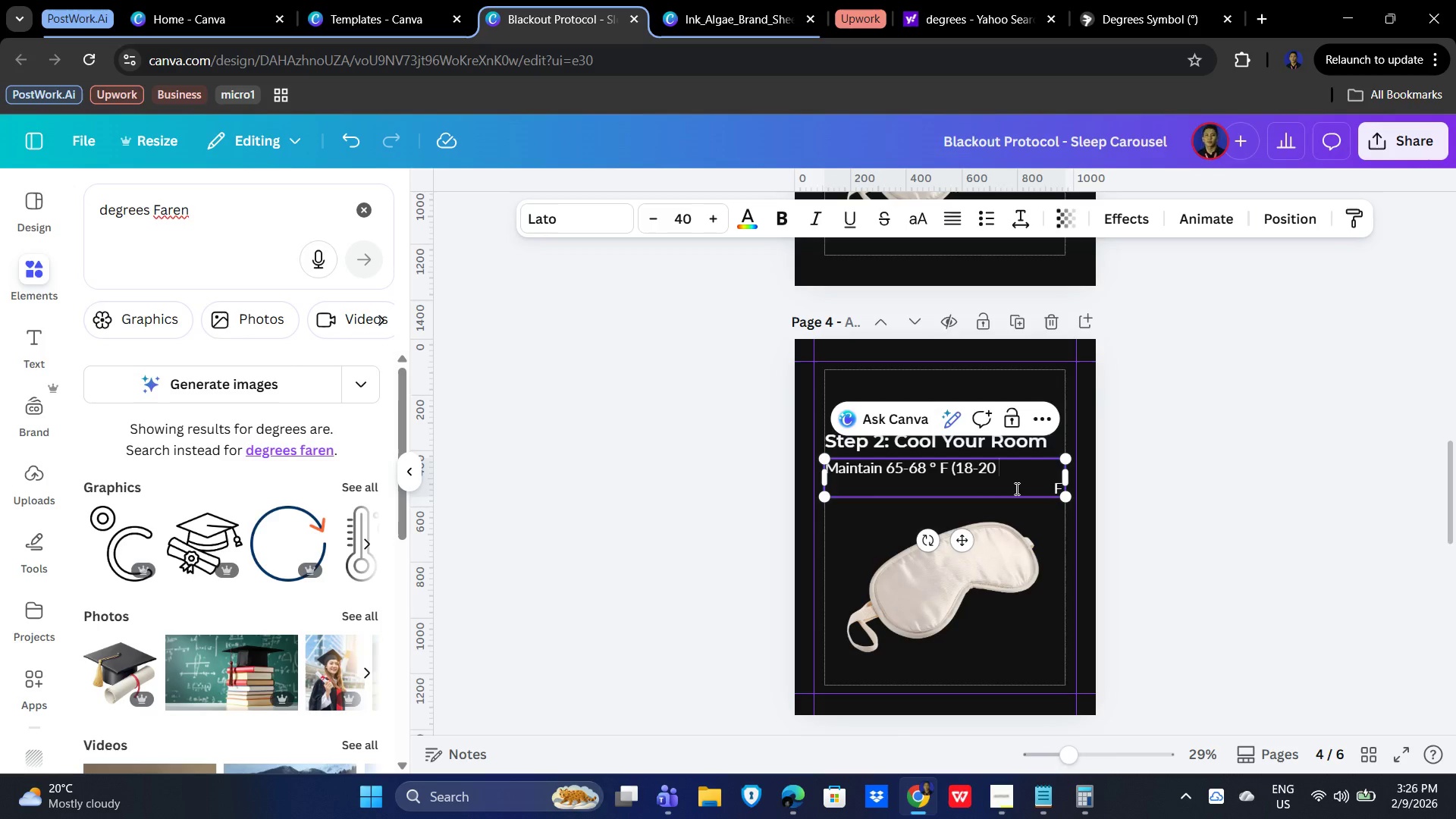 
key(Control+V)
 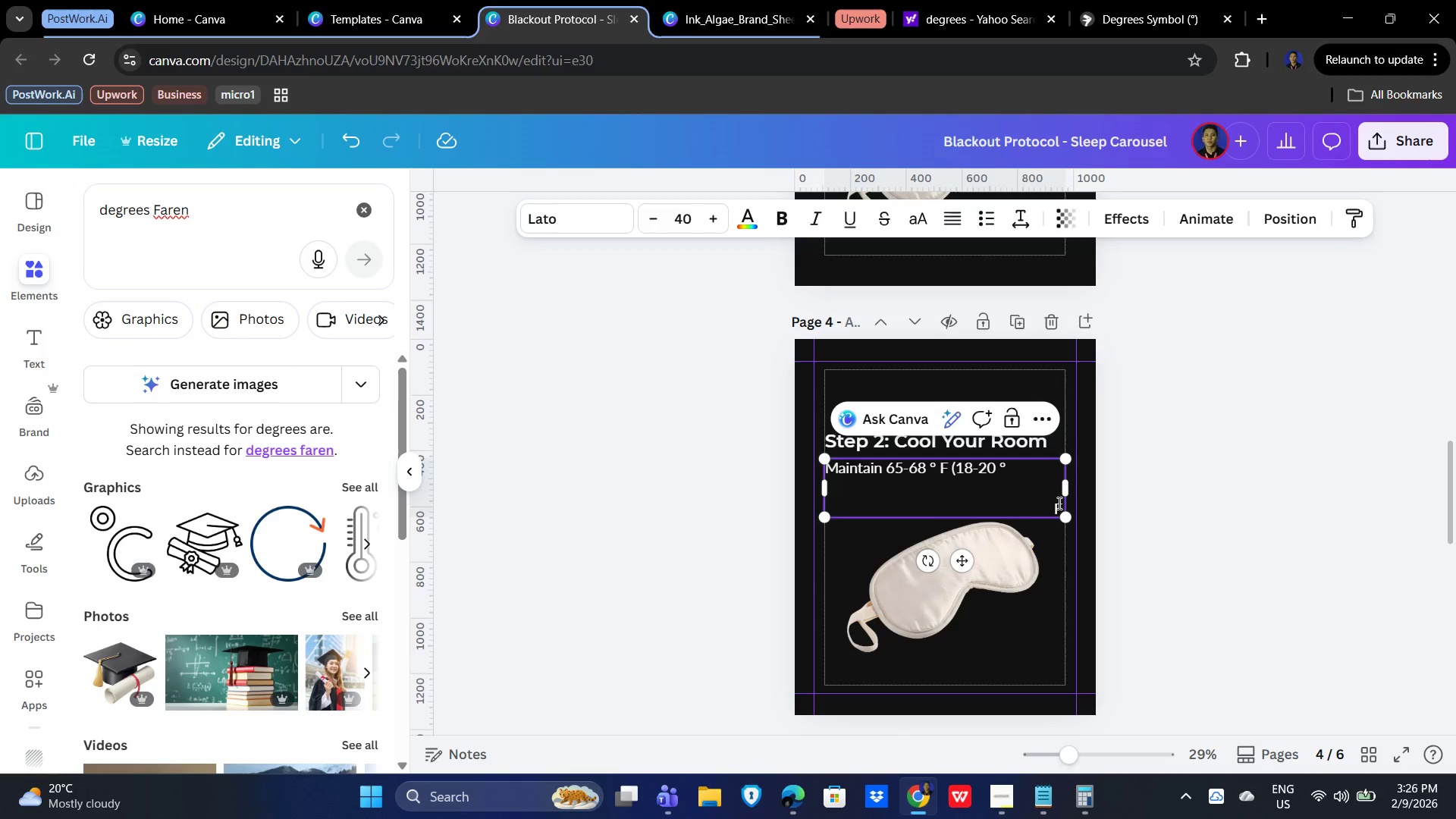 
left_click([1052, 504])
 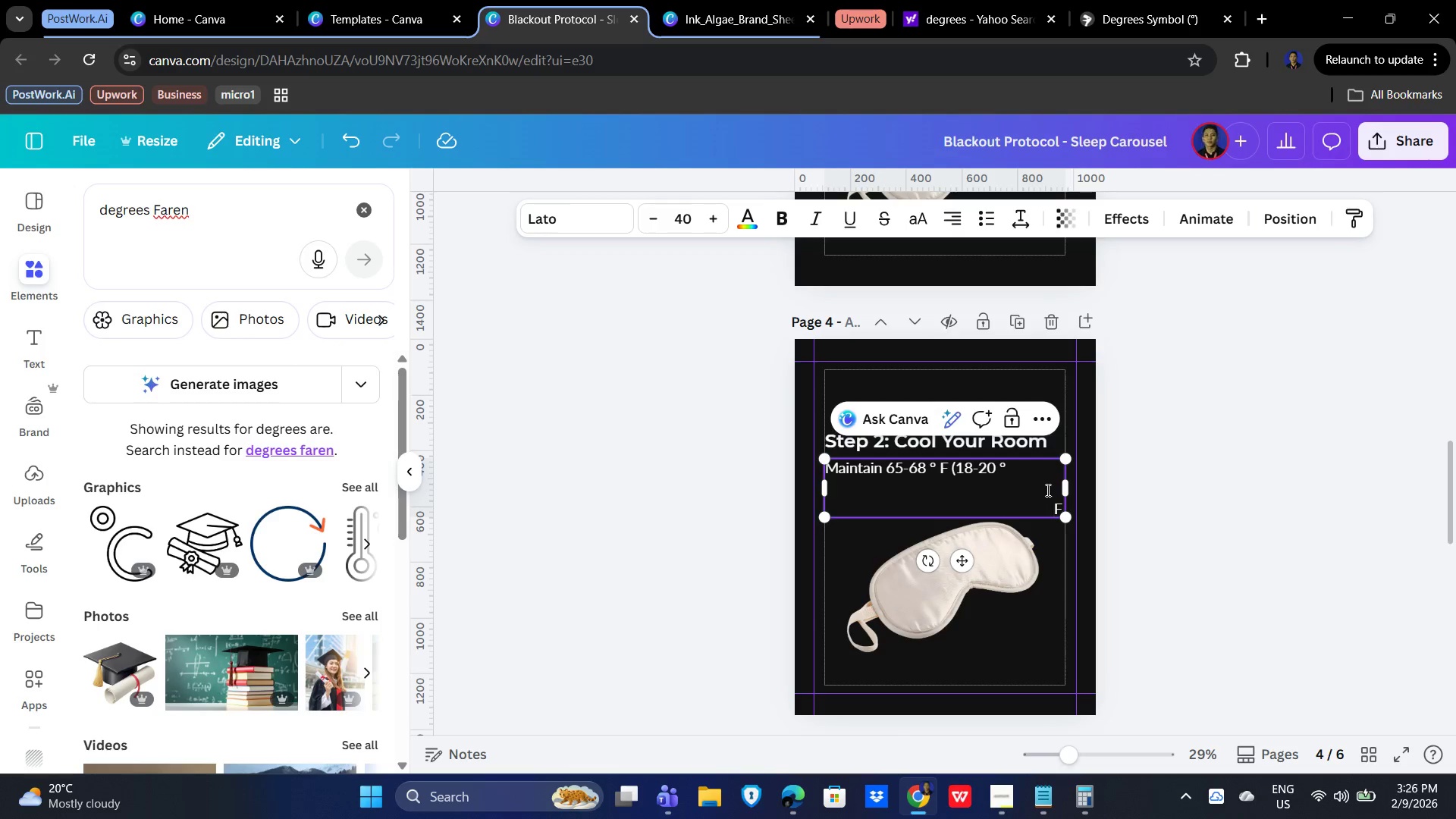 
left_click_drag(start_coordinate=[1043, 482], to_coordinate=[1053, 507])
 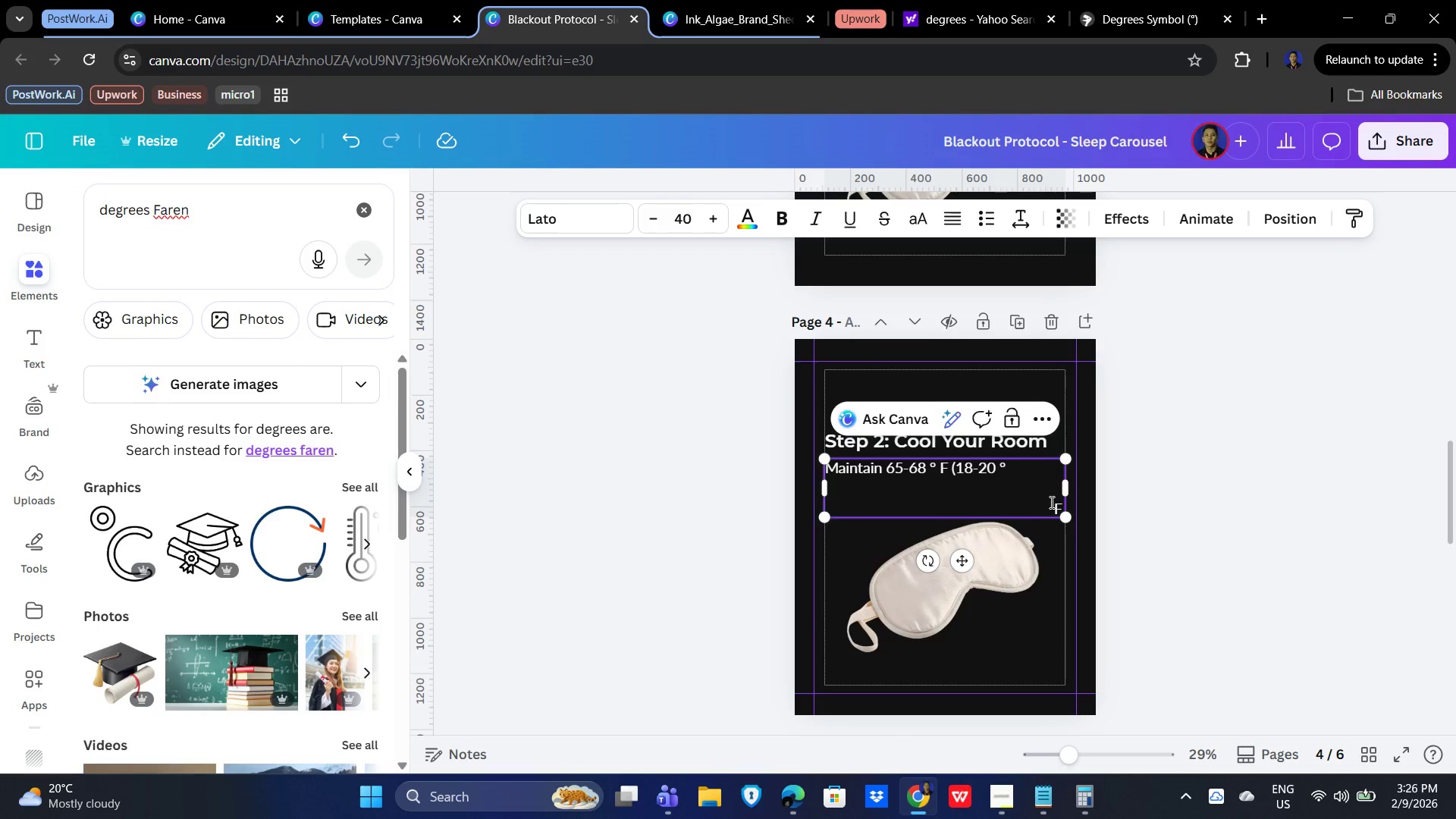 
double_click([1051, 504])
 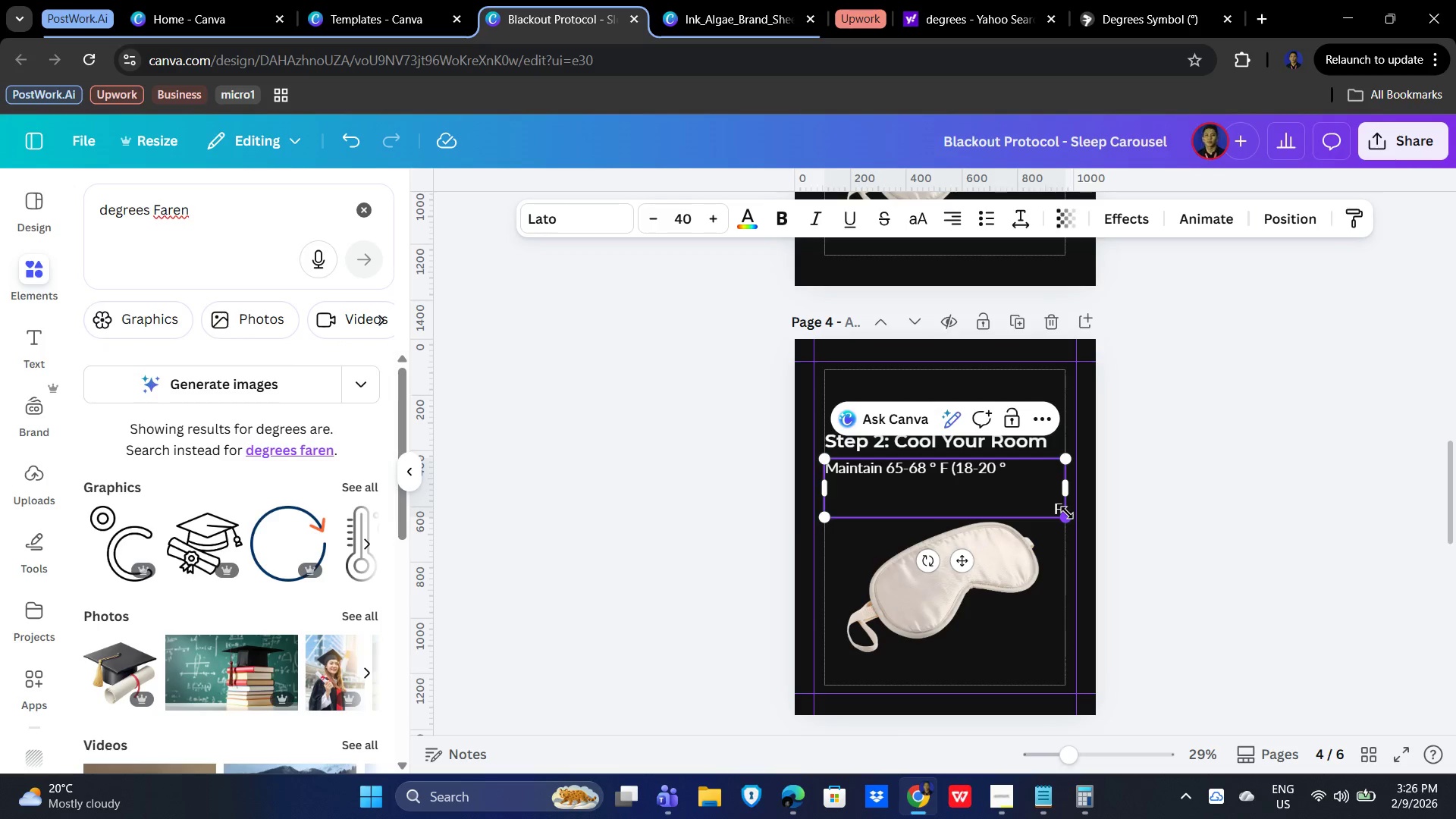 
key(Delete)
 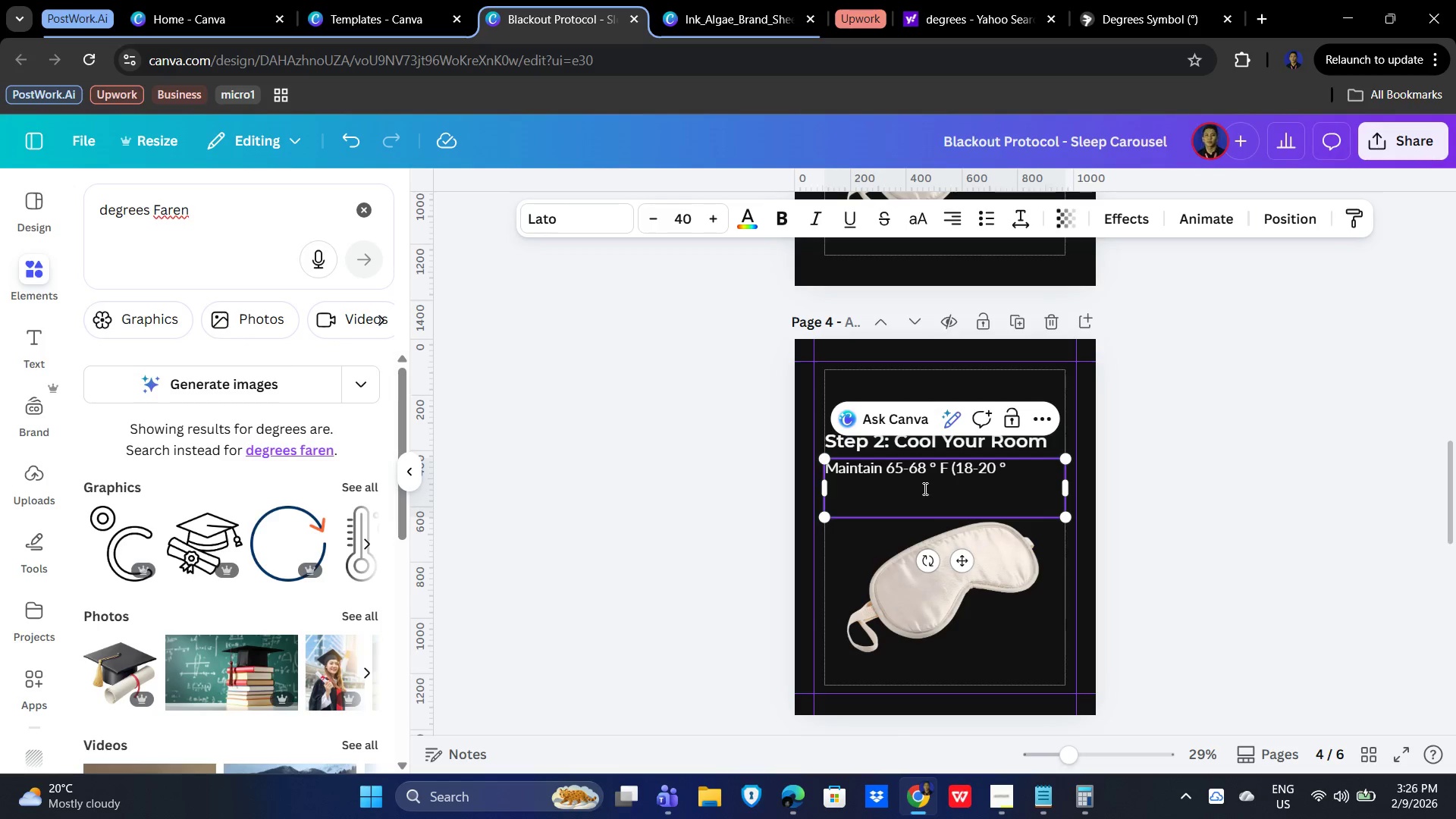 
double_click([1029, 463])
 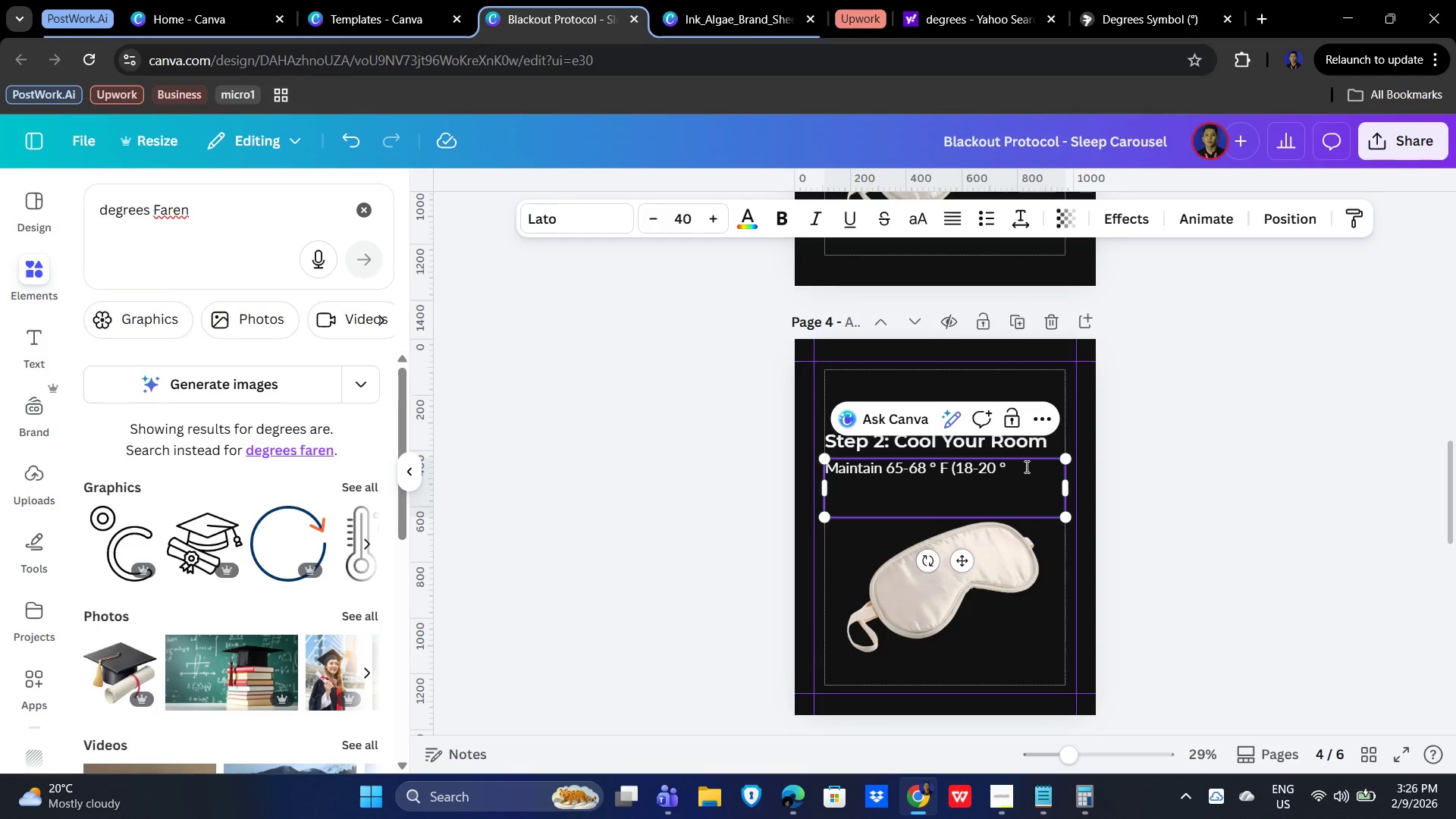 
key(Control+C)
 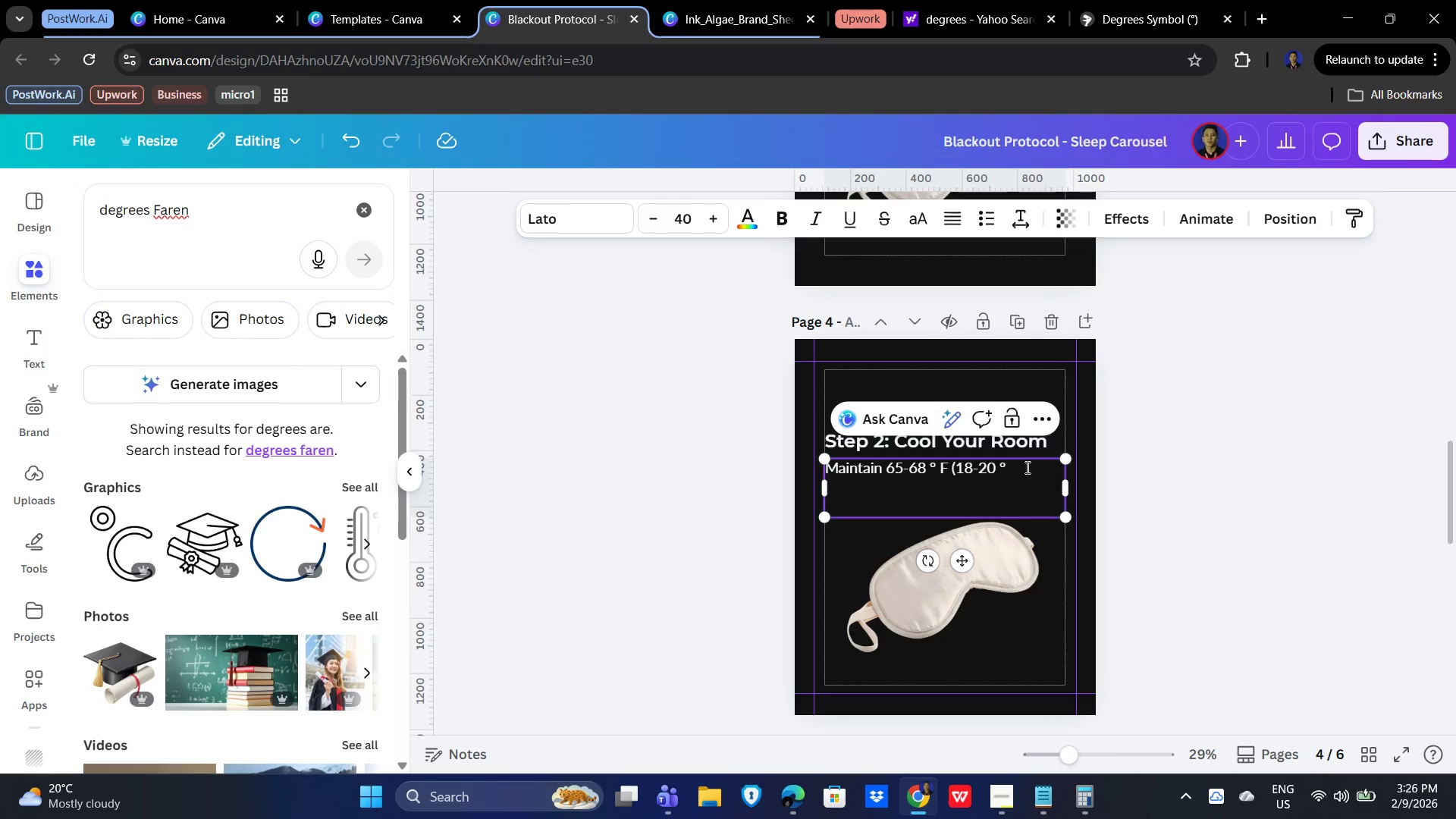 
left_click([1026, 467])
 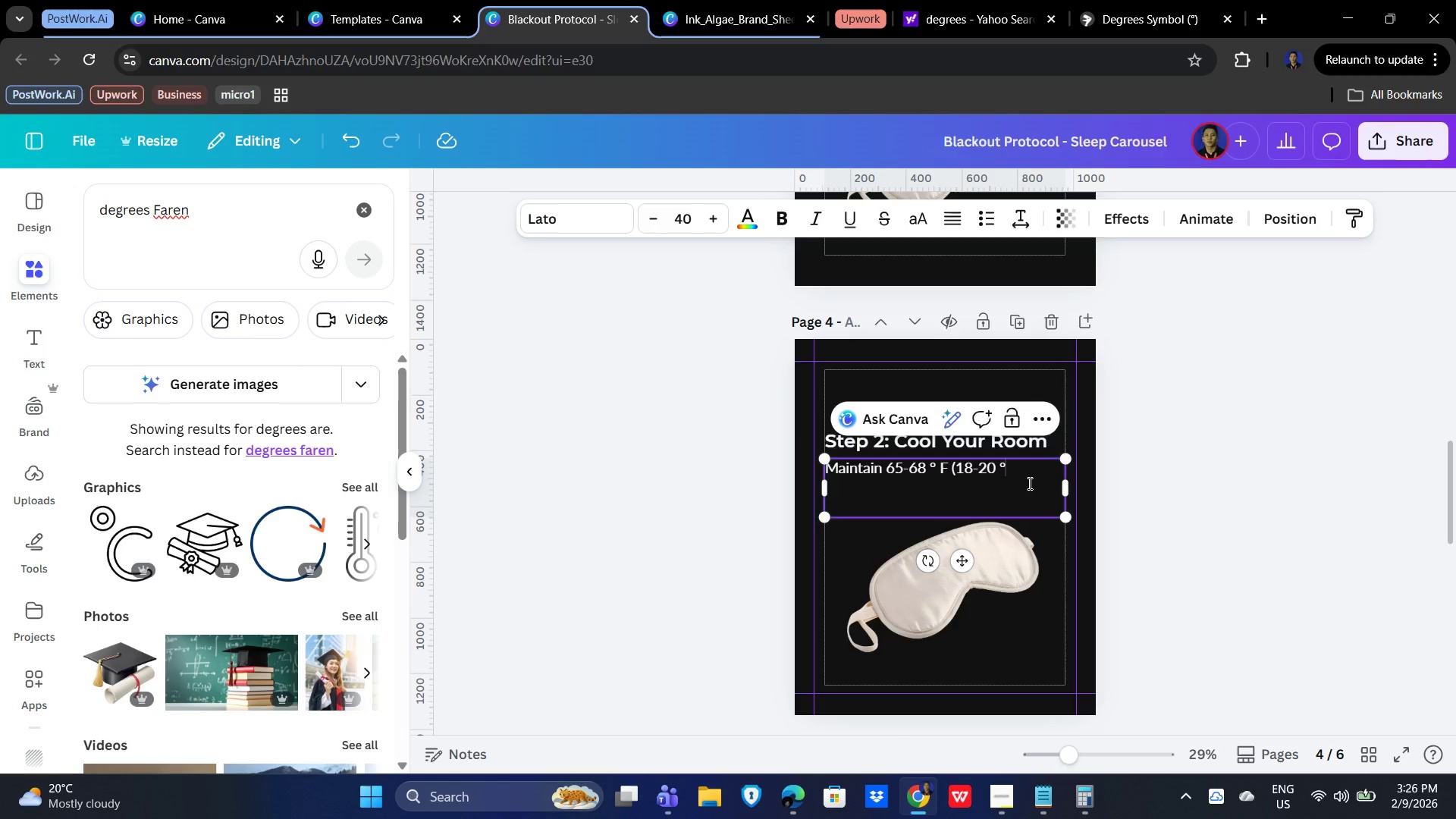 
key(Shift+C)
 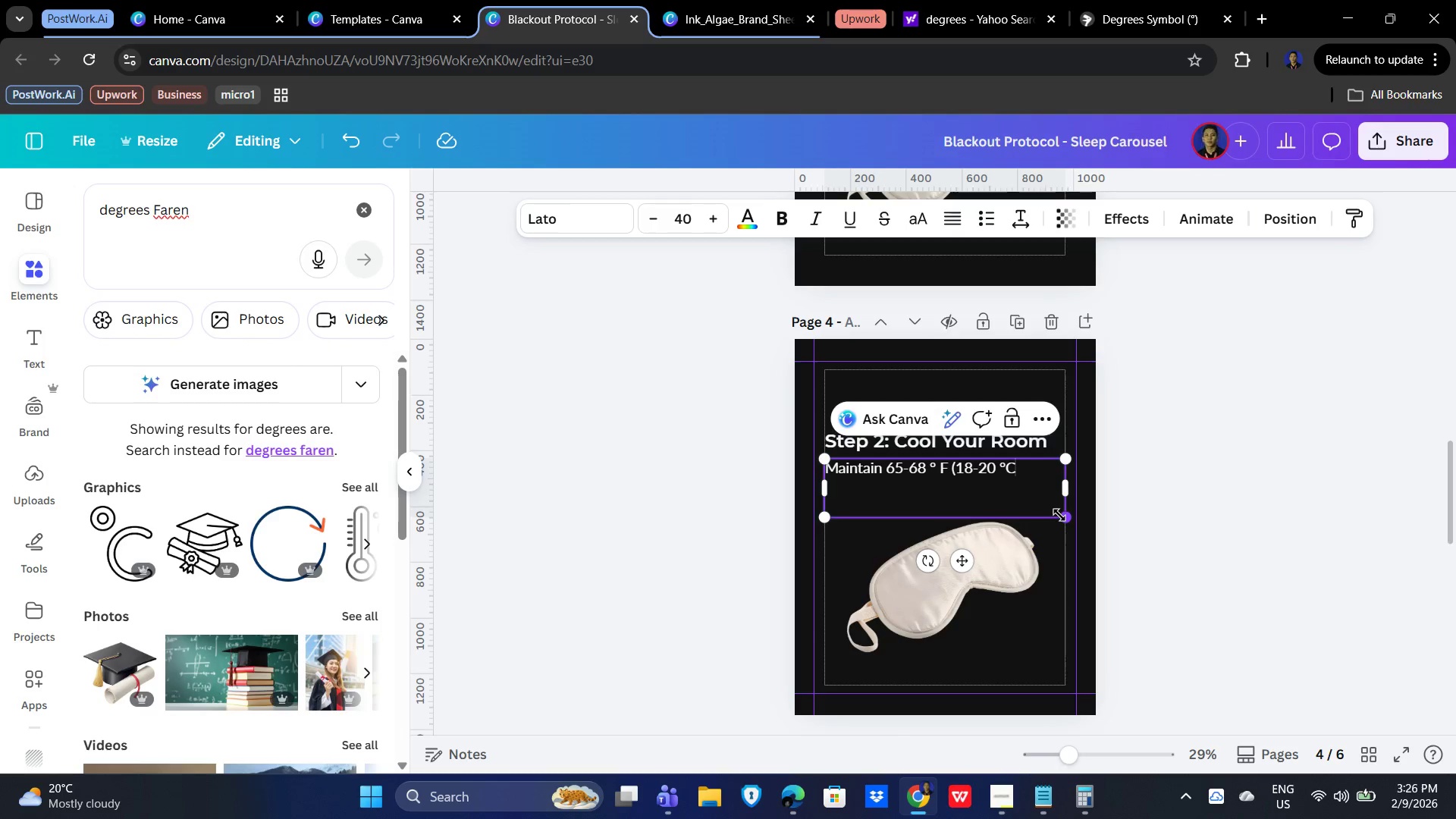 
type() for optimal deep sleep.)
 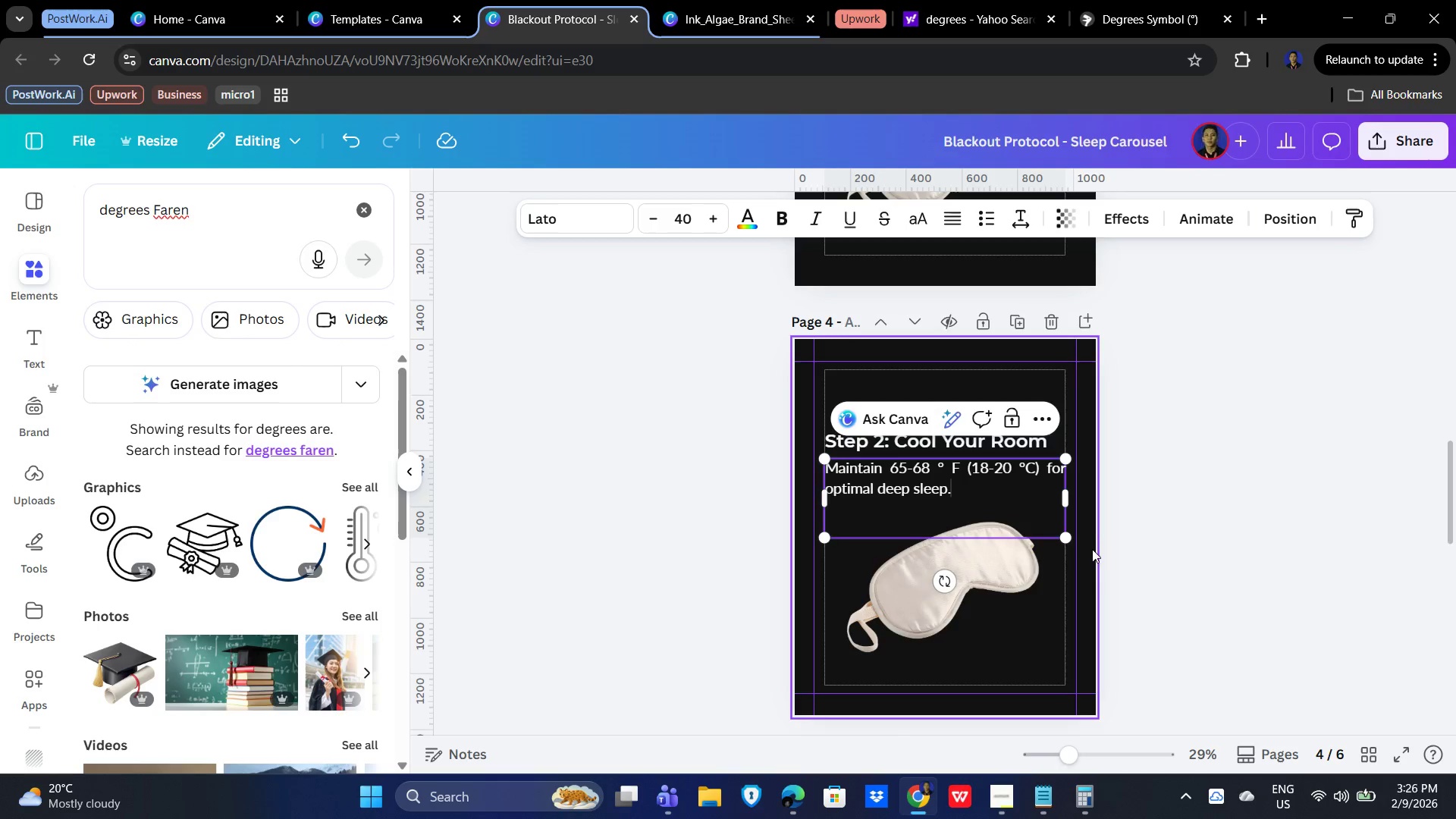 
left_click([1284, 499])
 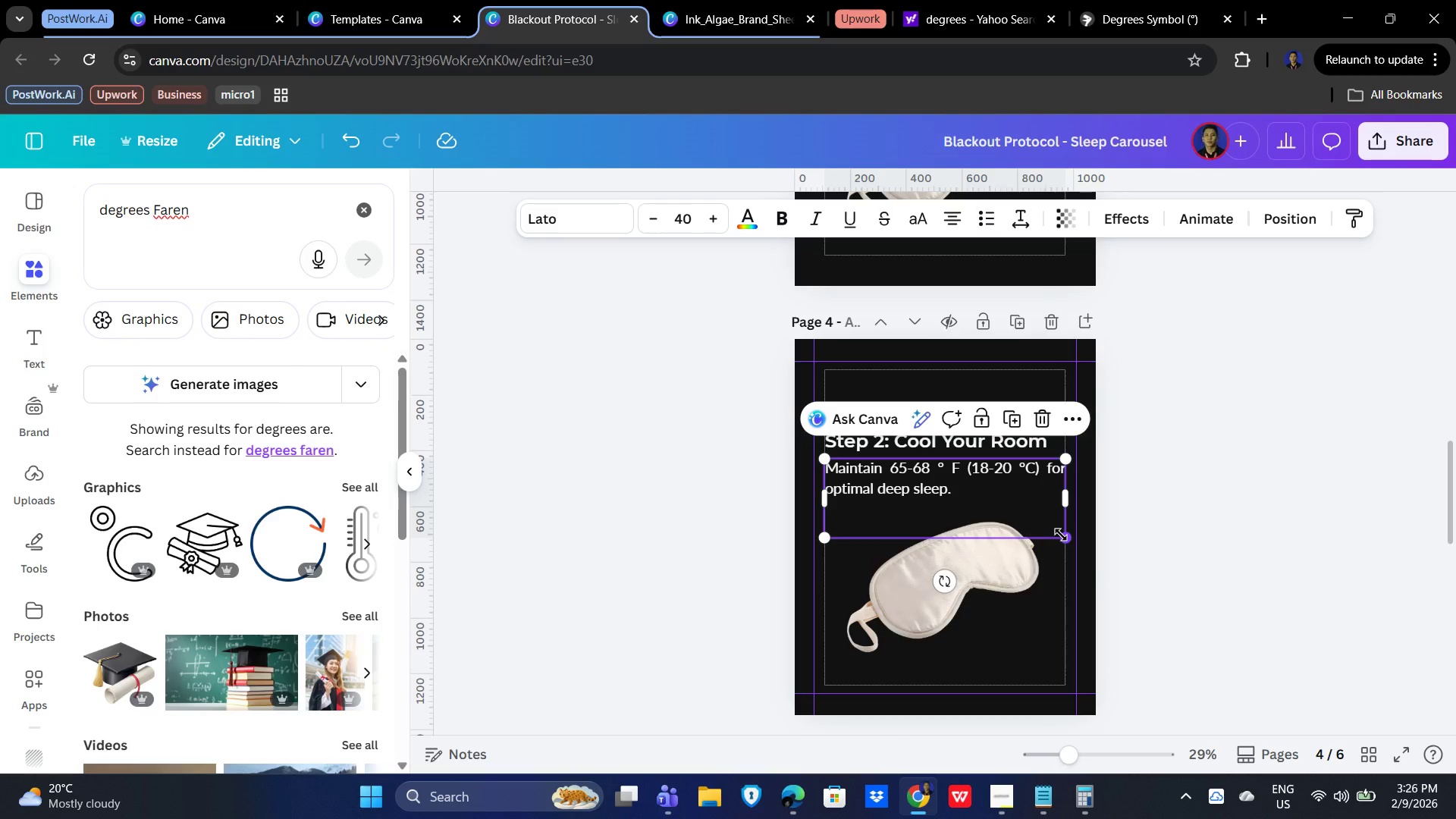 
left_click([898, 522])
 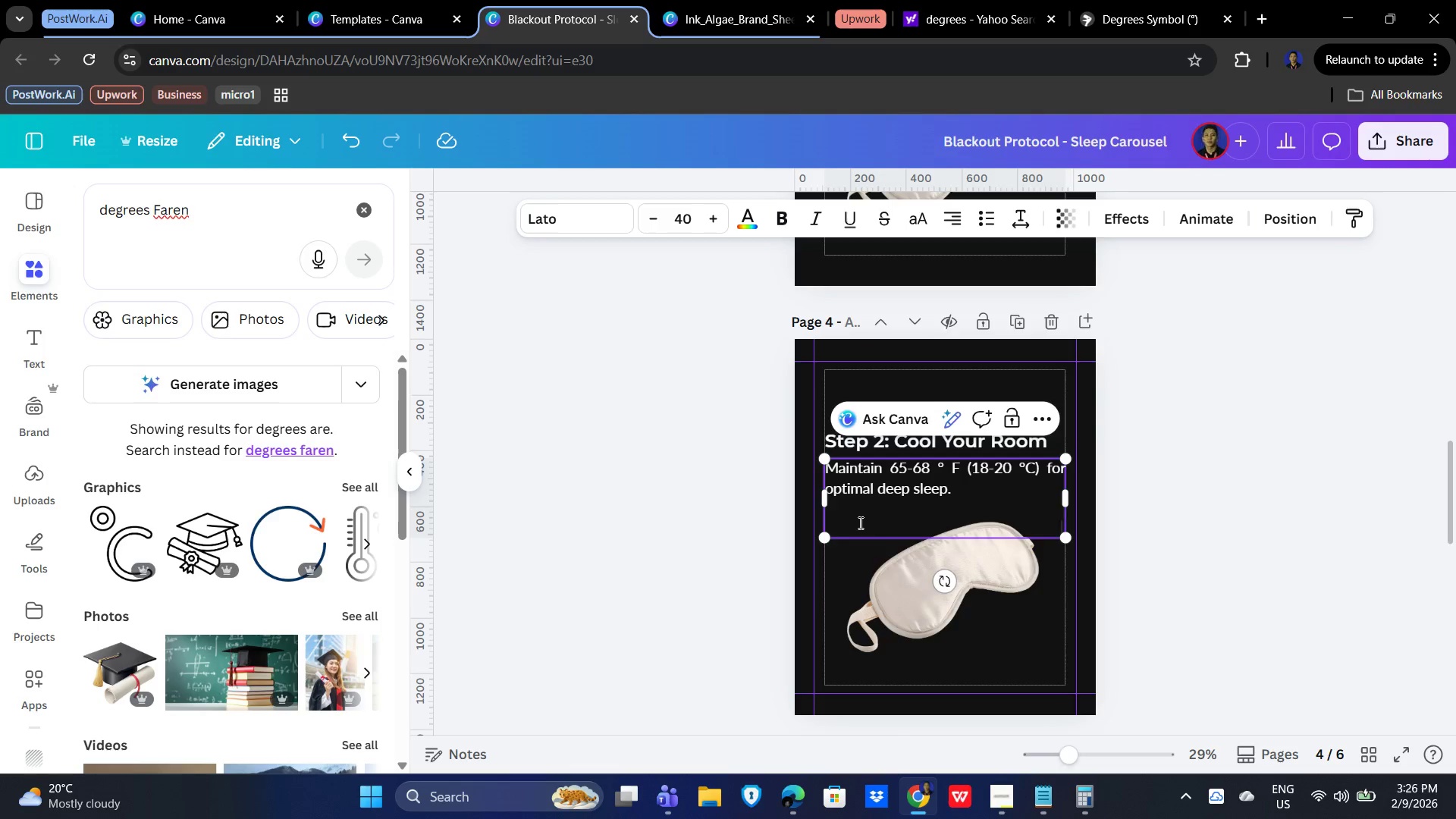 
double_click([859, 522])
 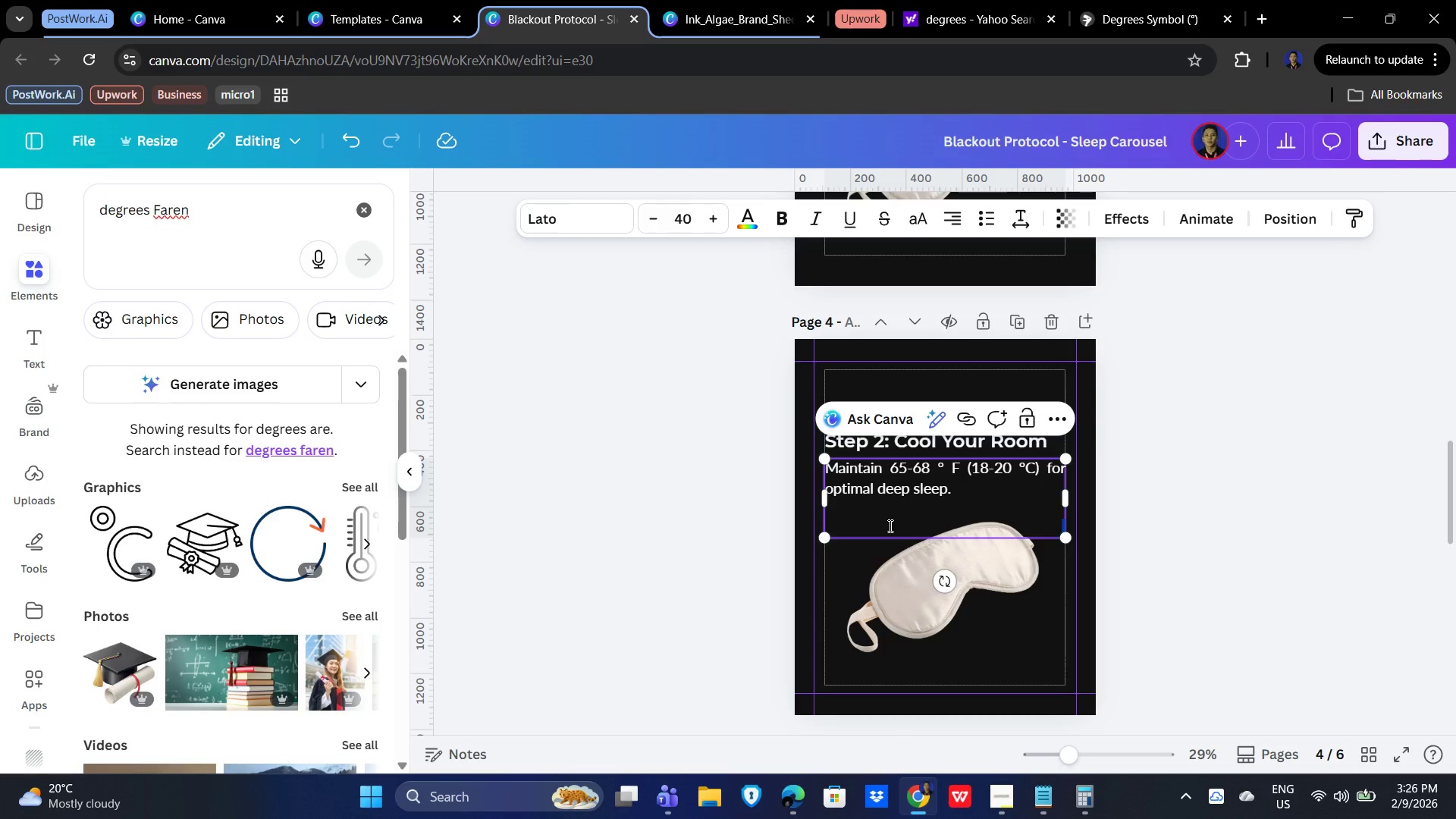 
key(Backspace)
 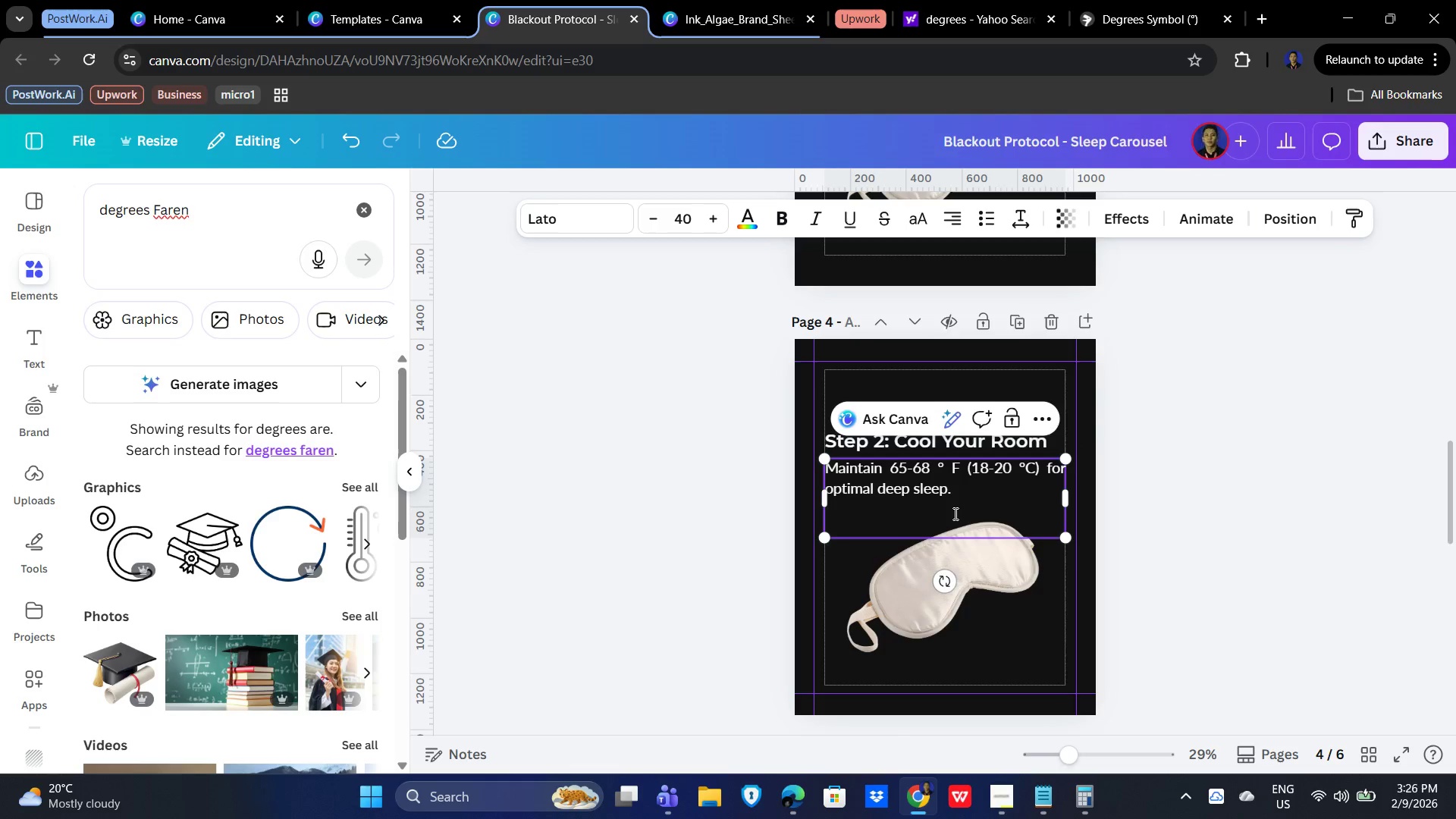 
key(Backspace)
 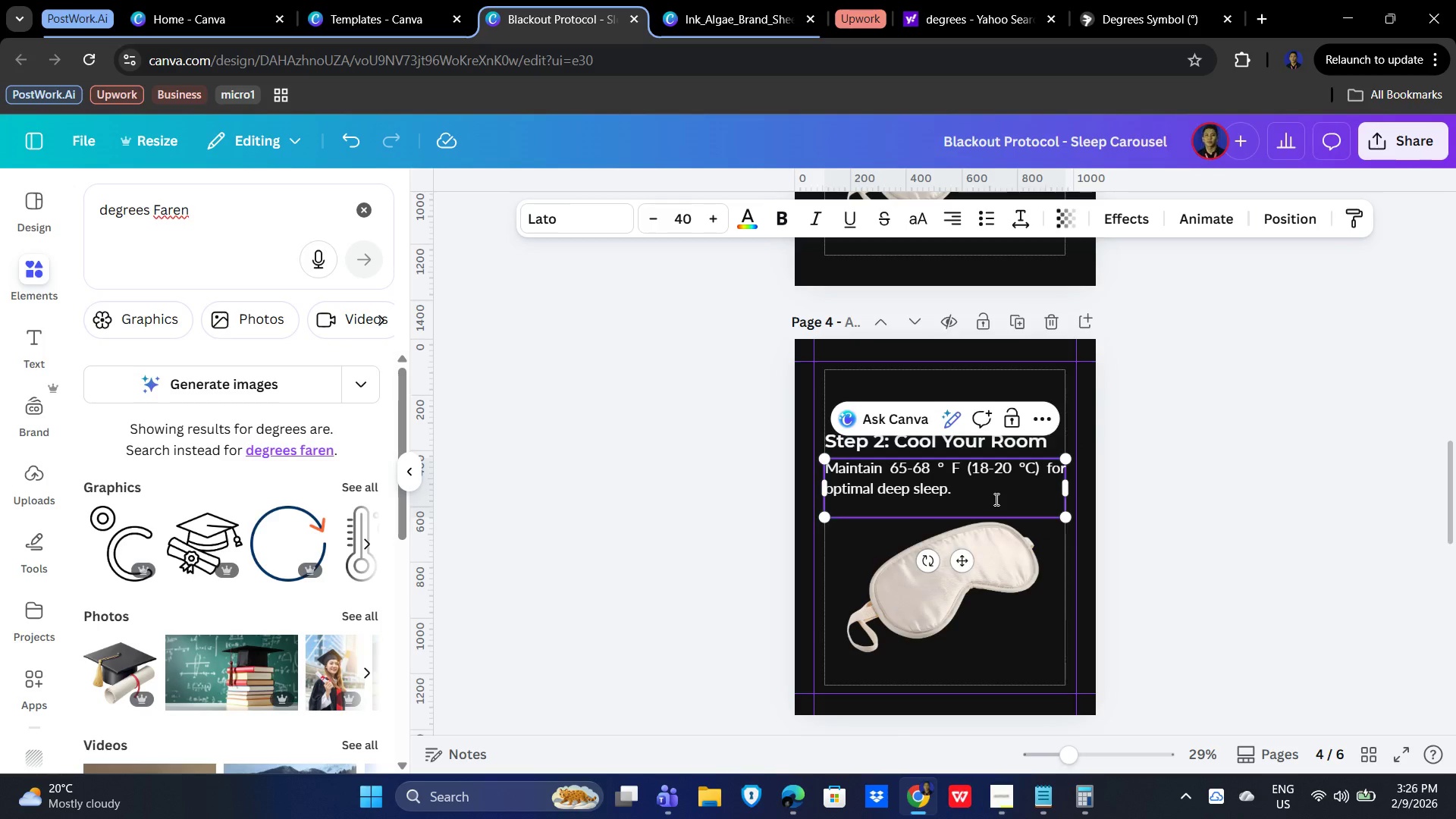 
key(Backspace)
 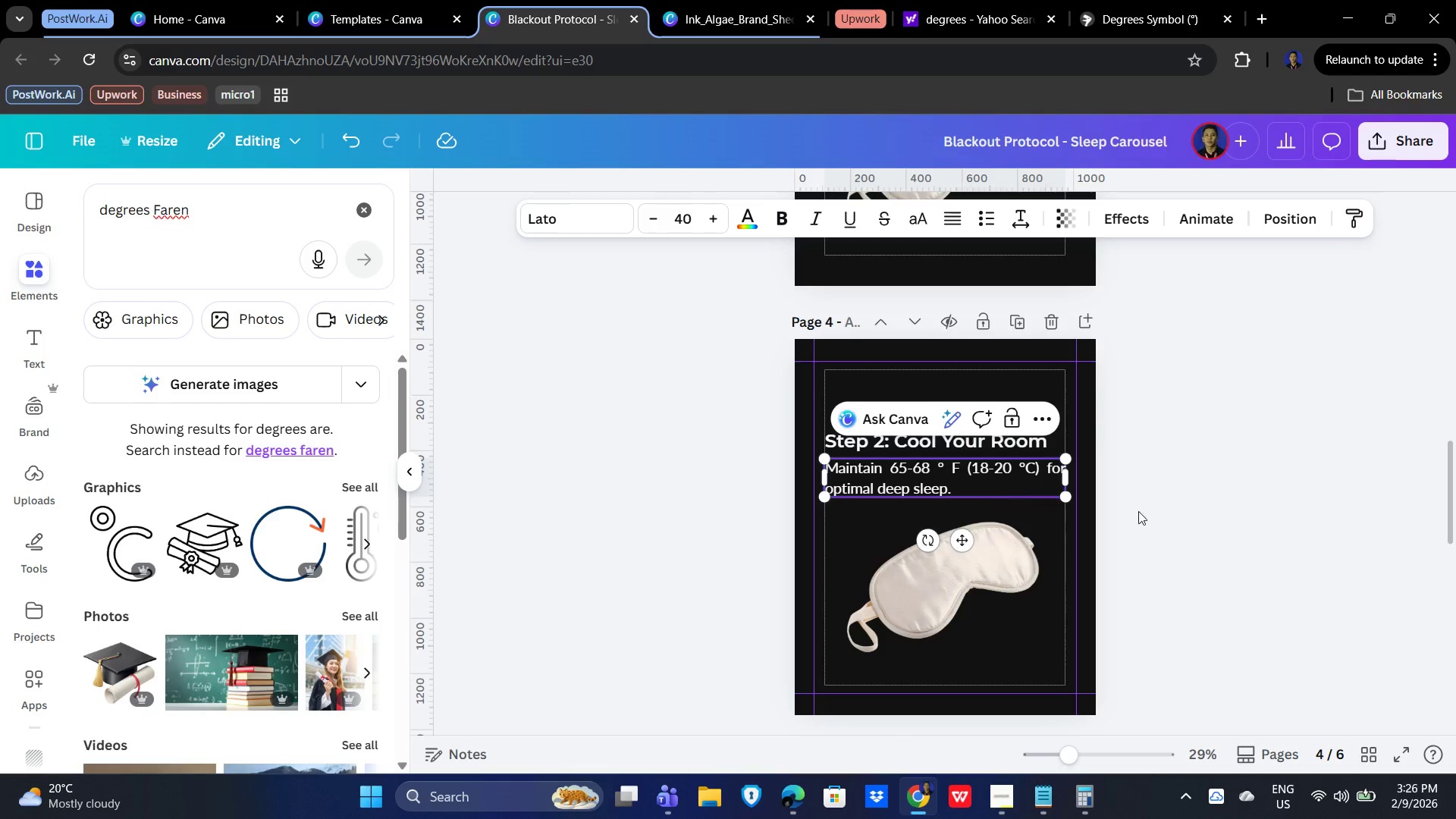 
left_click([1269, 513])
 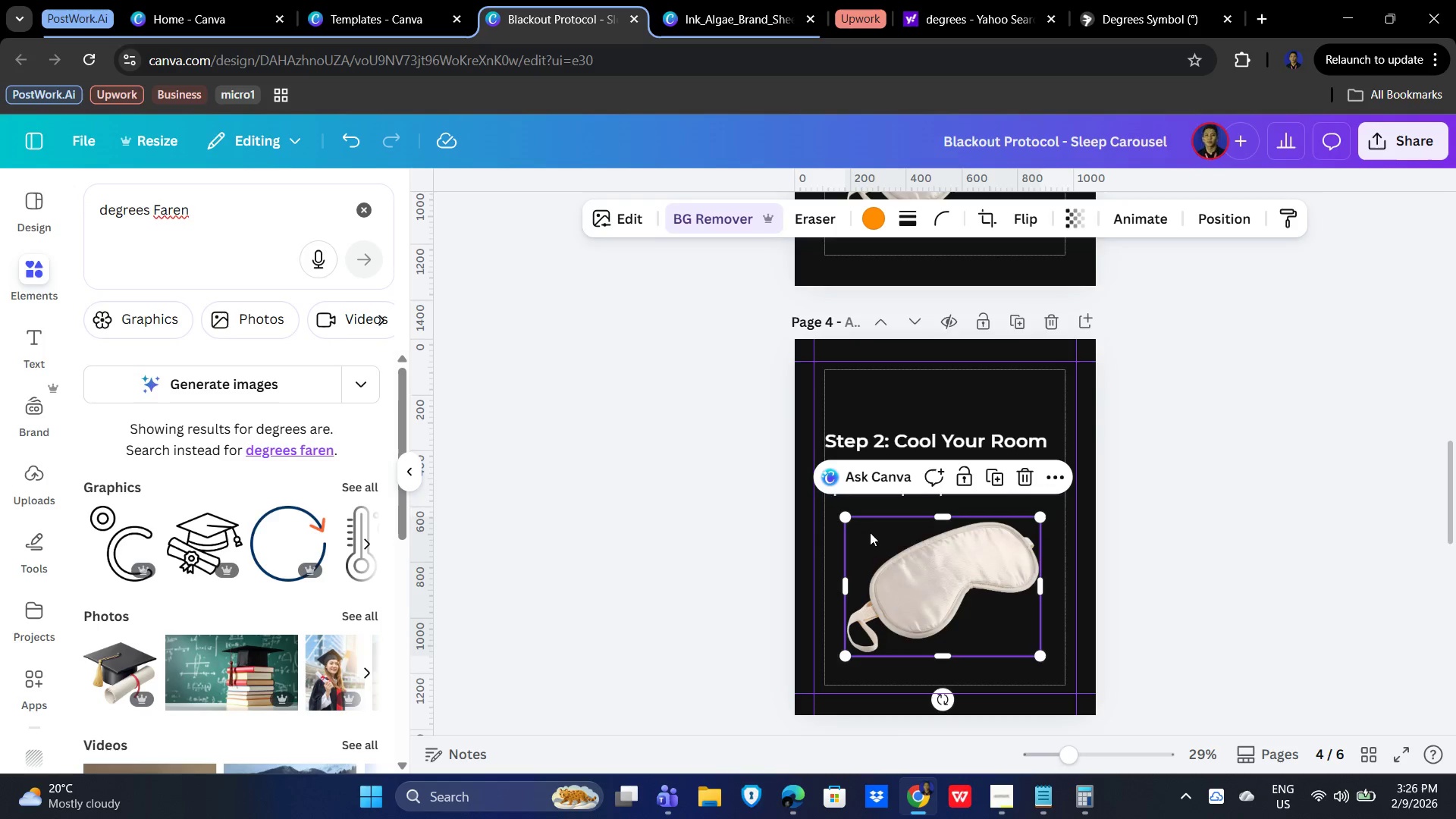 
double_click([1393, 540])
 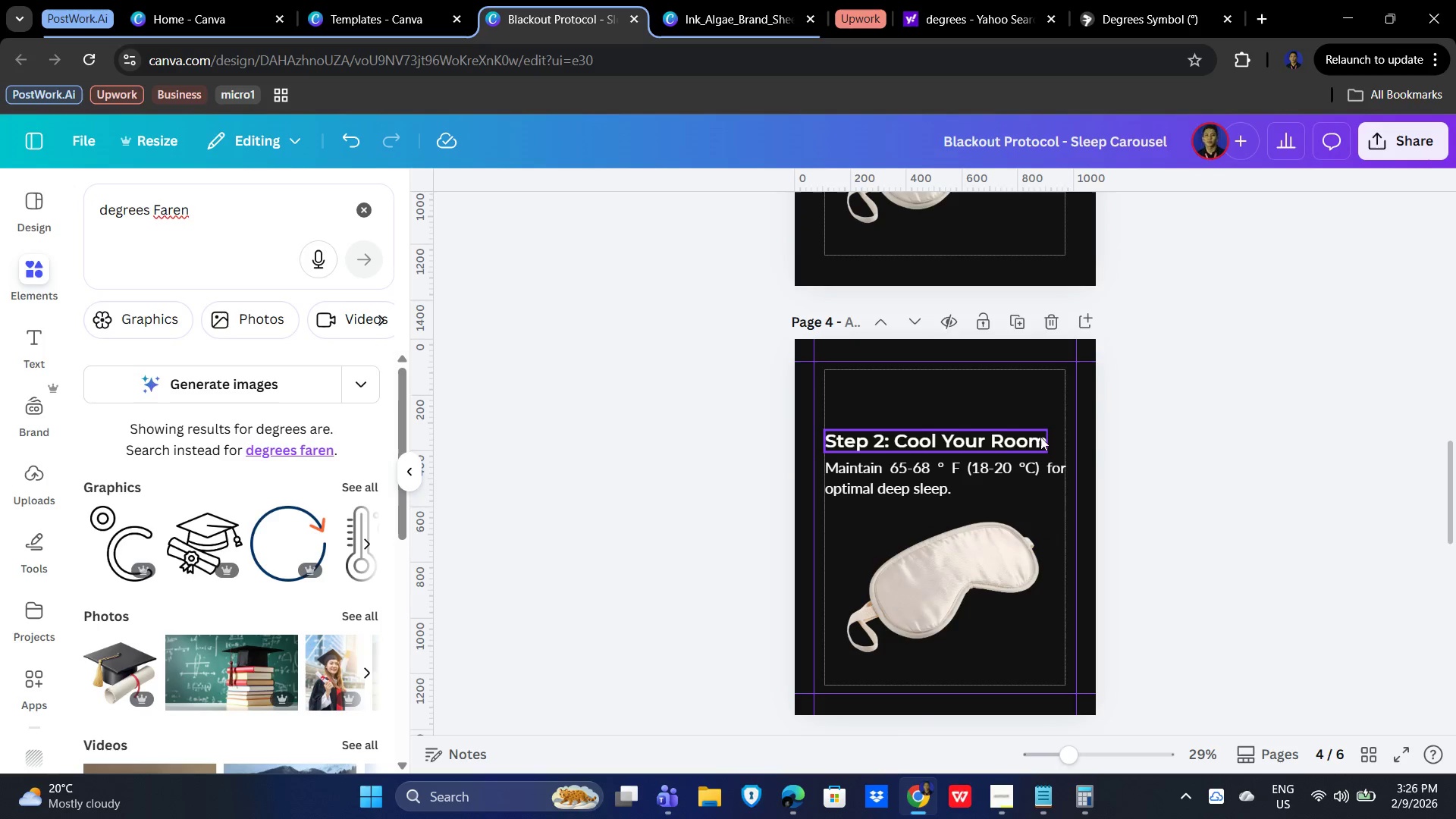 
left_click([993, 442])
 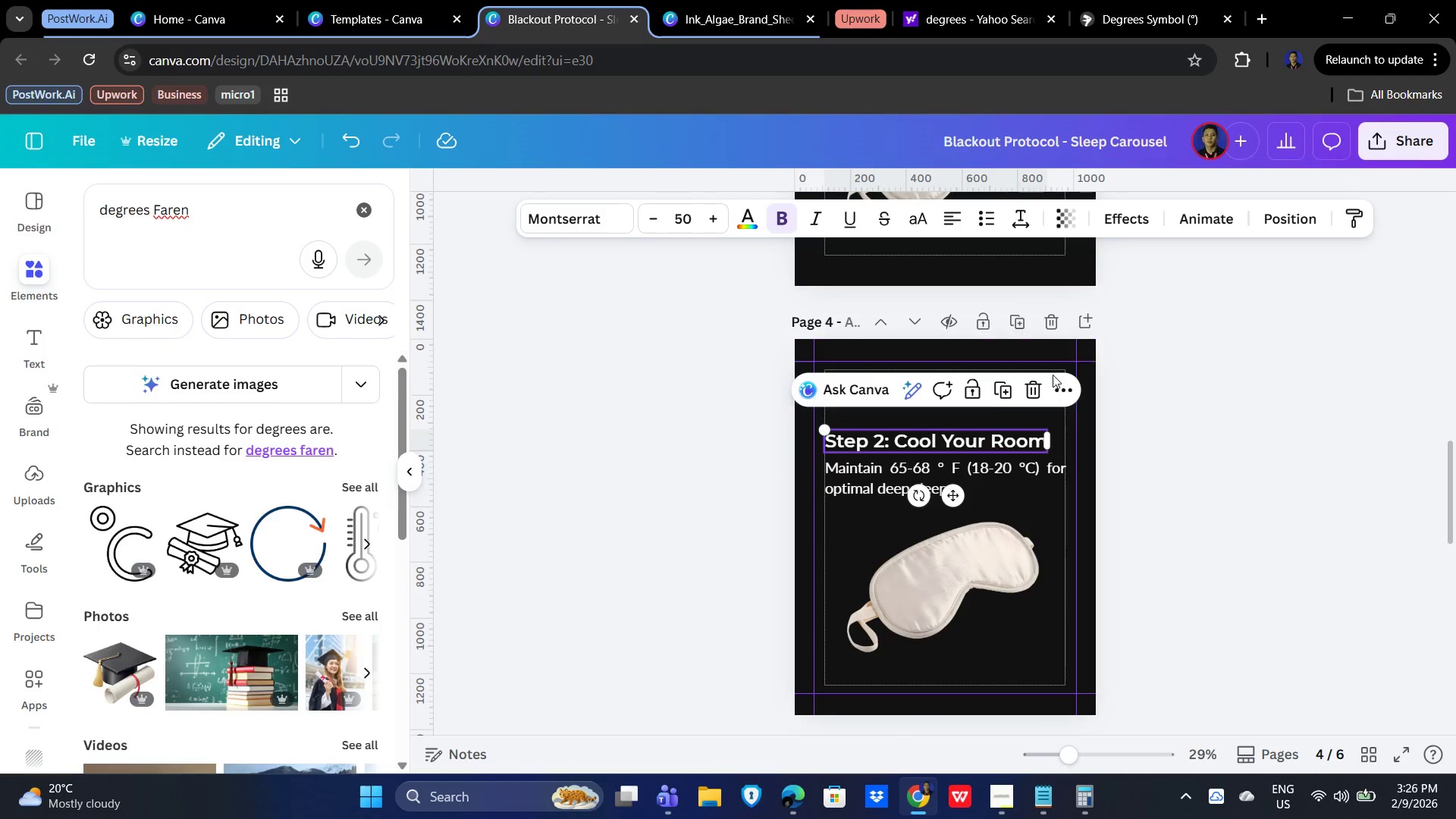 
scroll: coordinate [1221, 438], scroll_direction: up, amount: 3.0
 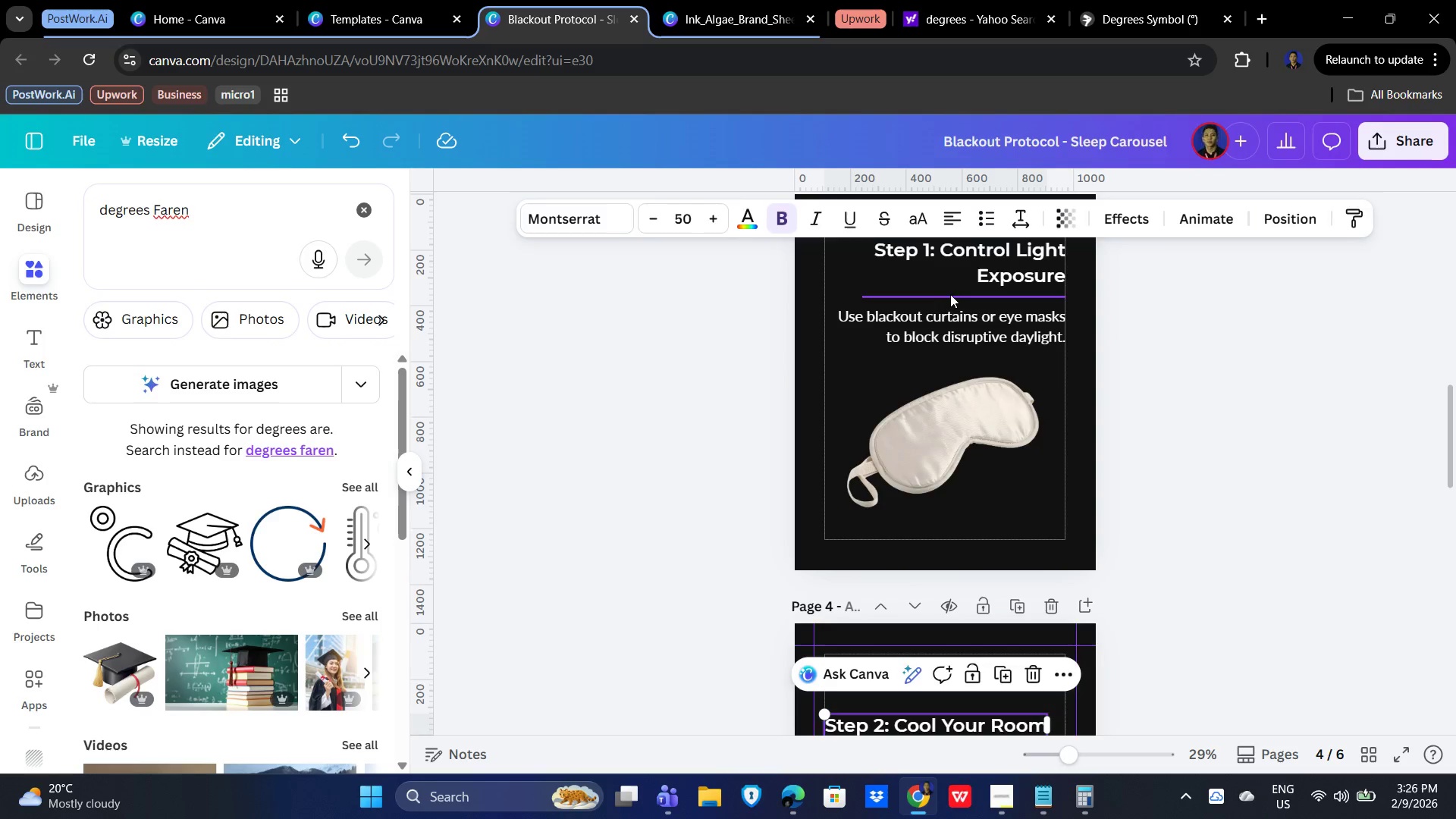 
left_click([950, 294])
 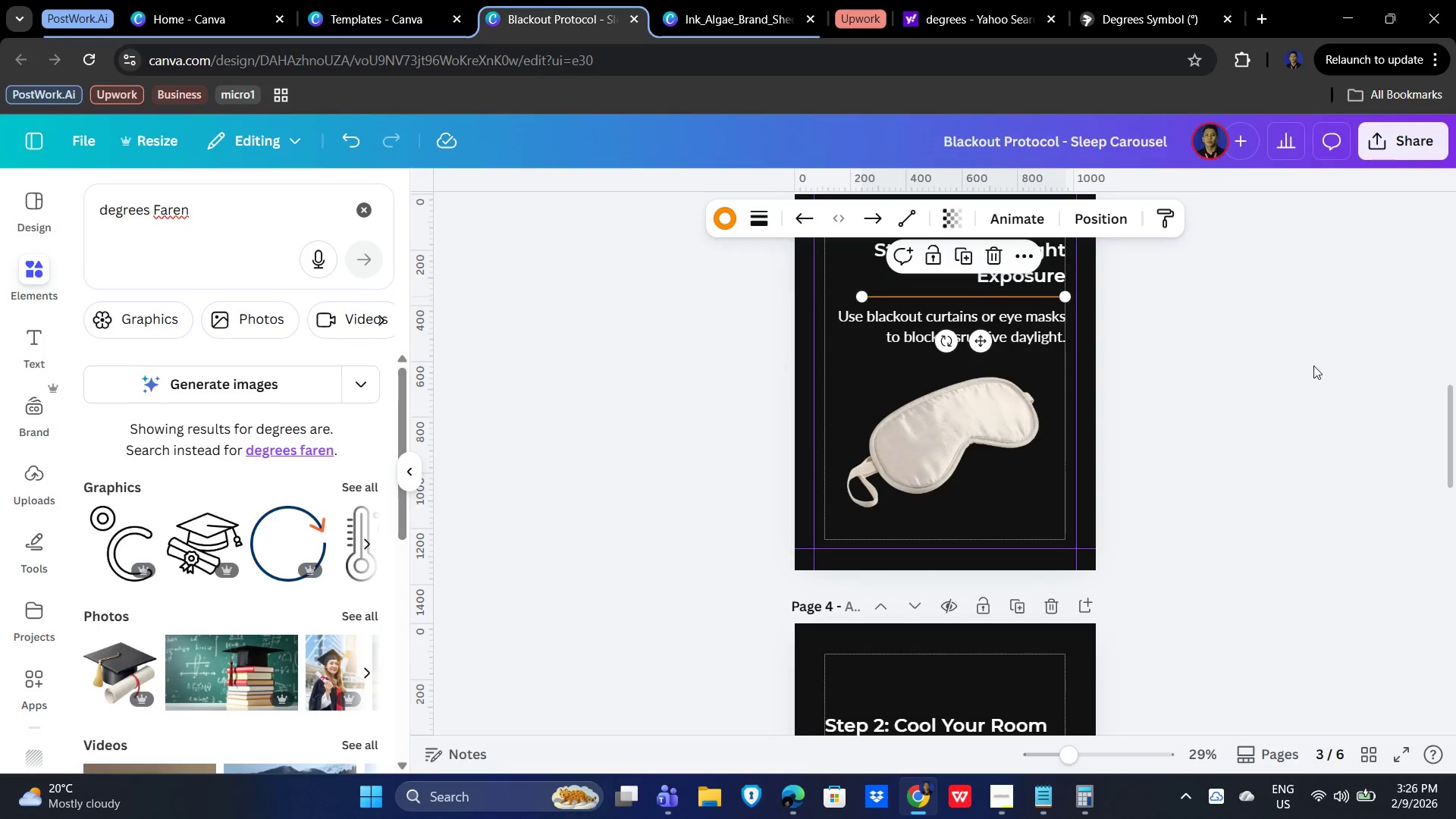 
key(Control+C)
 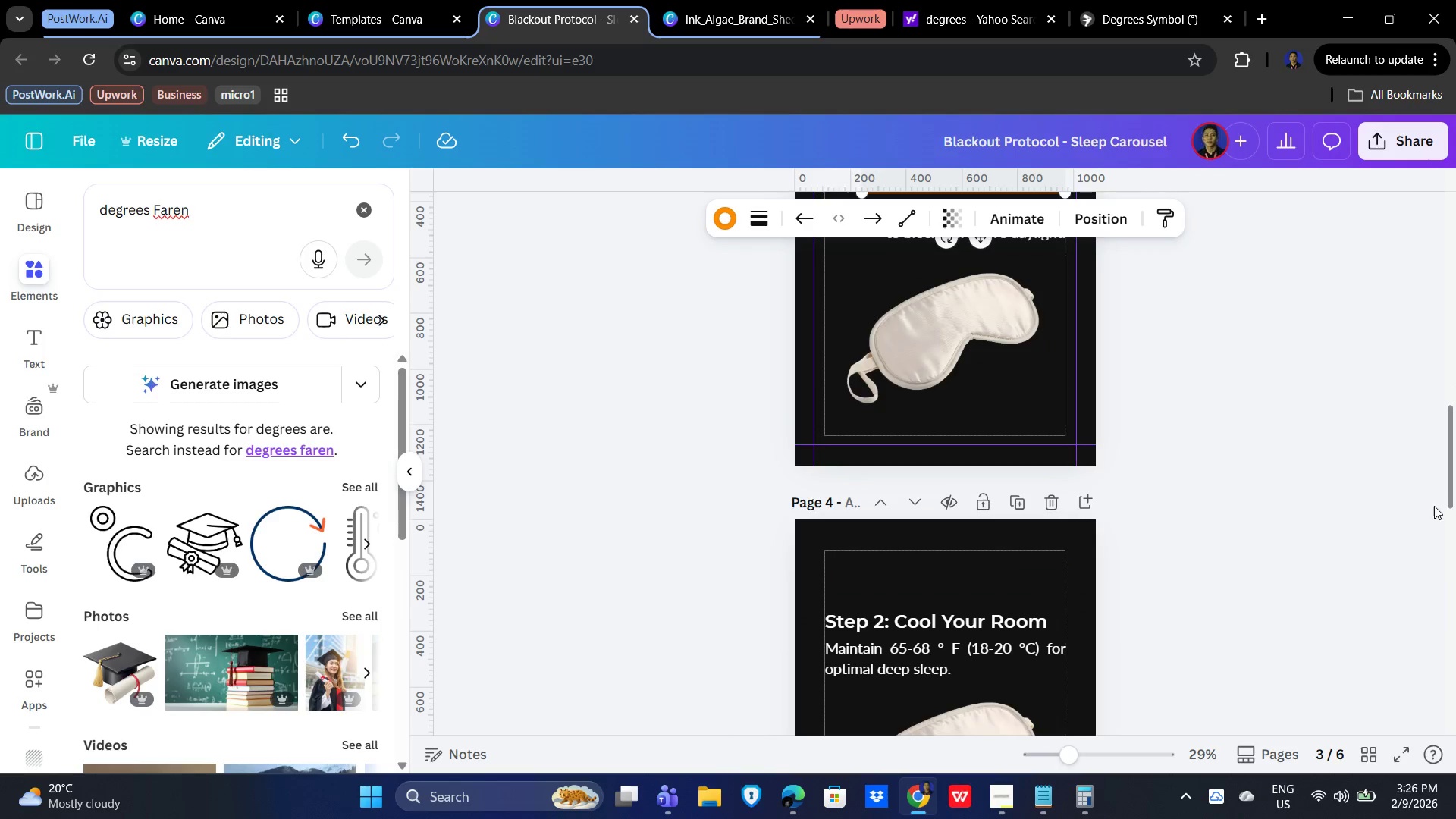 
scroll: coordinate [1055, 600], scroll_direction: down, amount: 6.0
 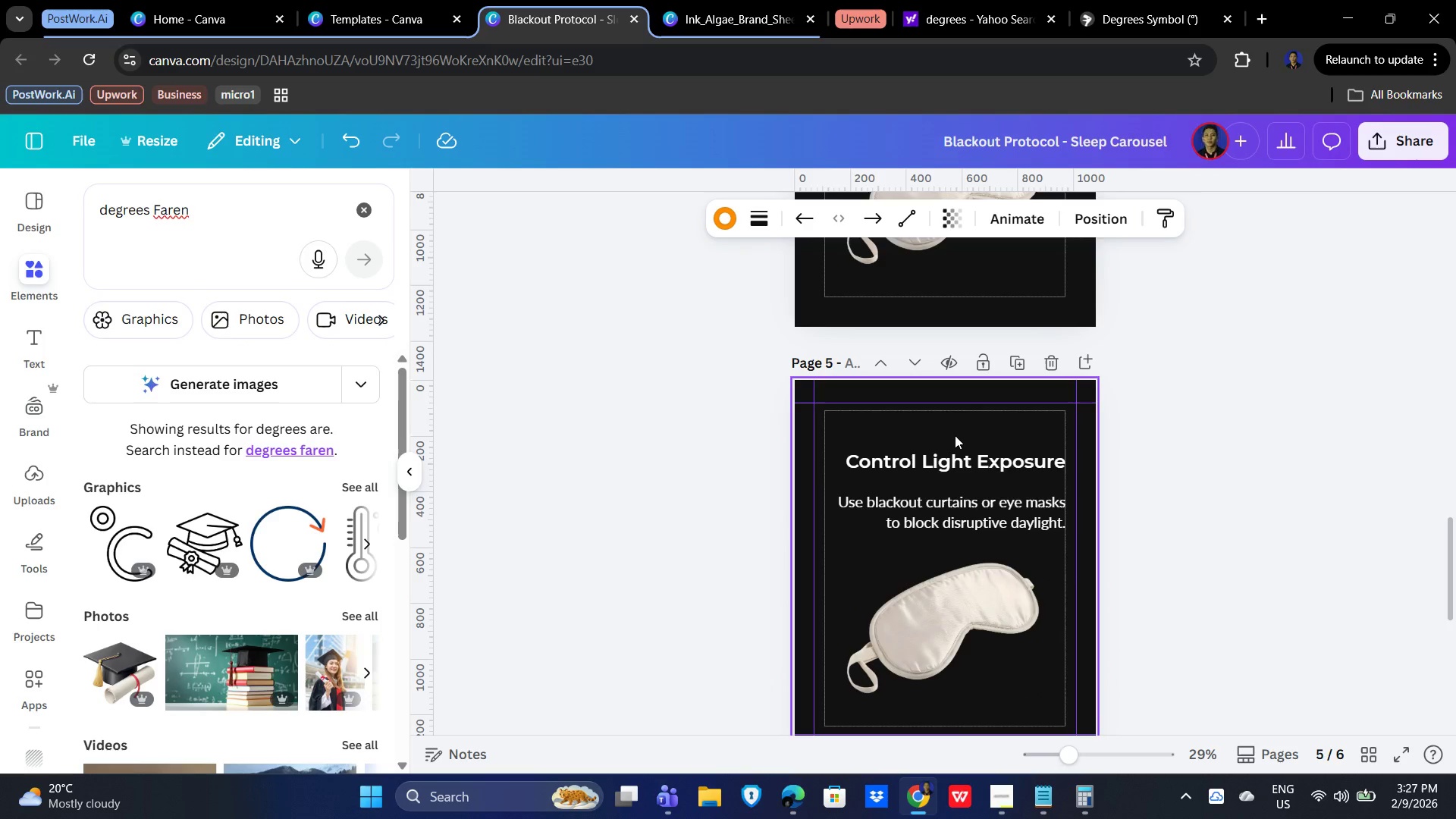 
scroll: coordinate [1012, 506], scroll_direction: up, amount: 4.0
 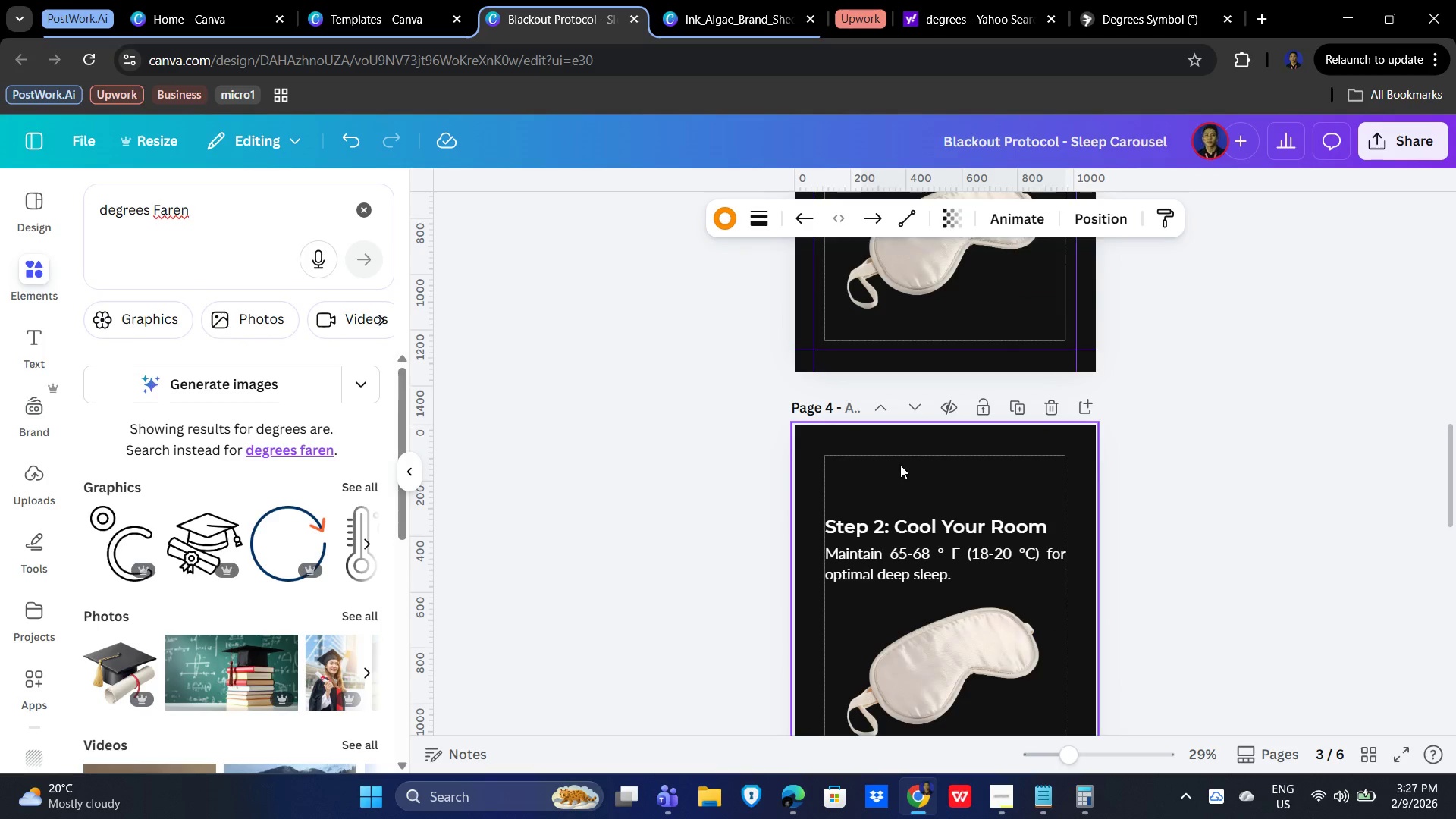 
left_click([900, 475])
 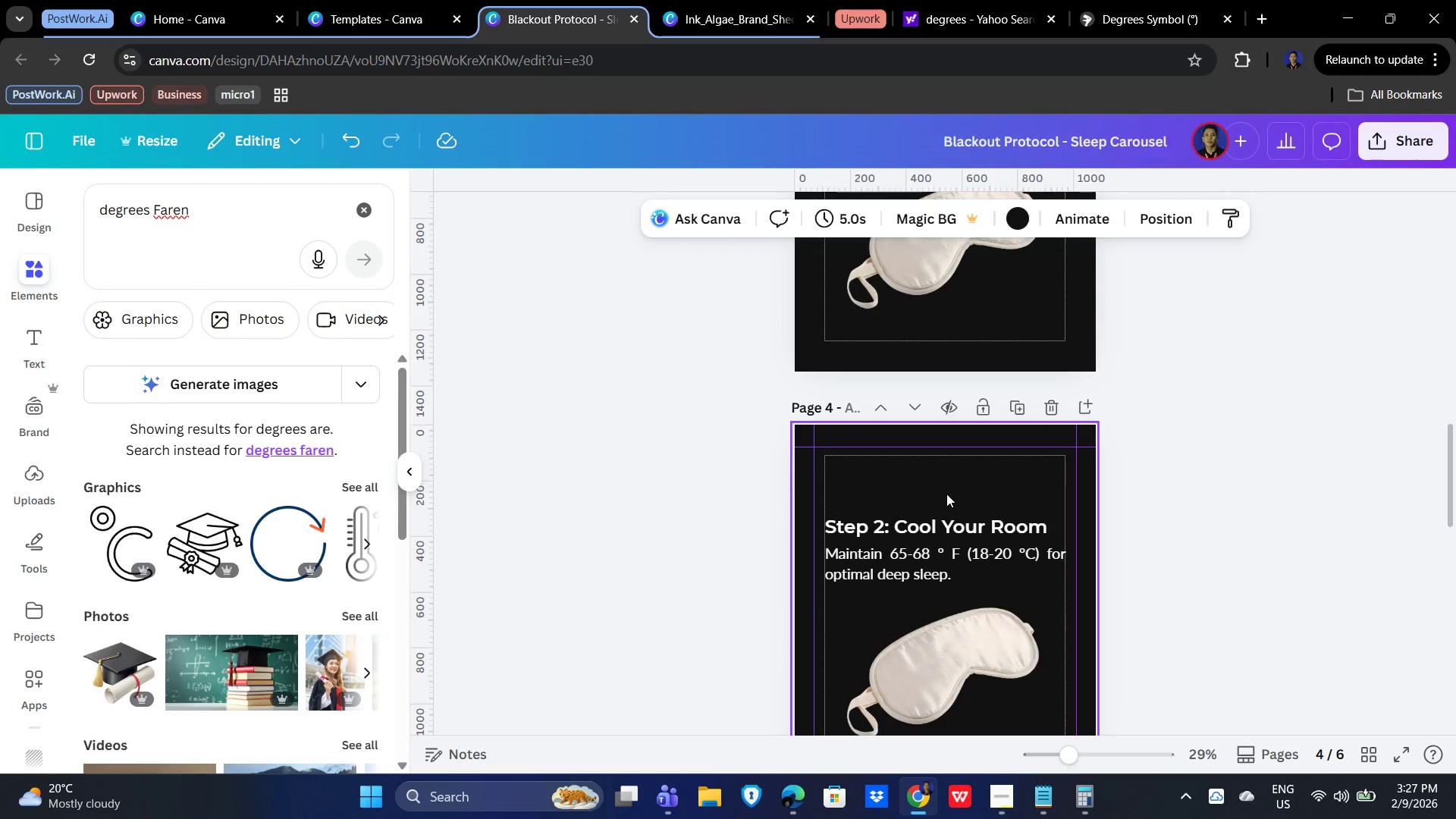 
key(Control+V)
 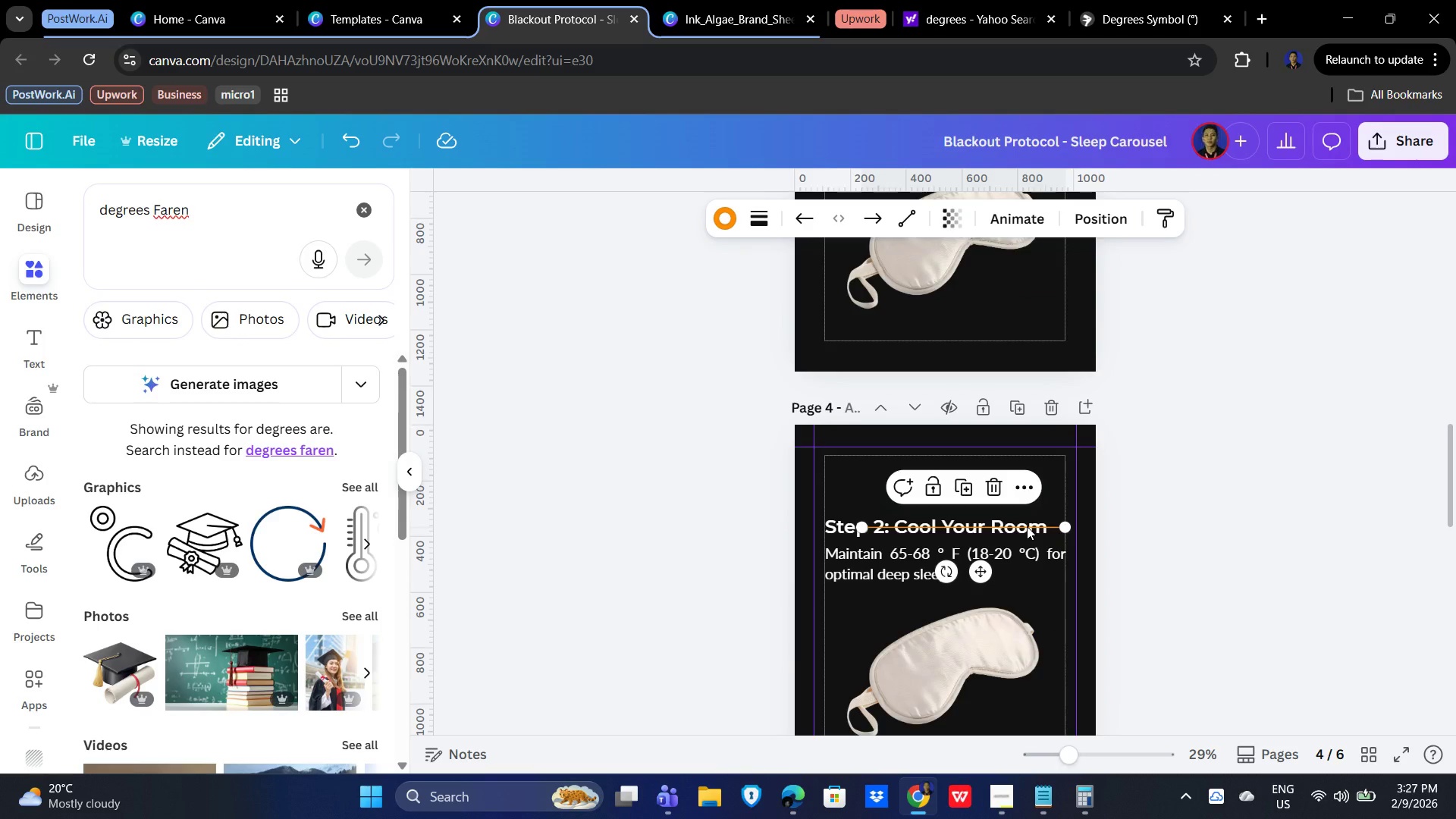 
left_click_drag(start_coordinate=[1027, 526], to_coordinate=[992, 539])
 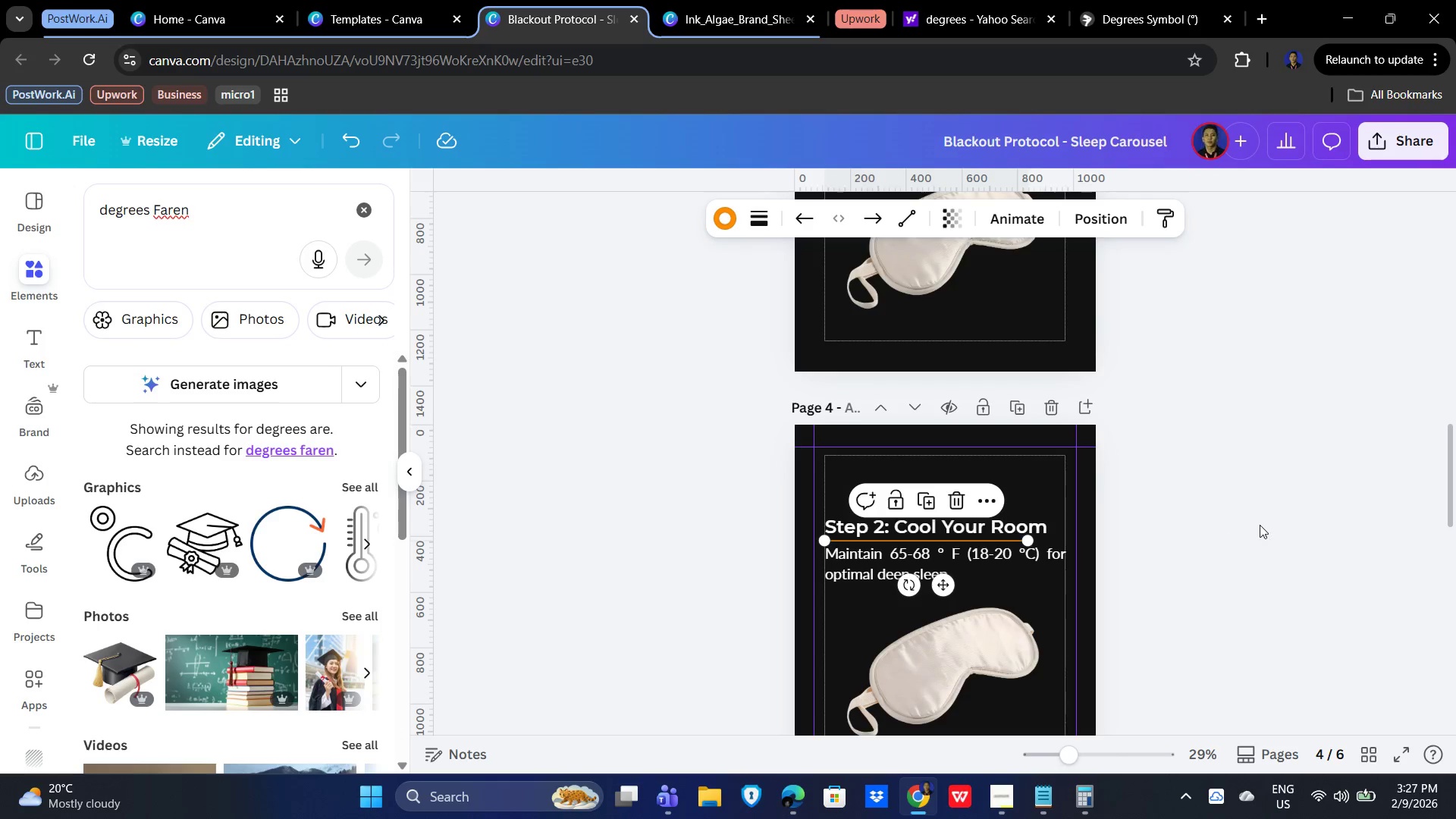 
left_click([1261, 524])
 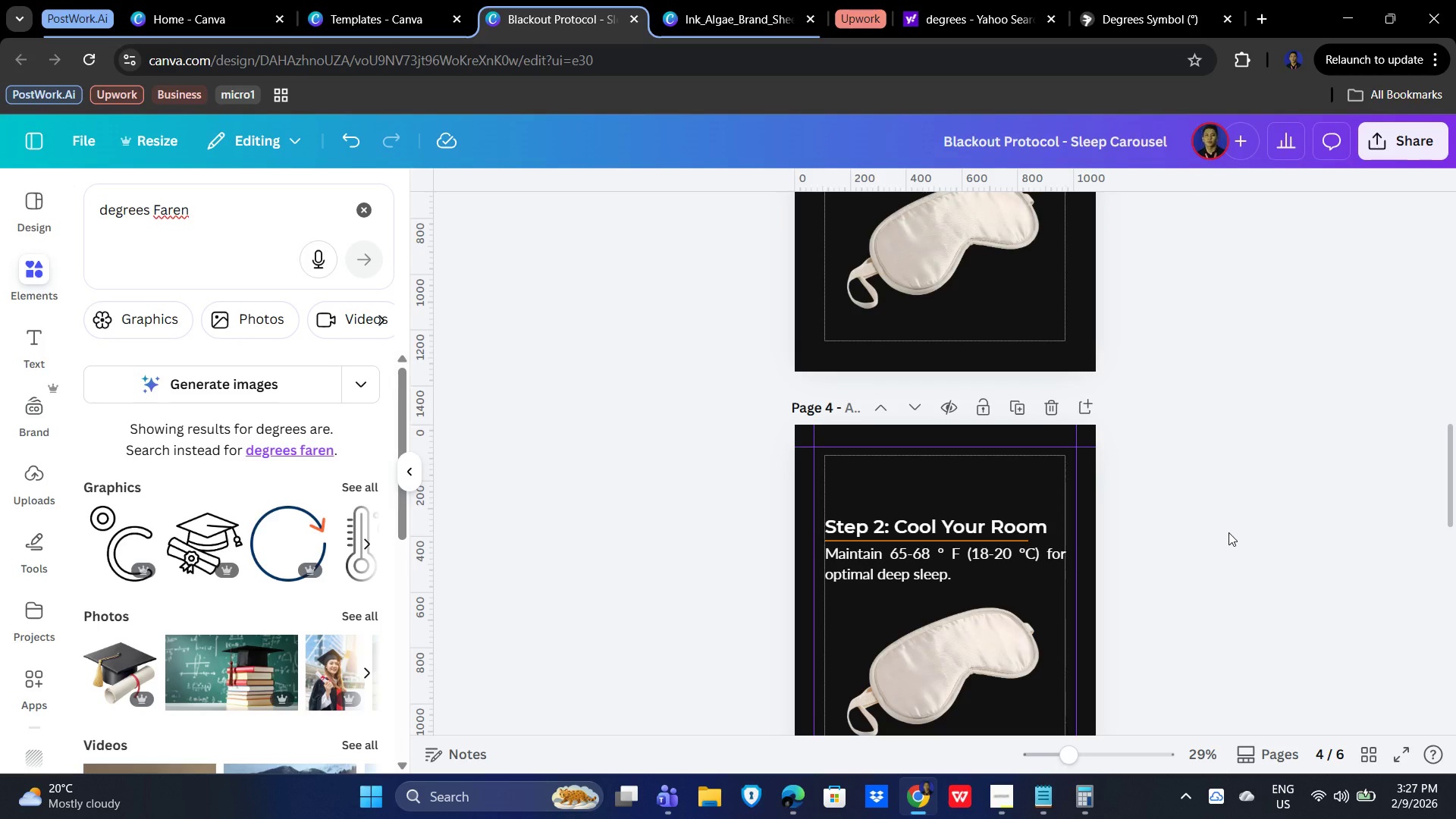 
scroll: coordinate [1228, 532], scroll_direction: up, amount: 3.0
 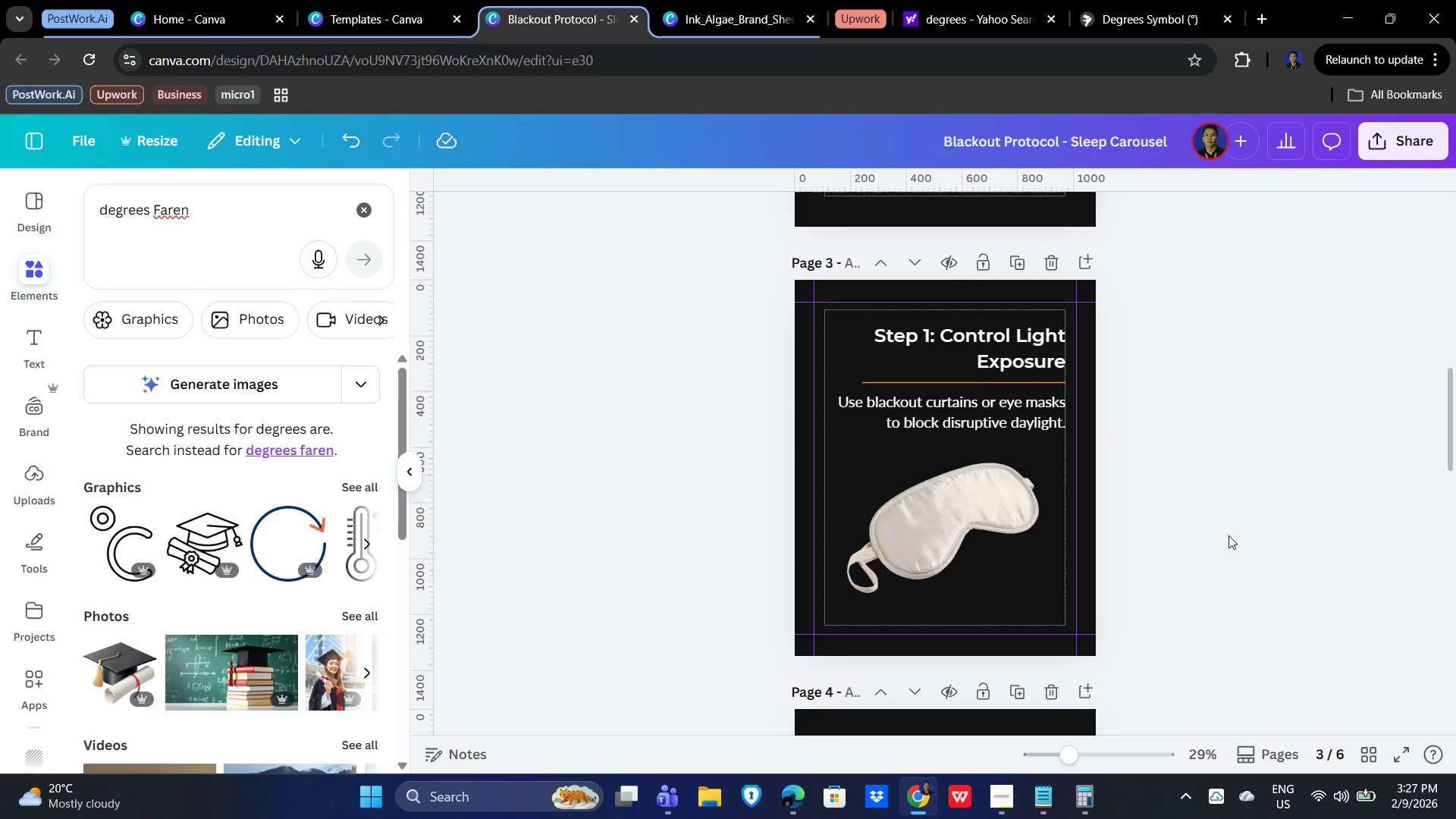 
scroll: coordinate [1228, 535], scroll_direction: down, amount: 3.0
 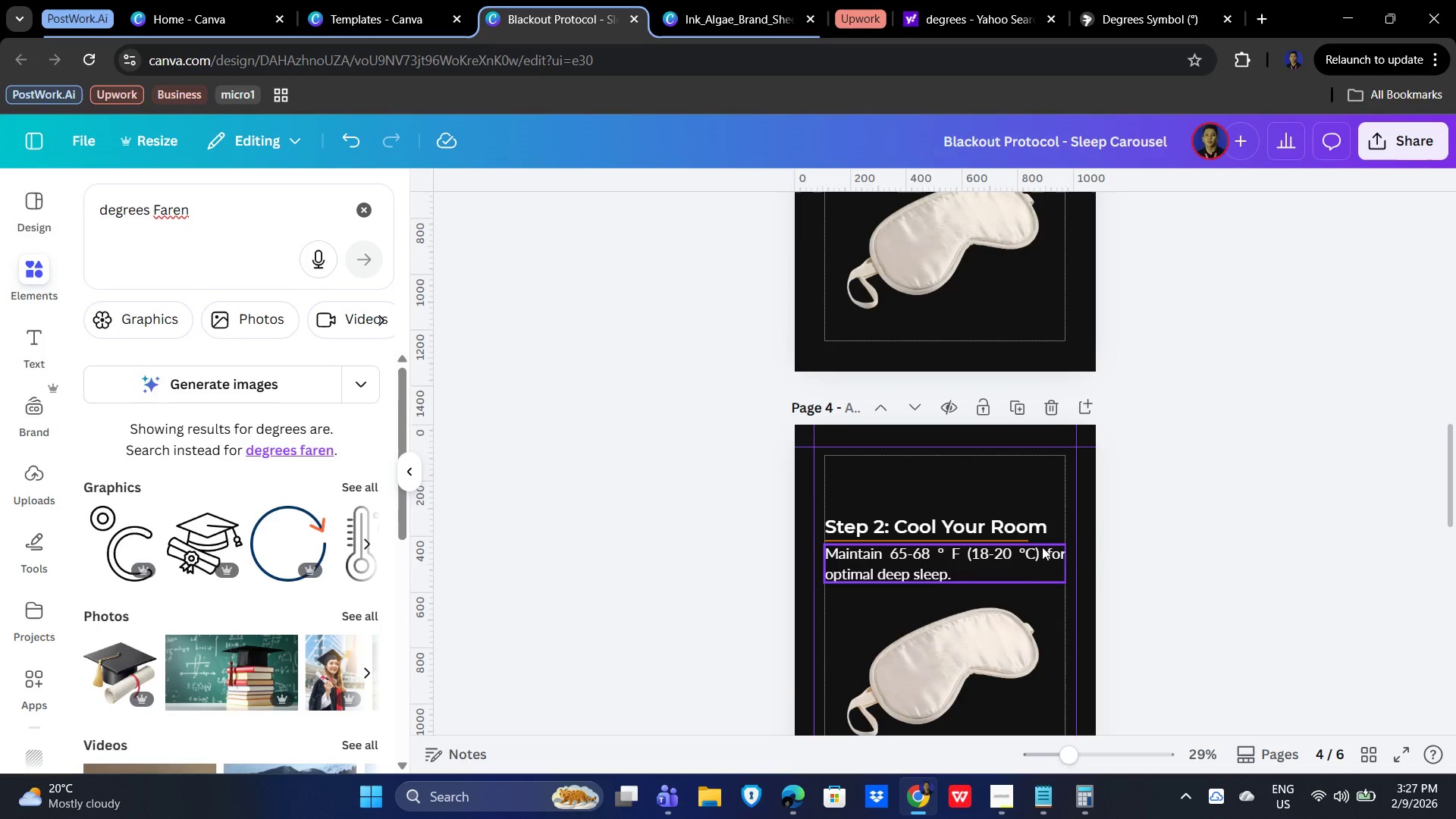 
left_click([920, 570])
 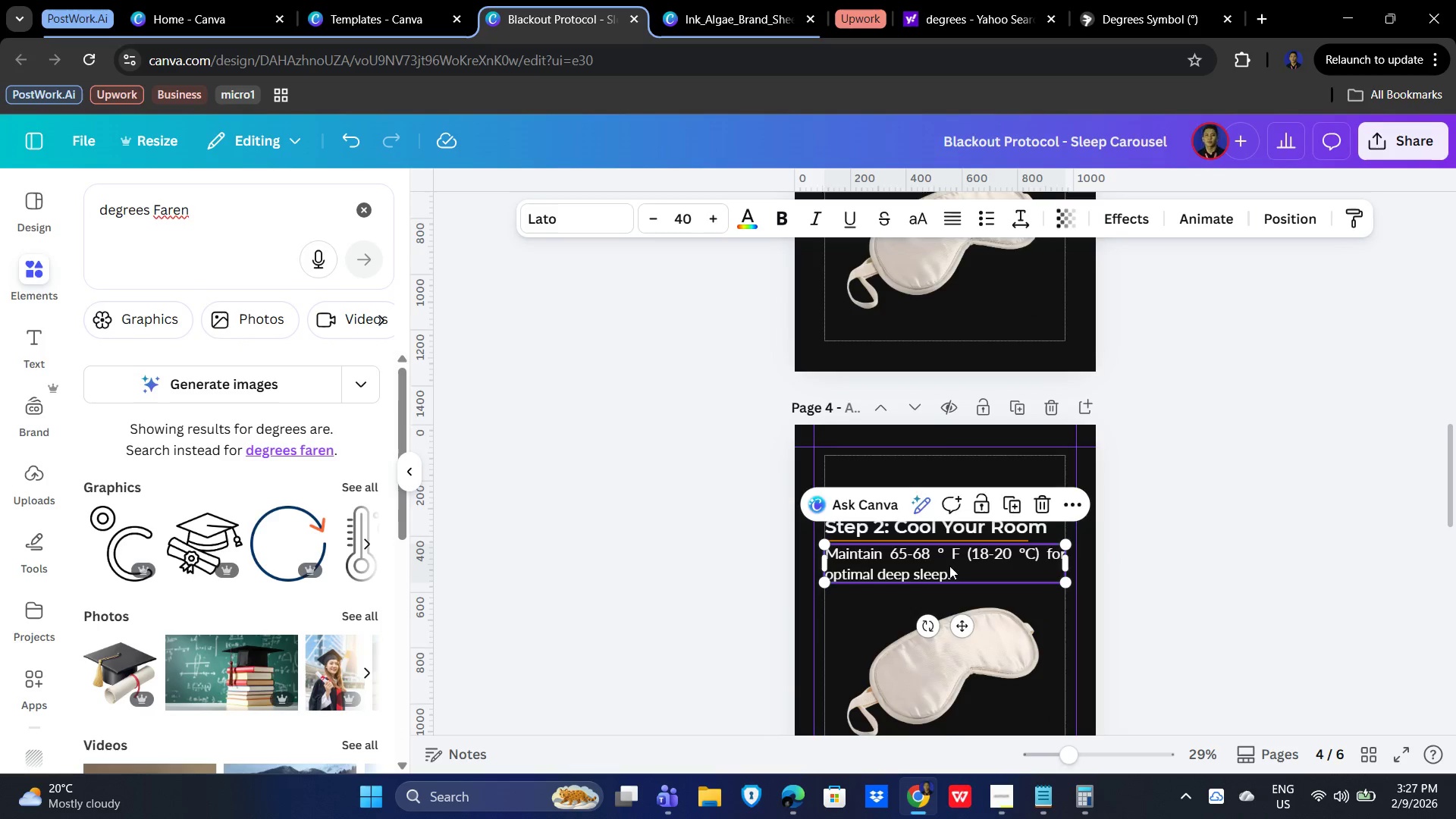 
left_click_drag(start_coordinate=[949, 566], to_coordinate=[949, 582])
 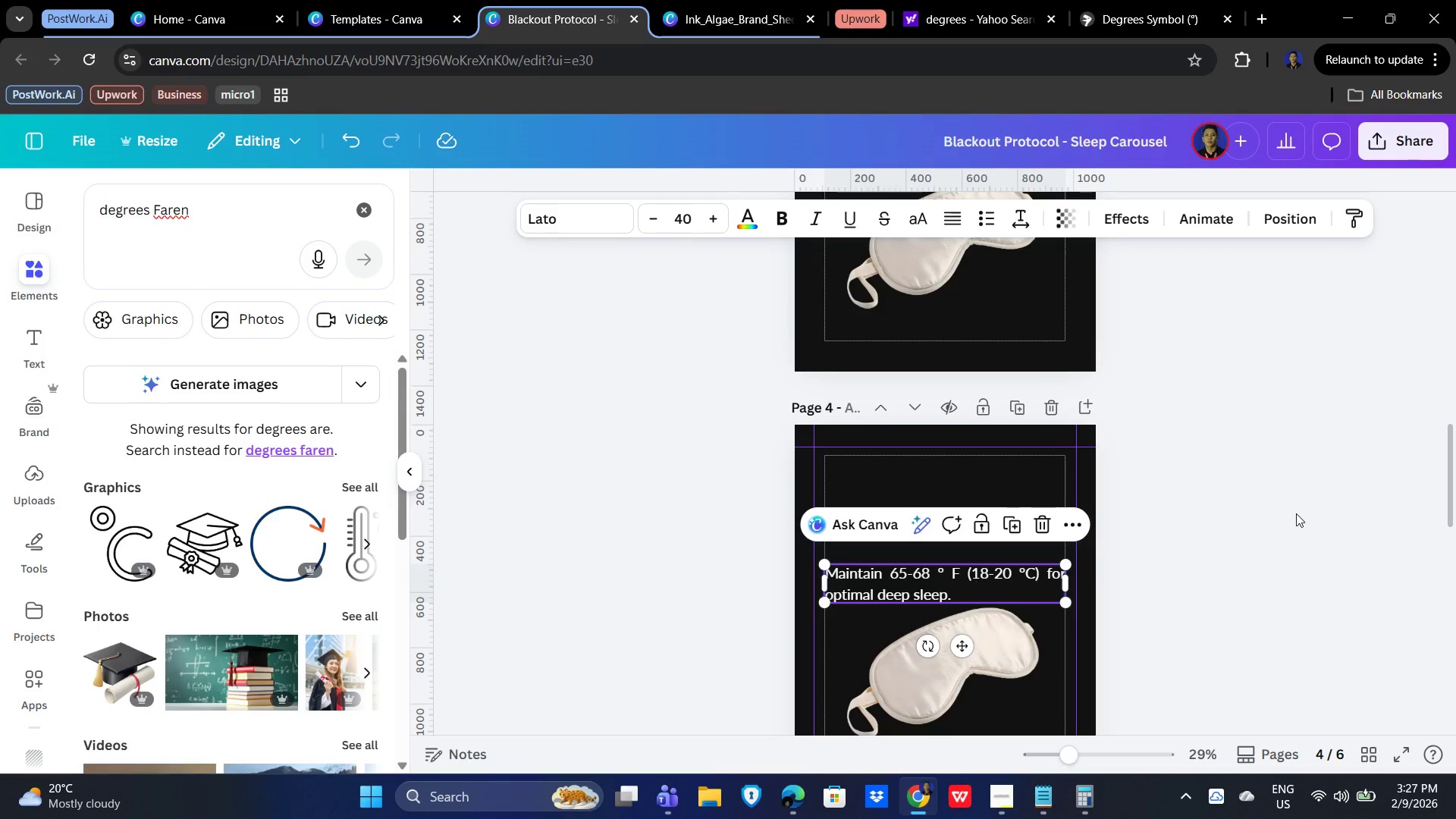 
left_click([1296, 513])
 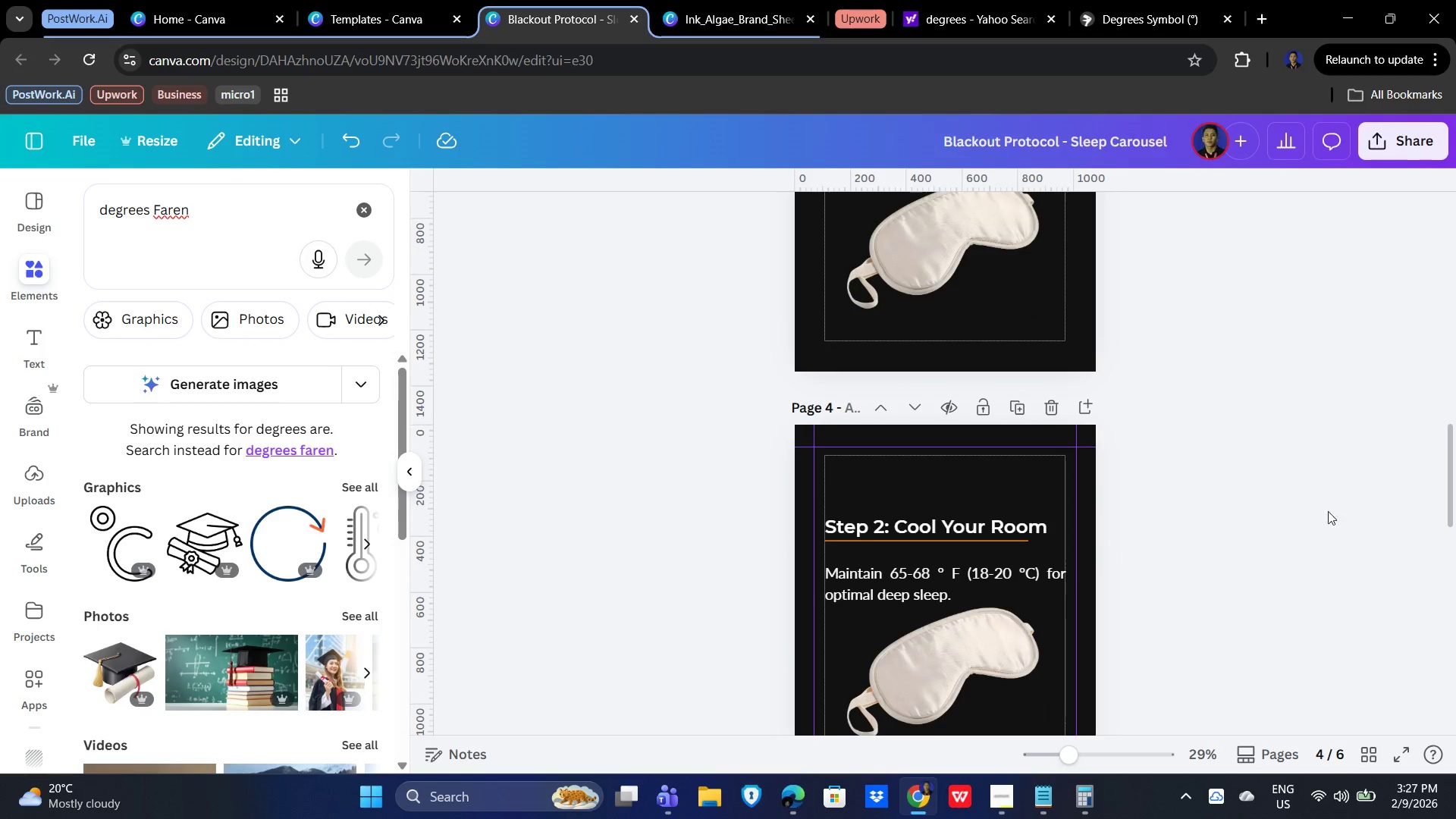 
scroll: coordinate [1236, 523], scroll_direction: down, amount: 3.0
 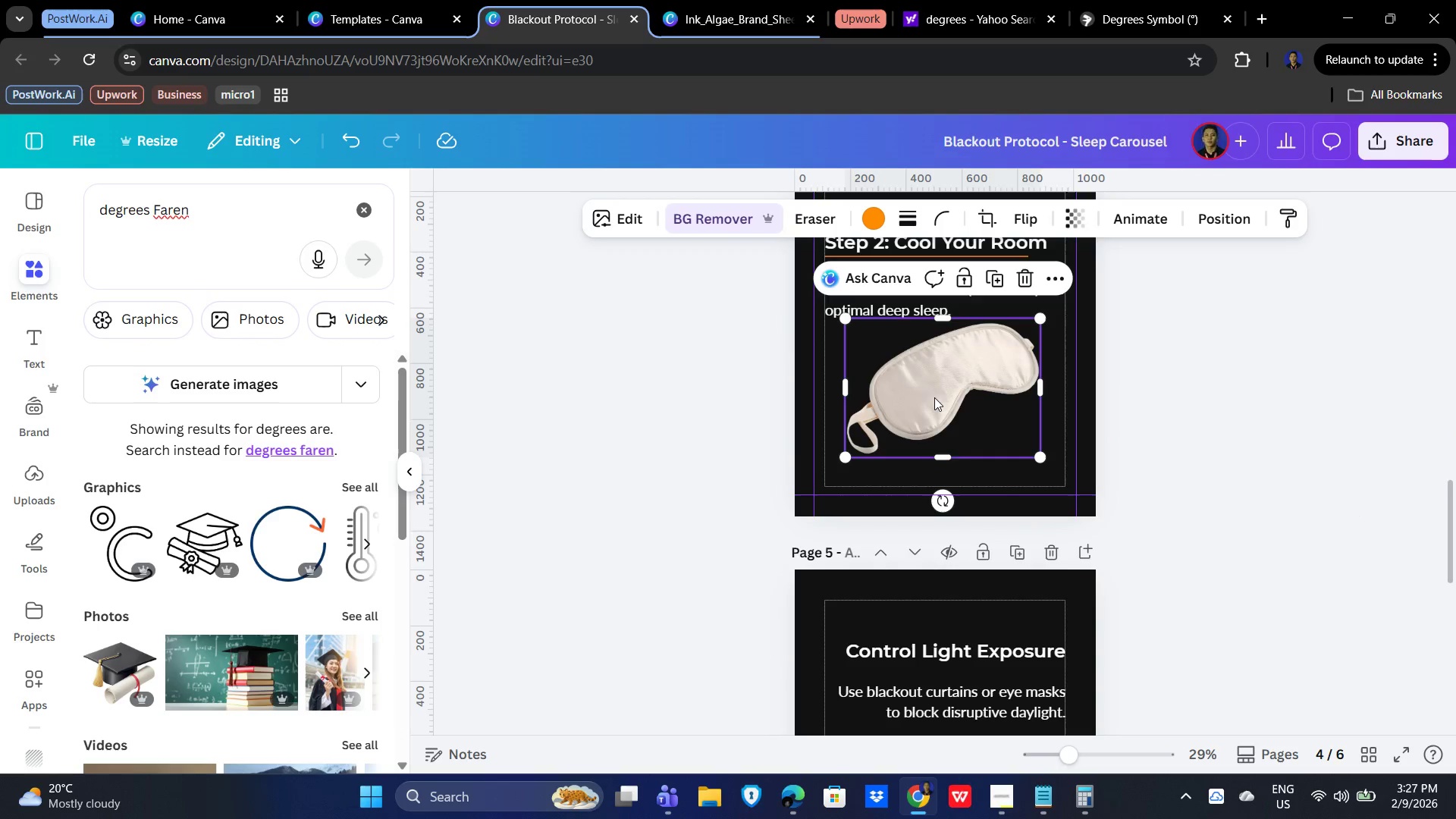 
double_click([1431, 324])
 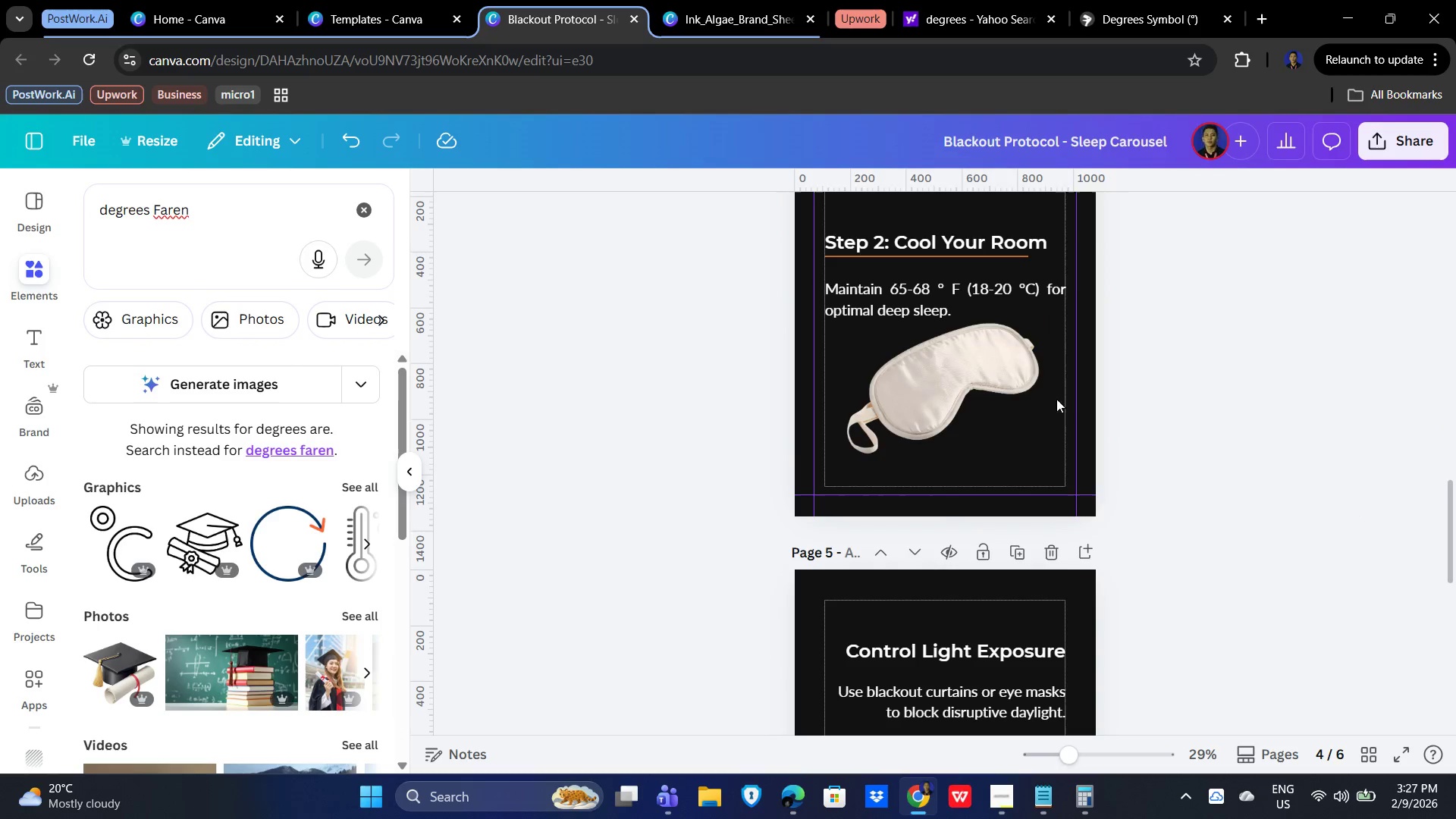 
triple_click([977, 381])
 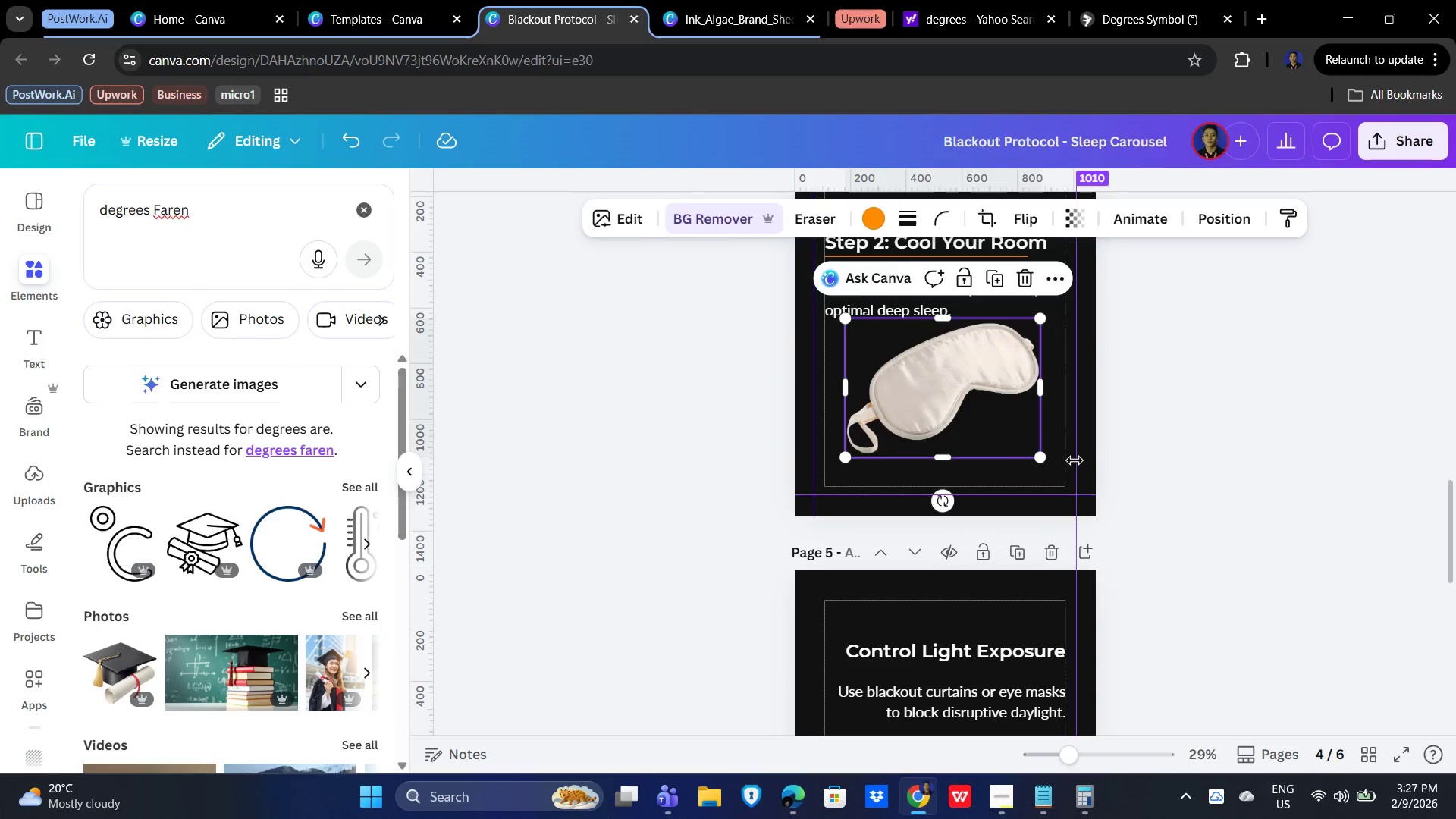 
key(Delete)
 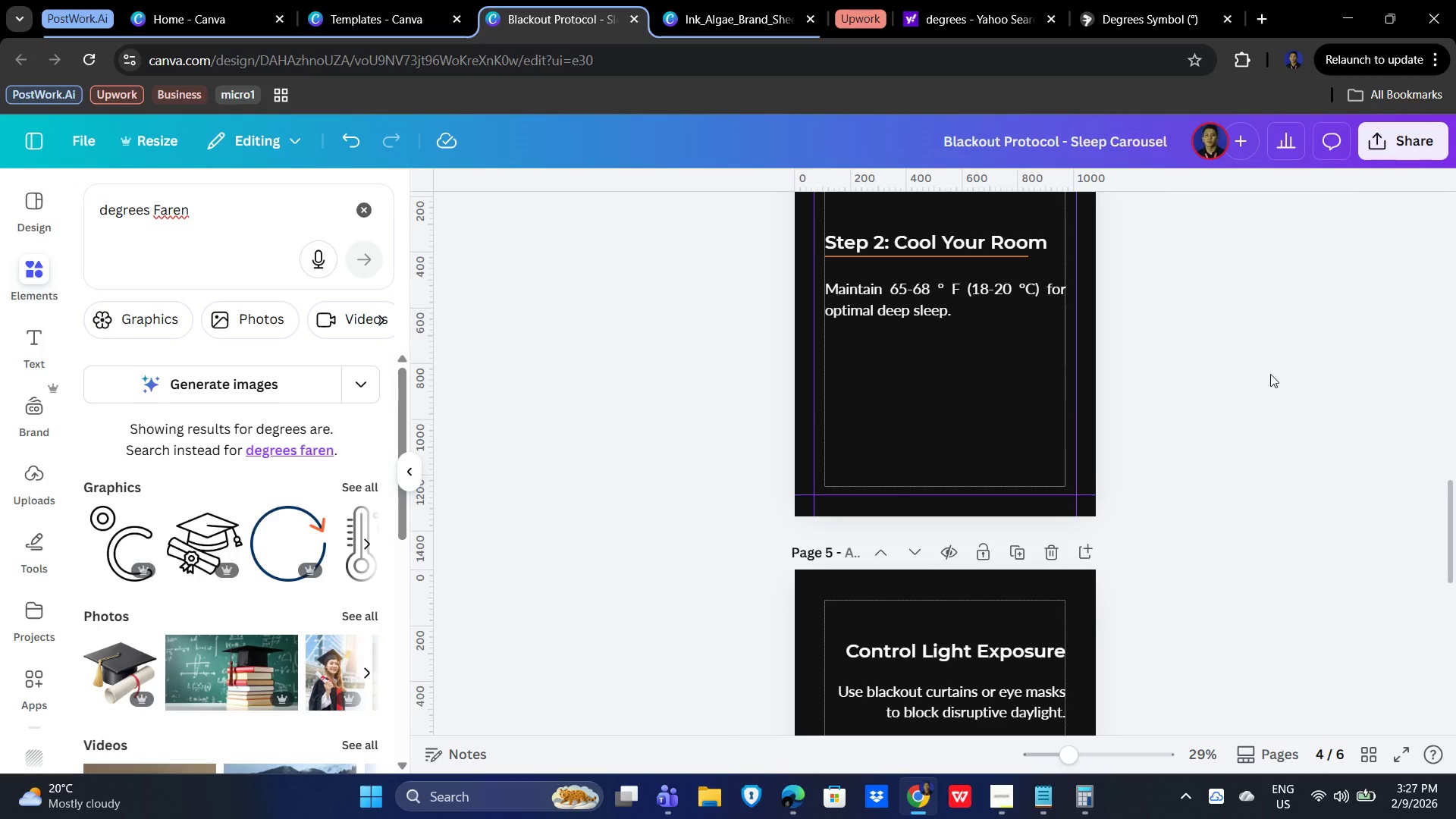 
left_click([1272, 373])
 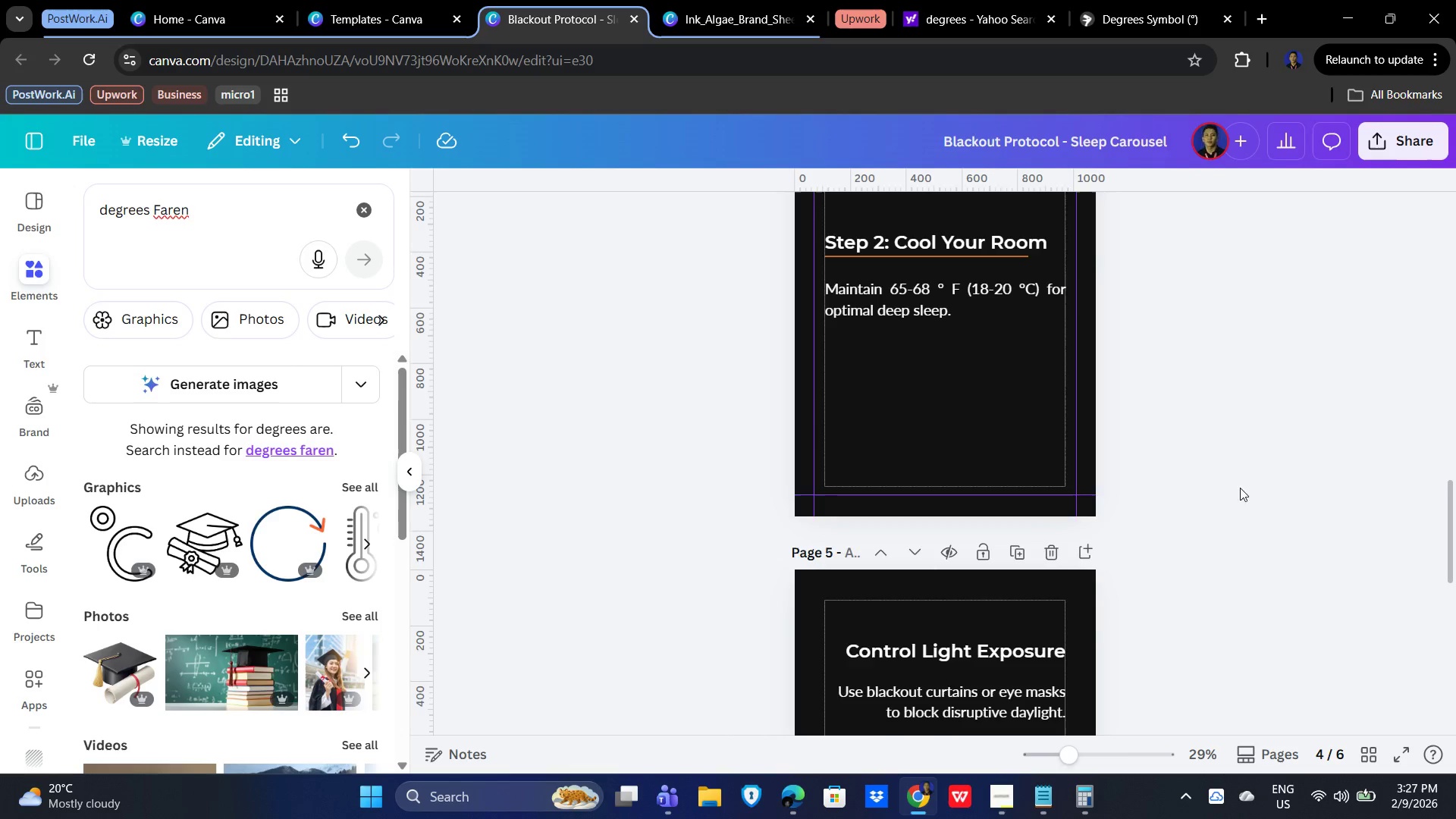 
scroll: coordinate [1228, 497], scroll_direction: up, amount: 3.0
 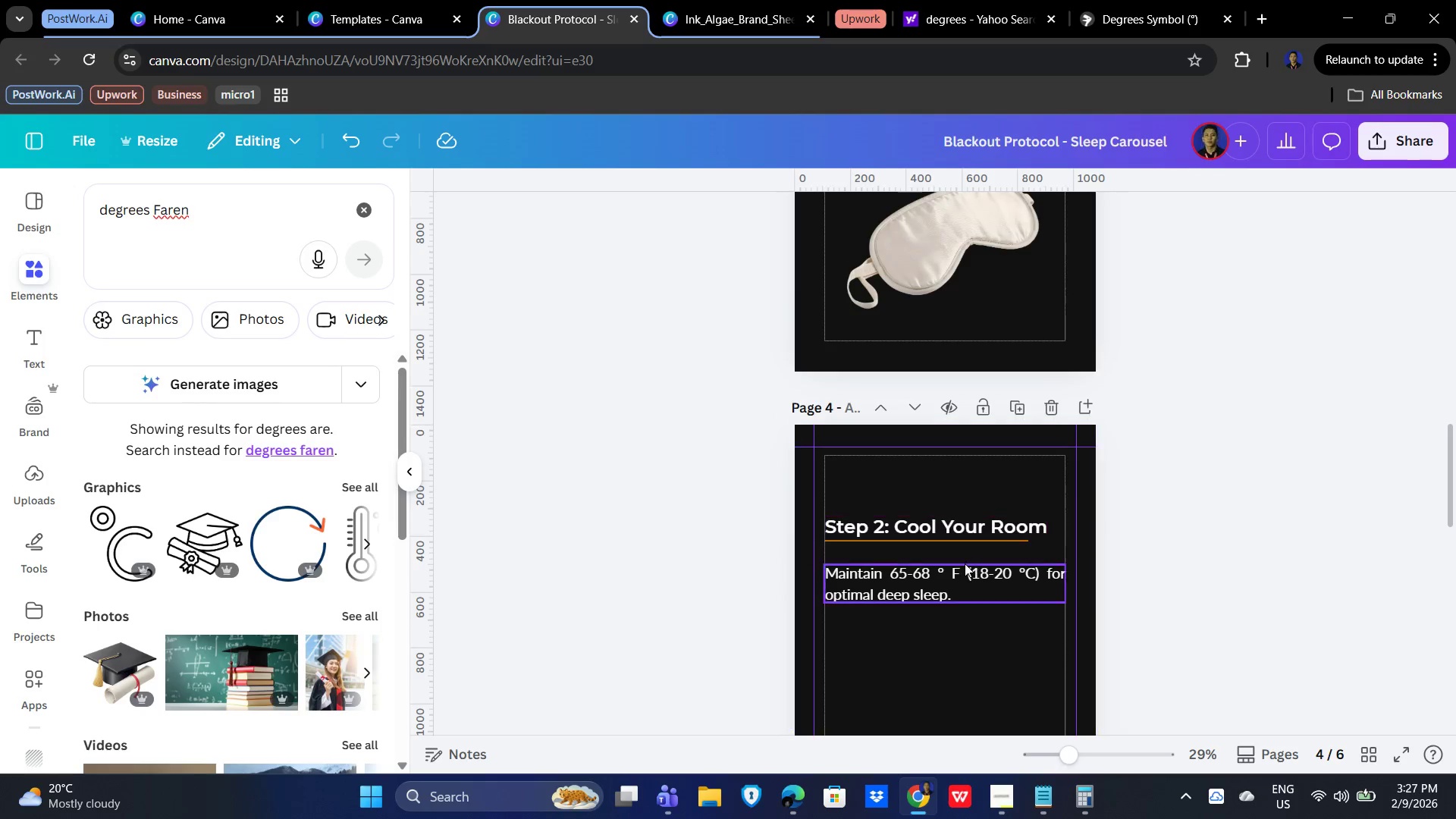 
hold_key(key=ShiftLeft, duration=1.5)
left_click([936, 523])
 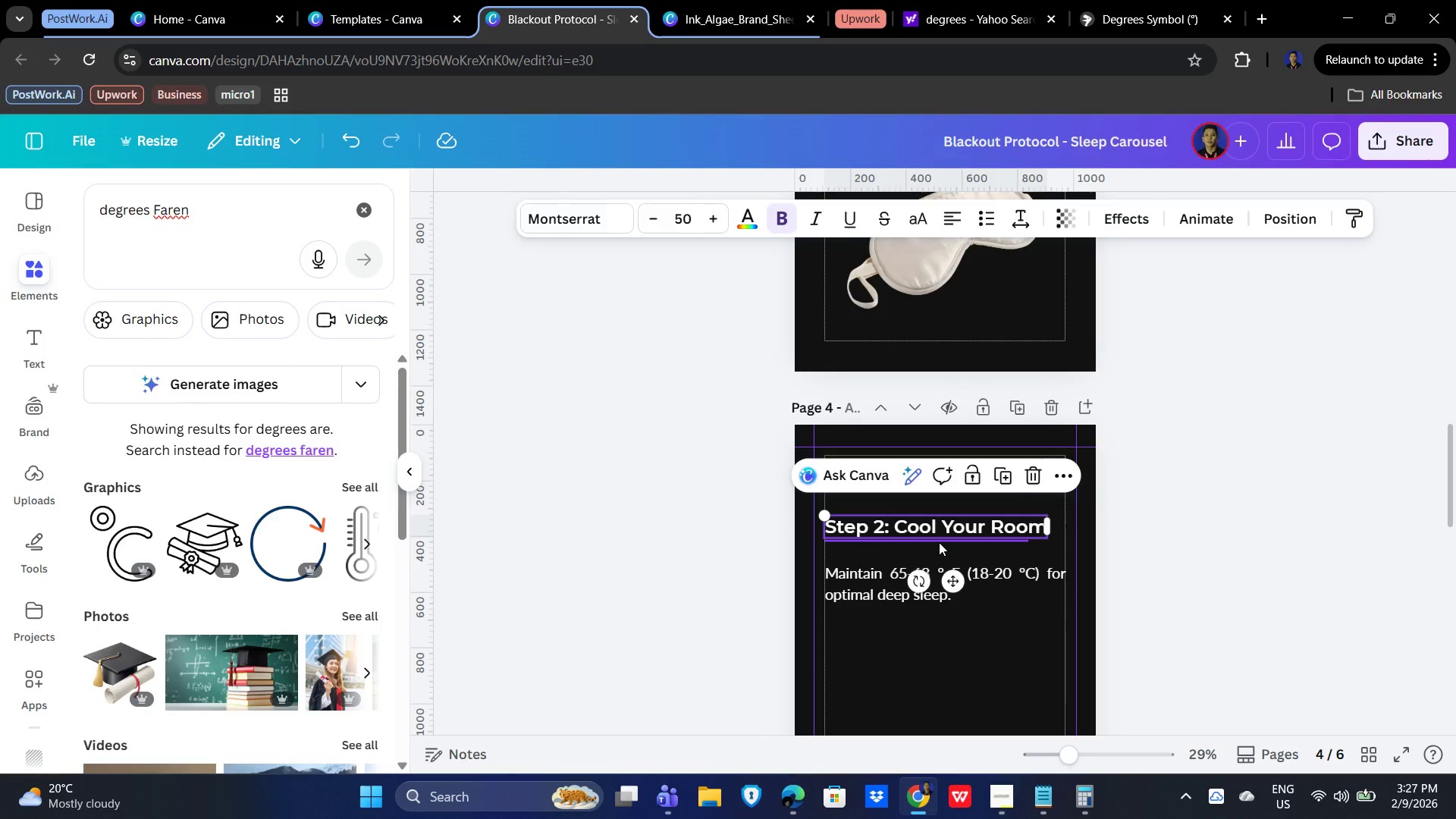 
left_click([939, 542])
 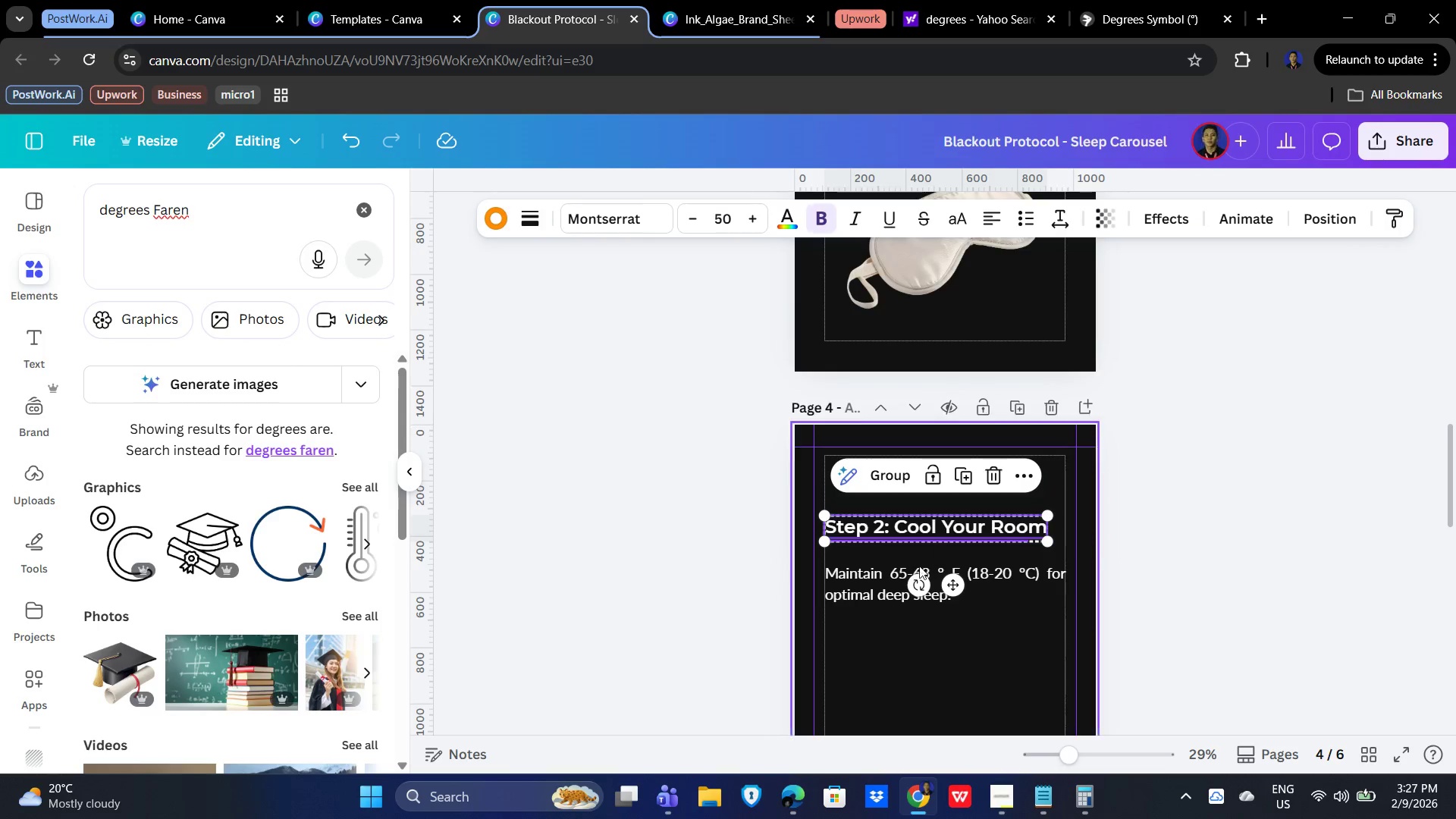 
hold_key(key=ShiftLeft, duration=0.53)
double_click([860, 596])
 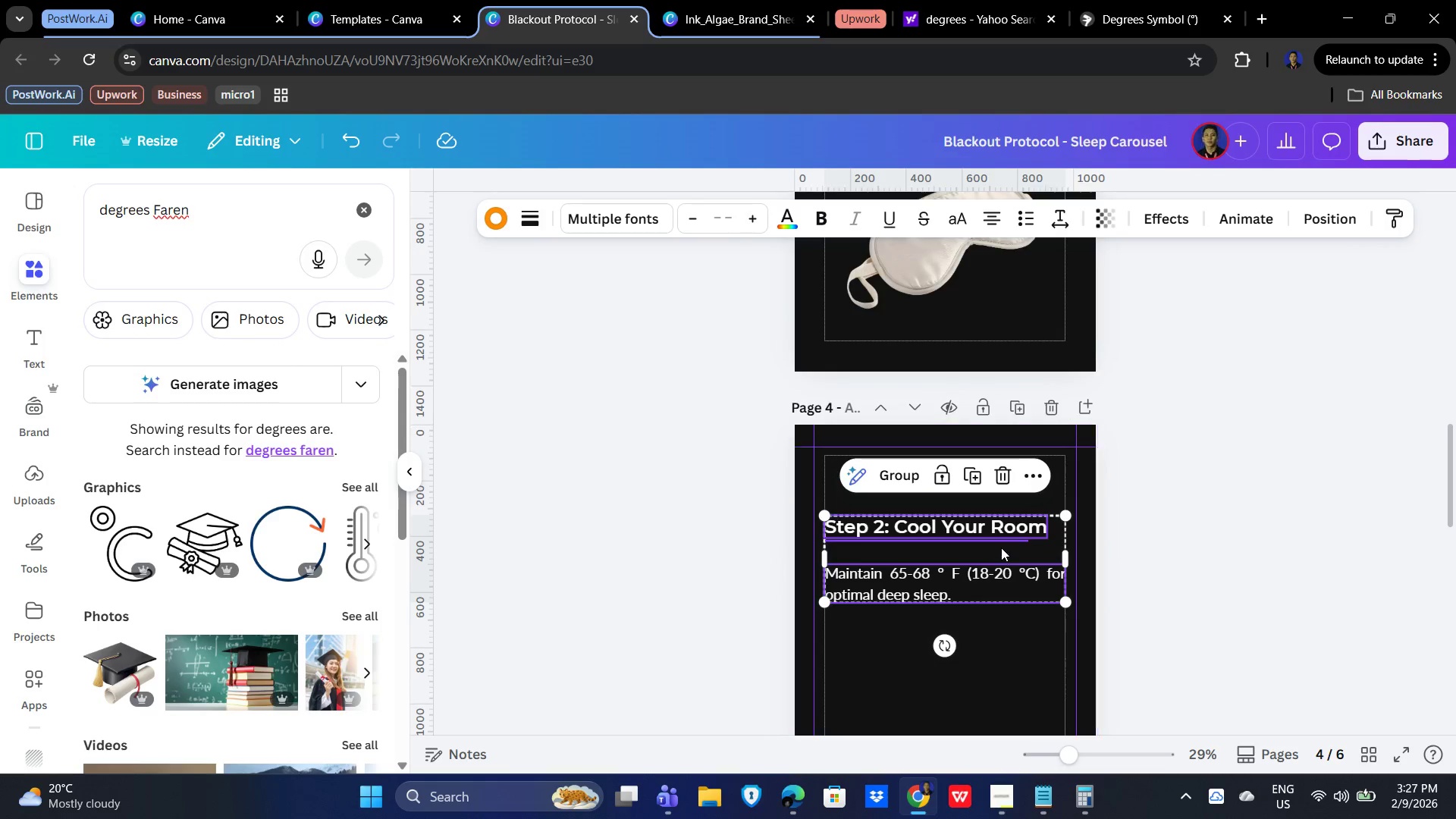 
scroll: coordinate [1036, 585], scroll_direction: down, amount: 4.0
 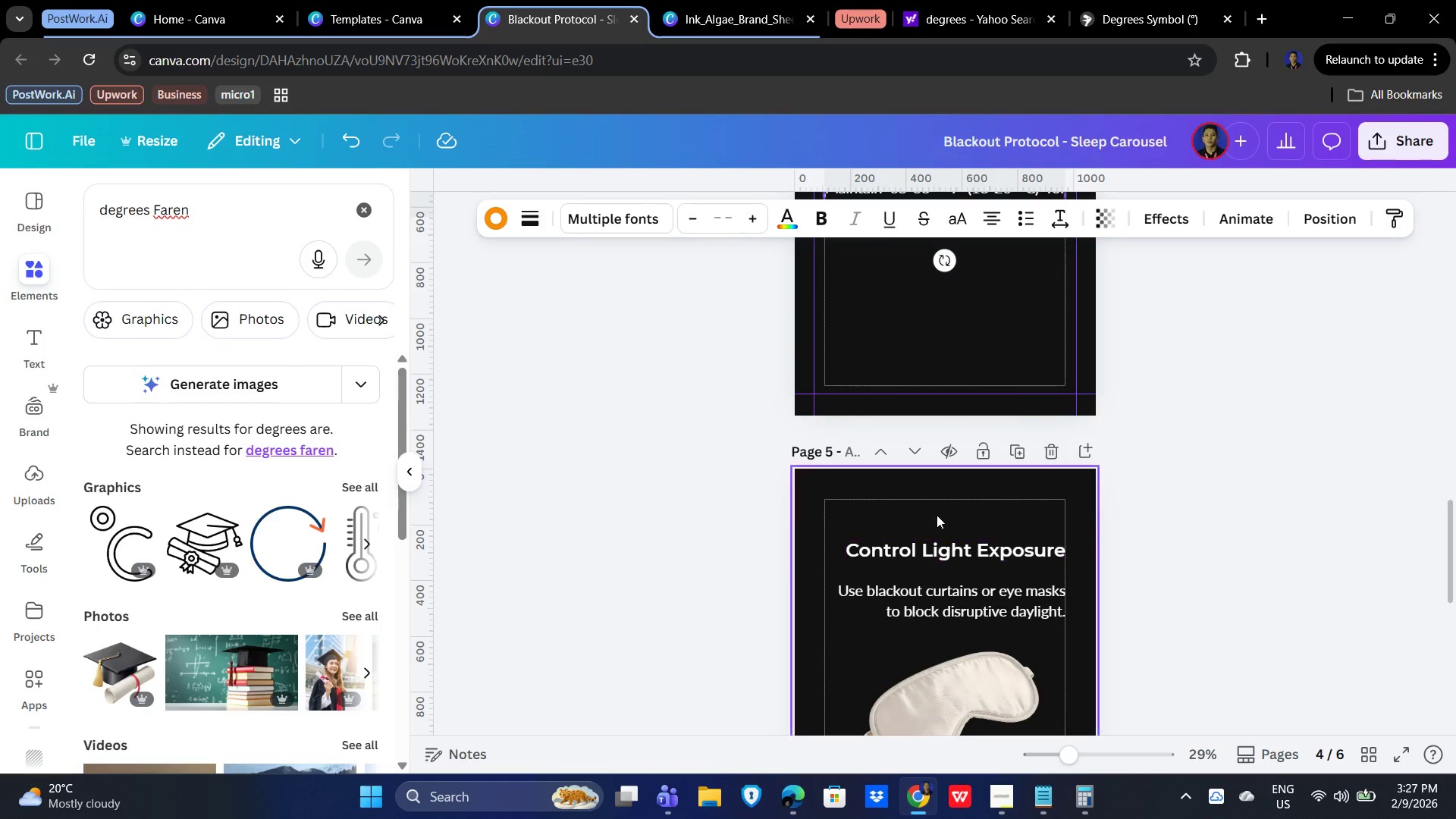 
scroll: coordinate [937, 533], scroll_direction: up, amount: 2.0
 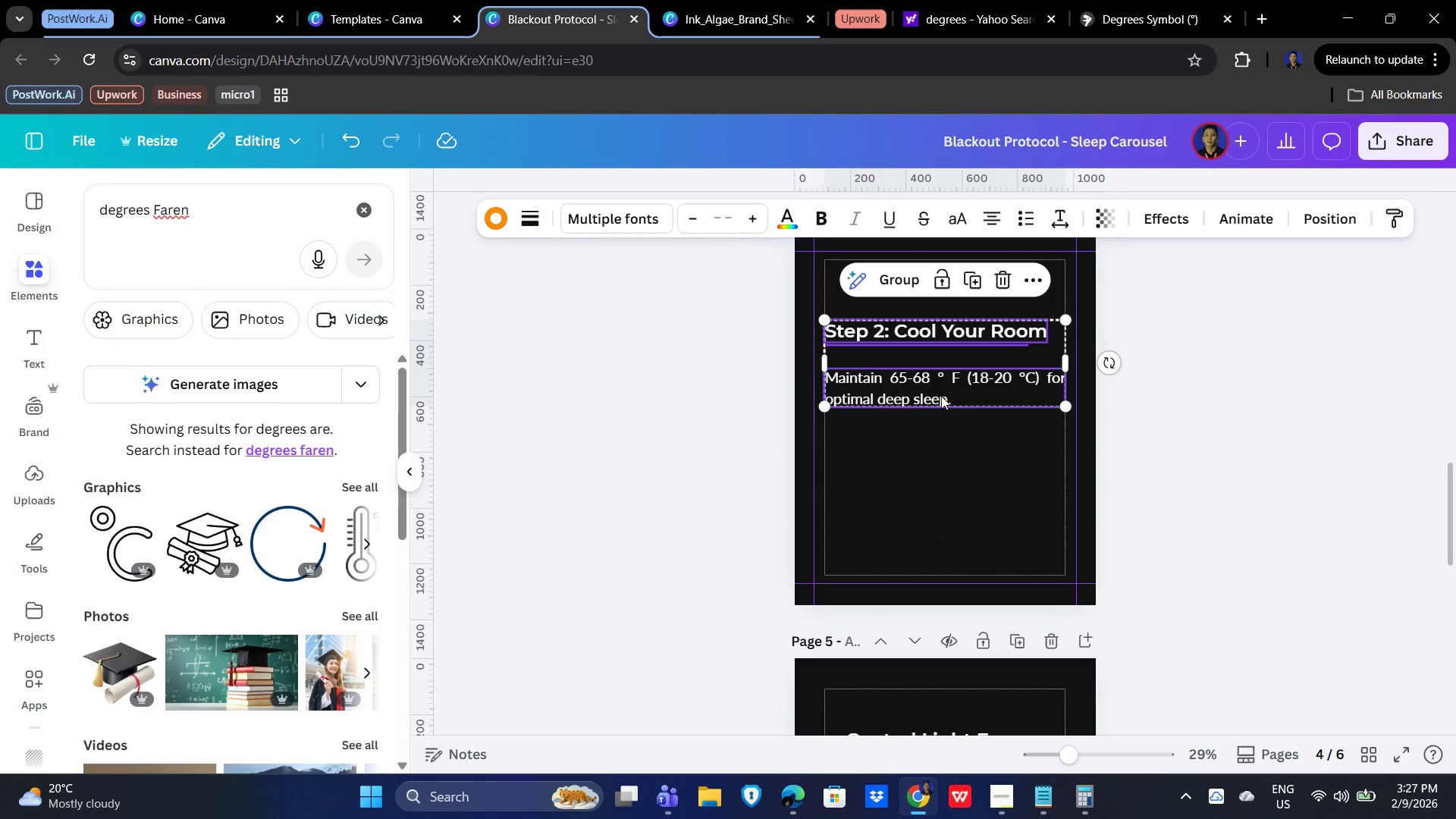 
left_click_drag(start_coordinate=[940, 391], to_coordinate=[940, 543])
 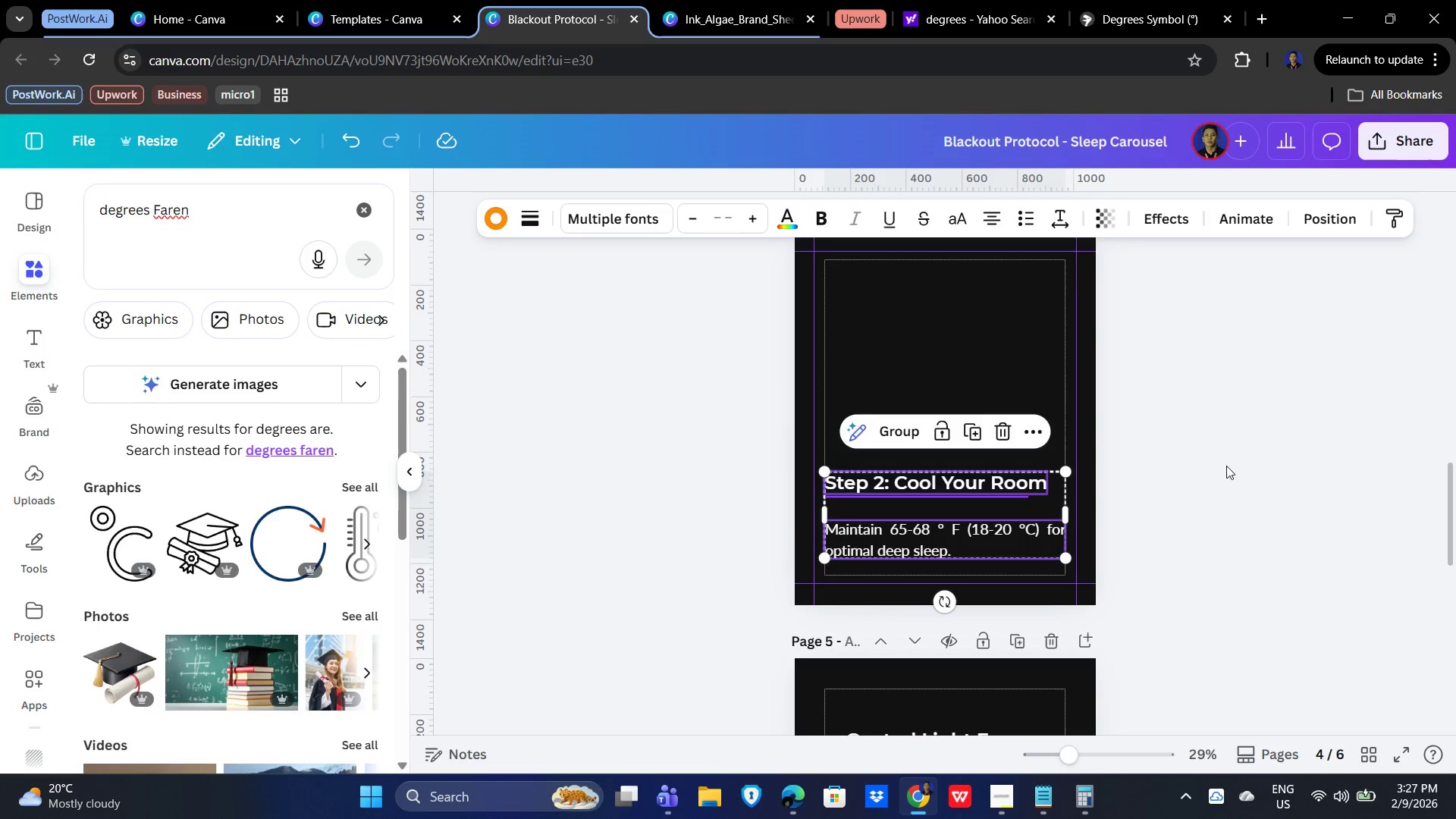 
left_click([1232, 463])
 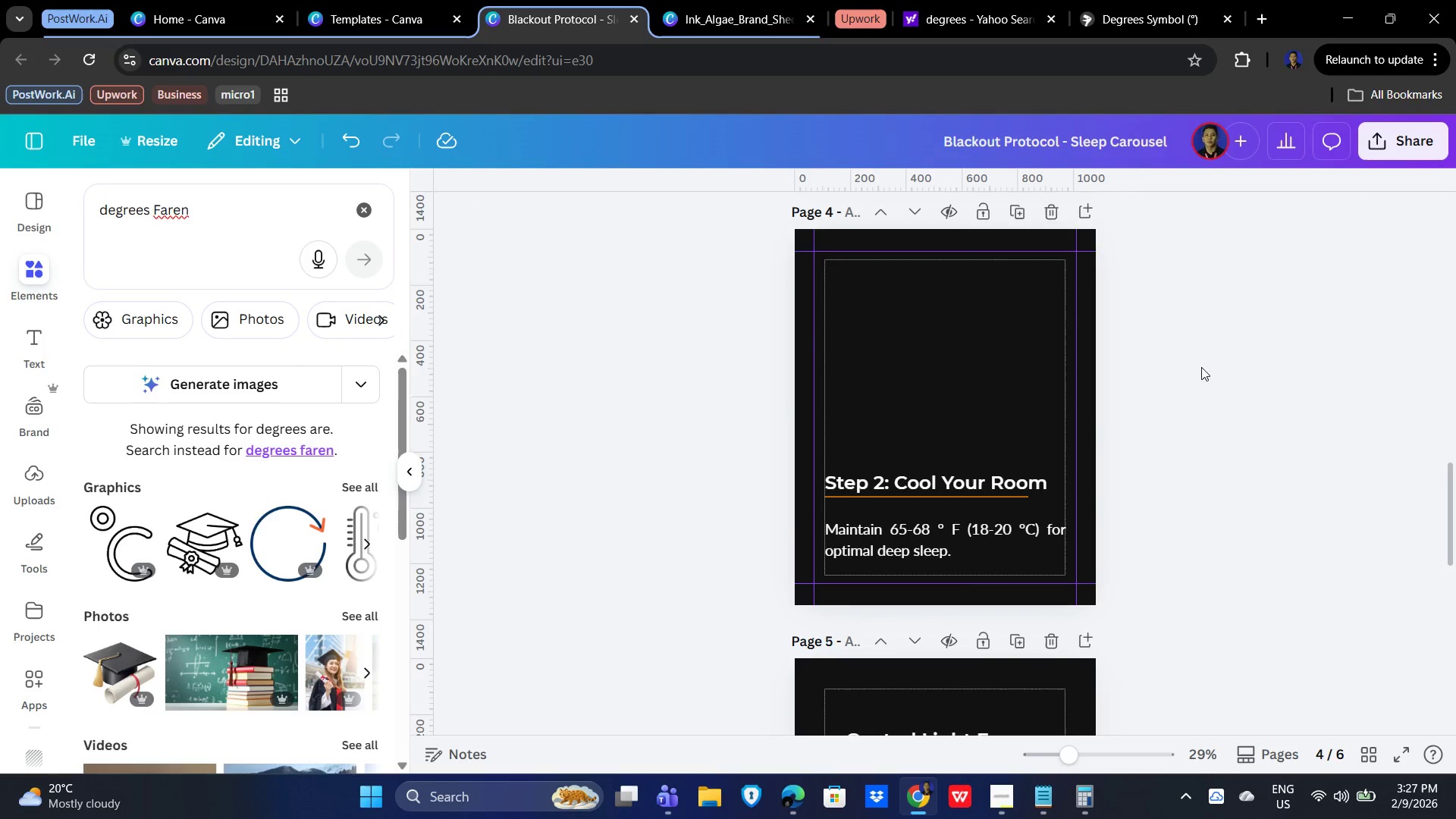 
scroll: coordinate [1203, 410], scroll_direction: up, amount: 2.0
 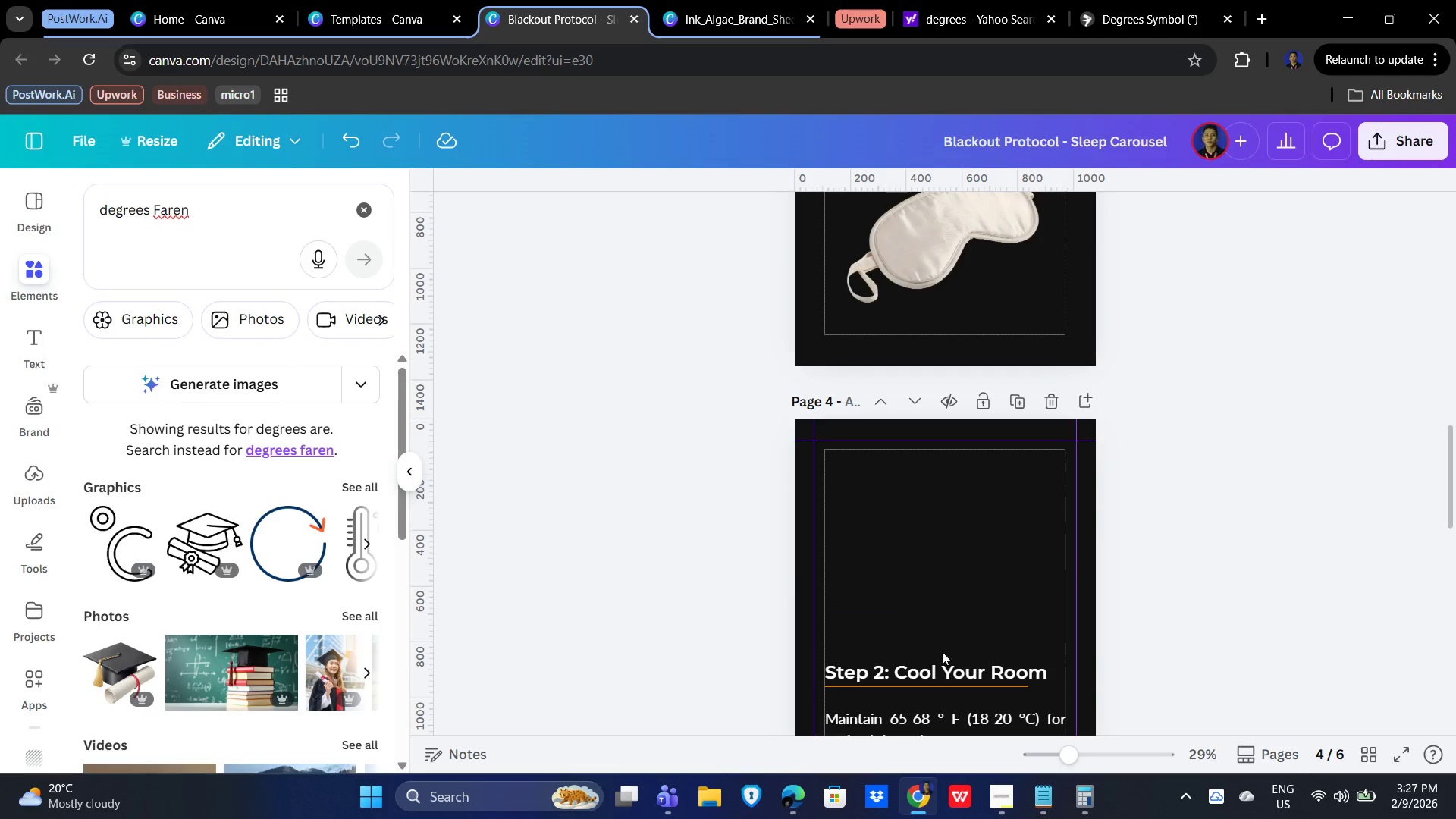 
left_click([867, 556])
 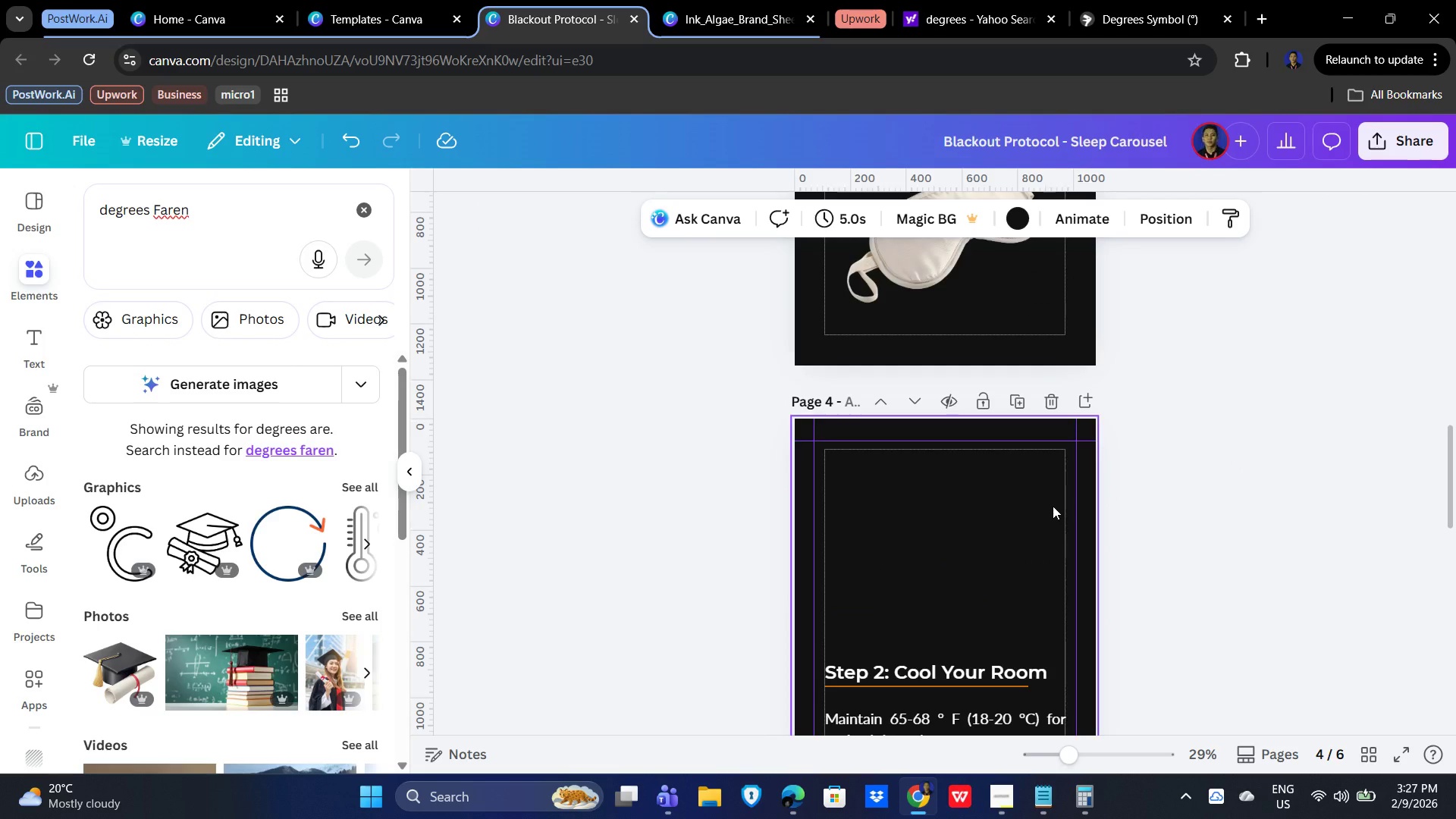 
scroll: coordinate [1093, 516], scroll_direction: down, amount: 2.0
 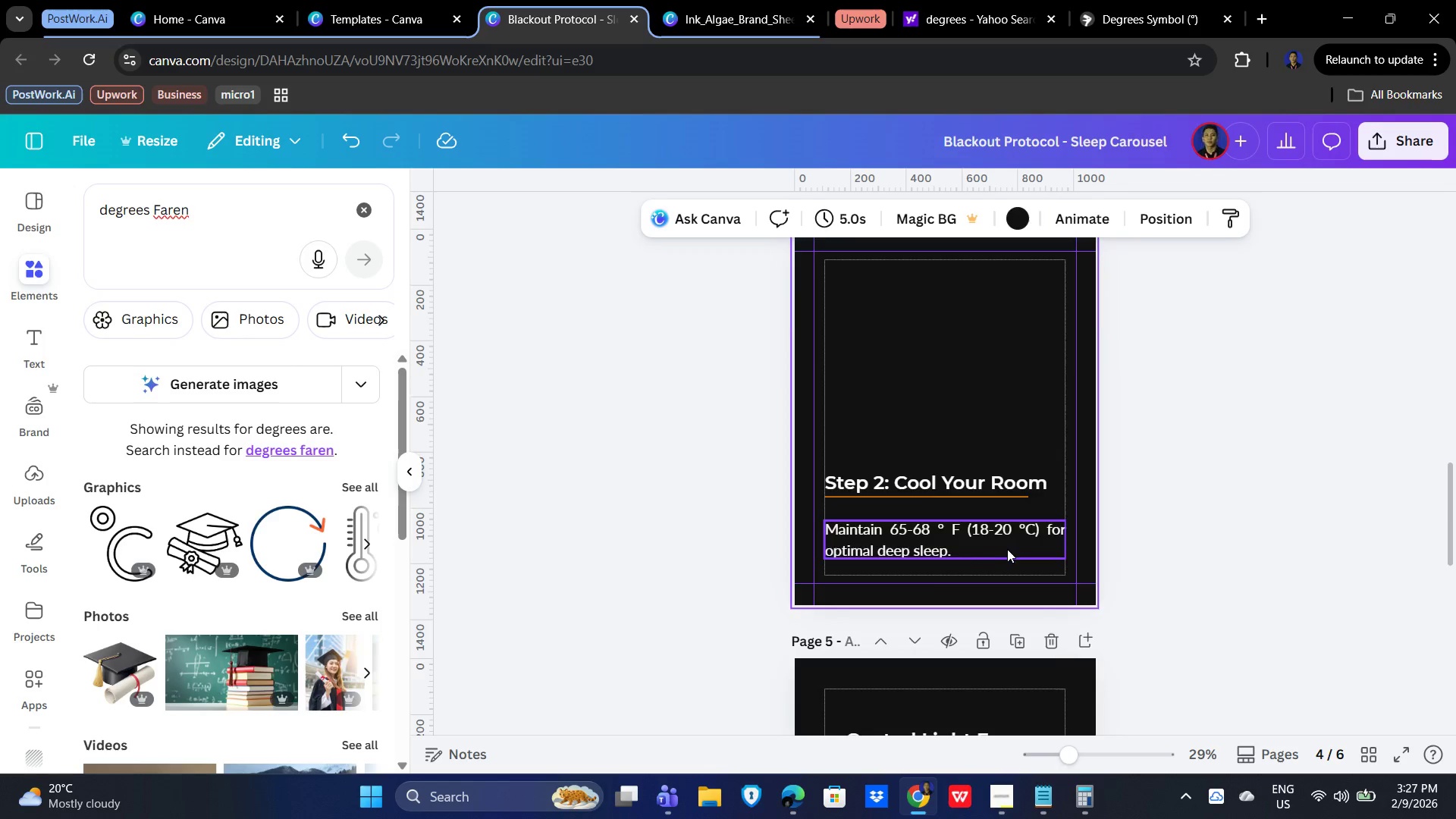 
scroll: coordinate [992, 506], scroll_direction: up, amount: 3.0
 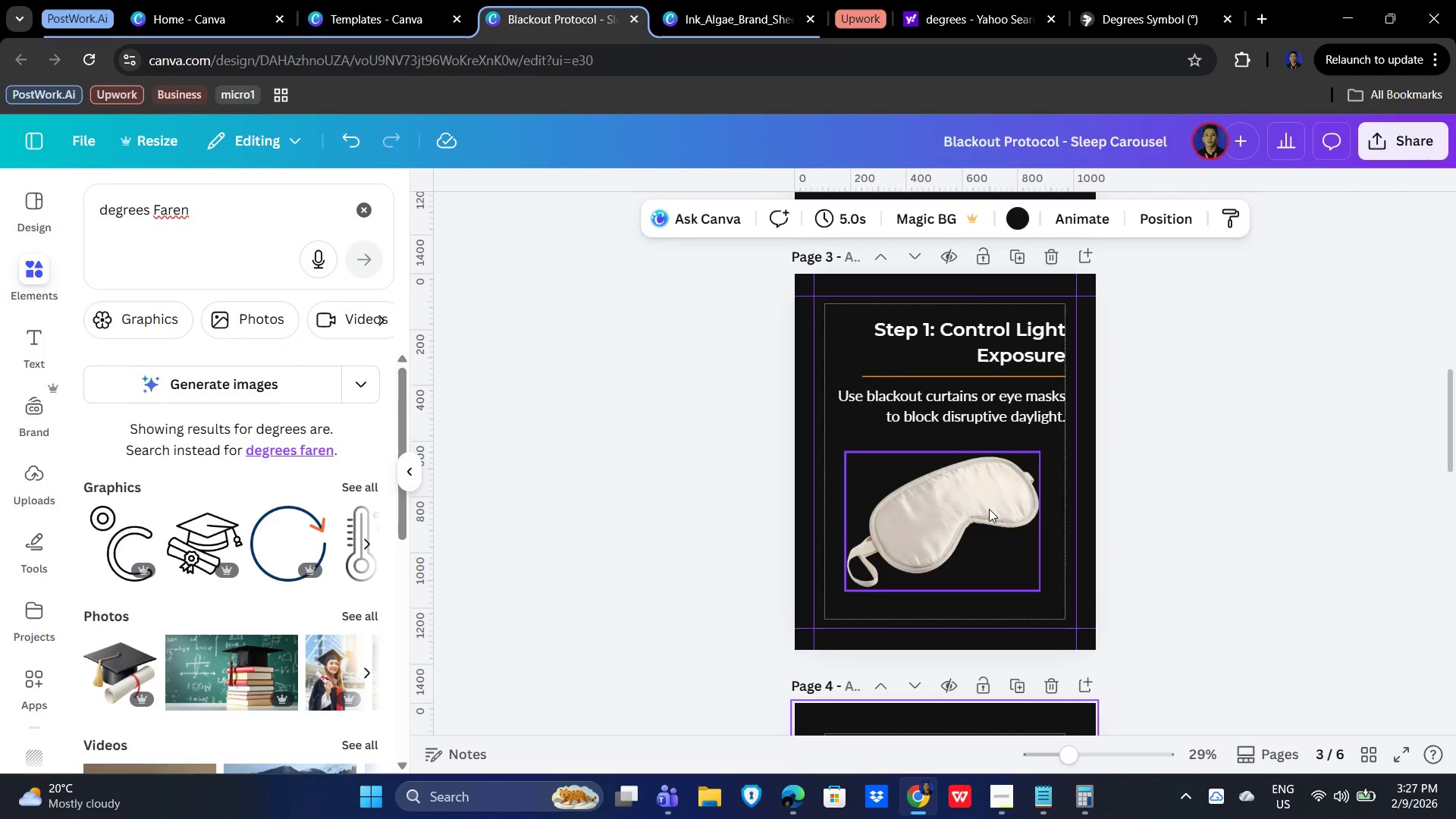 
left_click([1250, 519])
 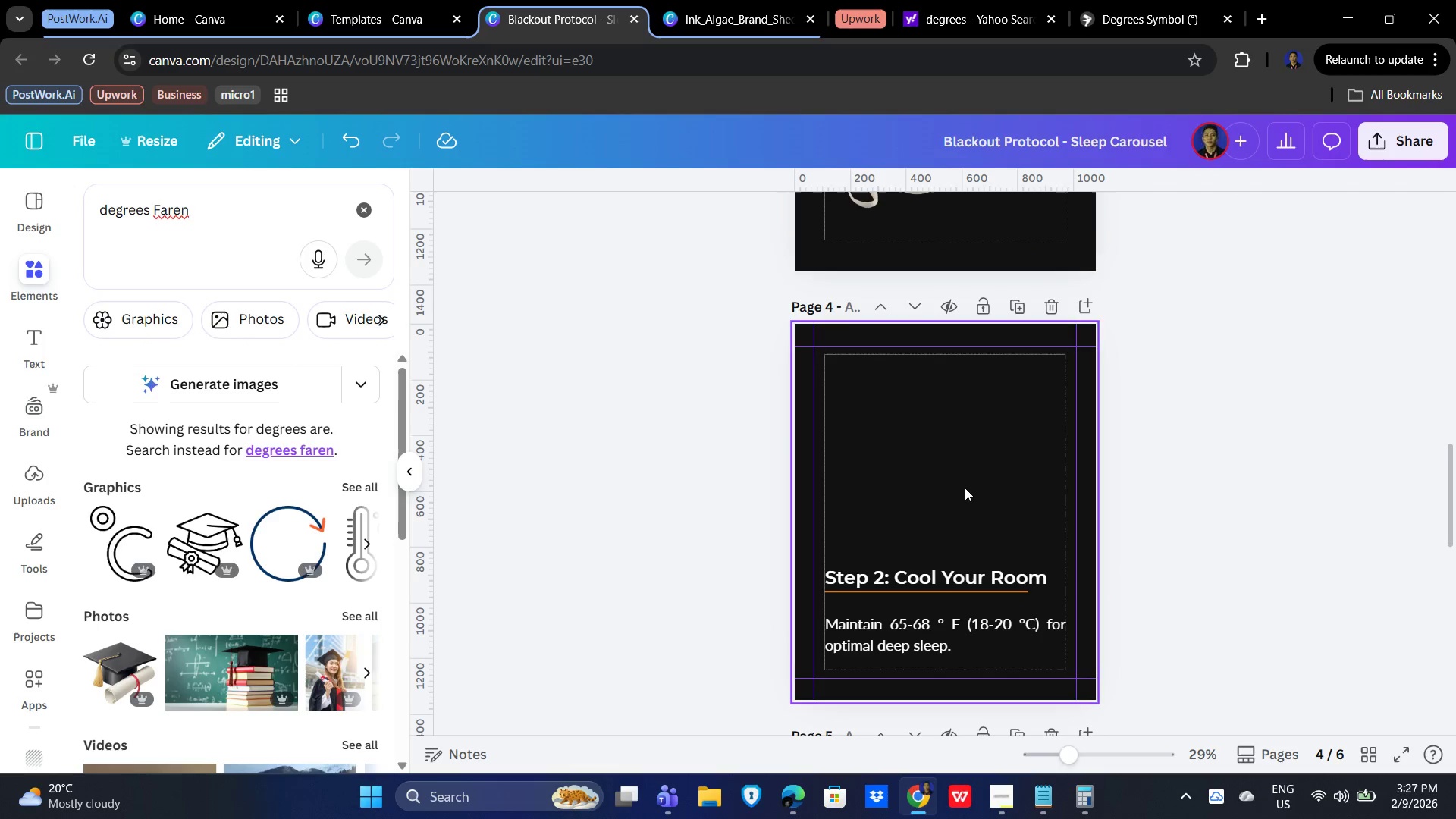 
scroll: coordinate [987, 511], scroll_direction: down, amount: 4.0
 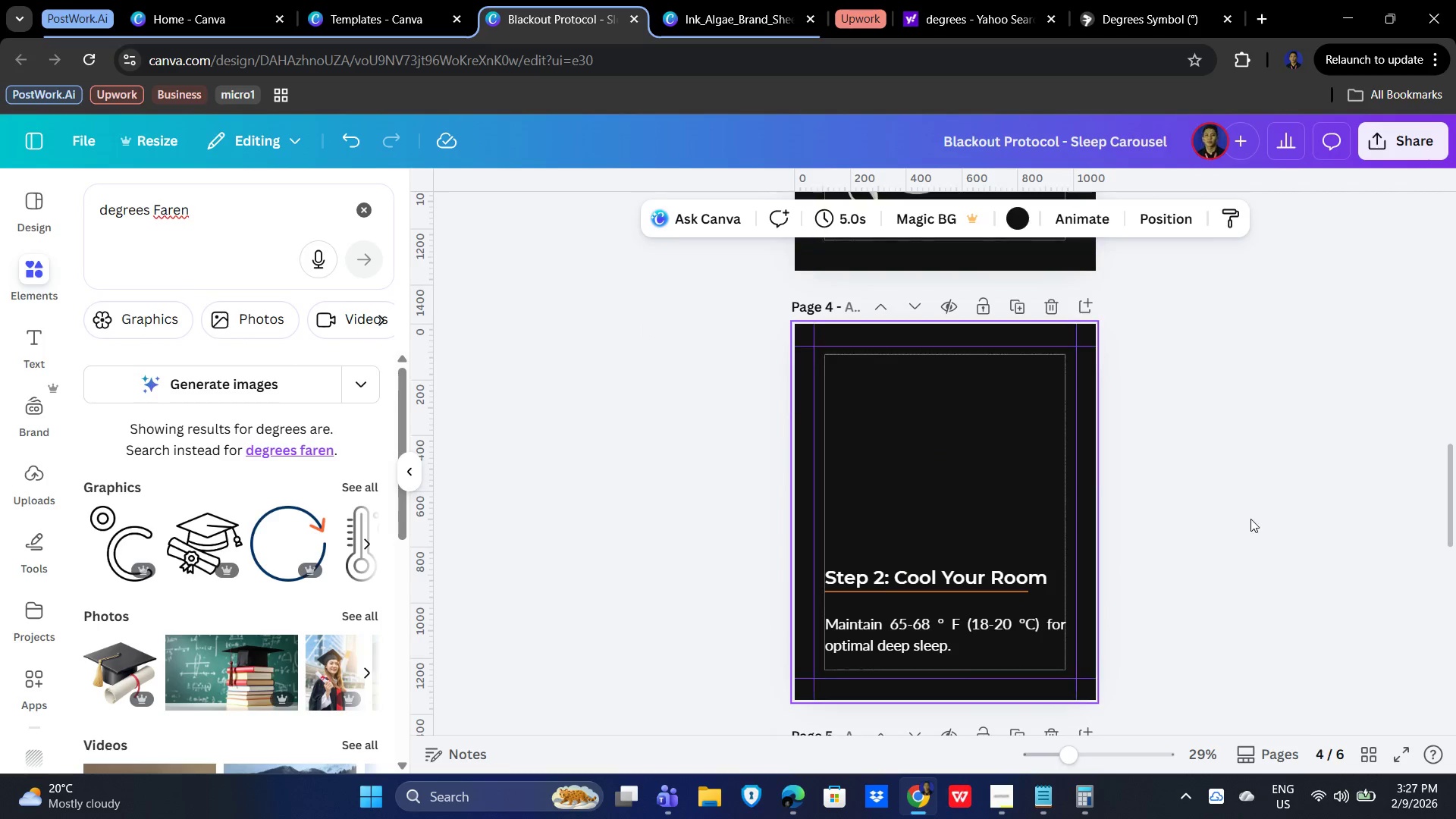 
double_click([956, 486])
 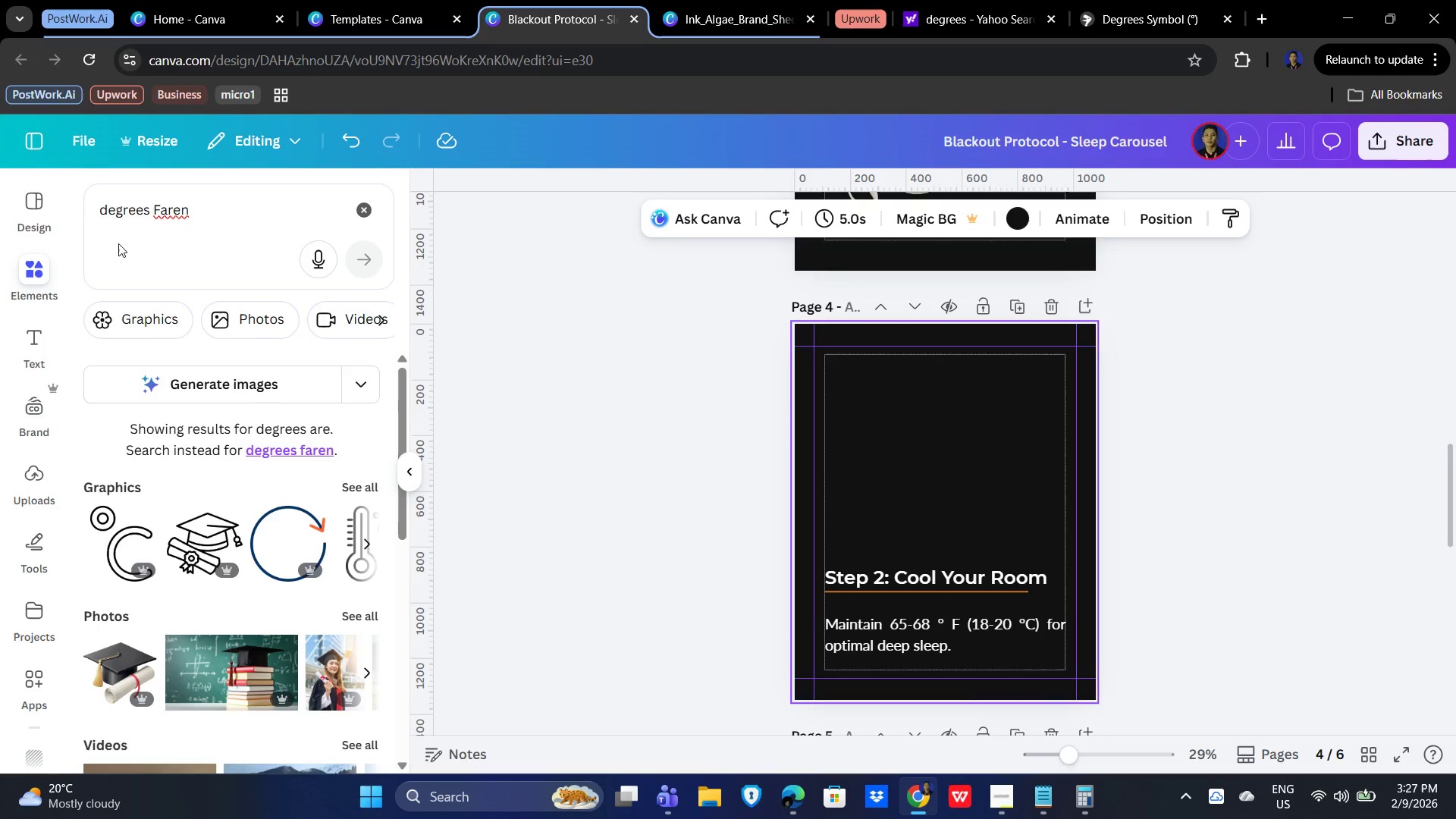 
left_click([102, 228])
 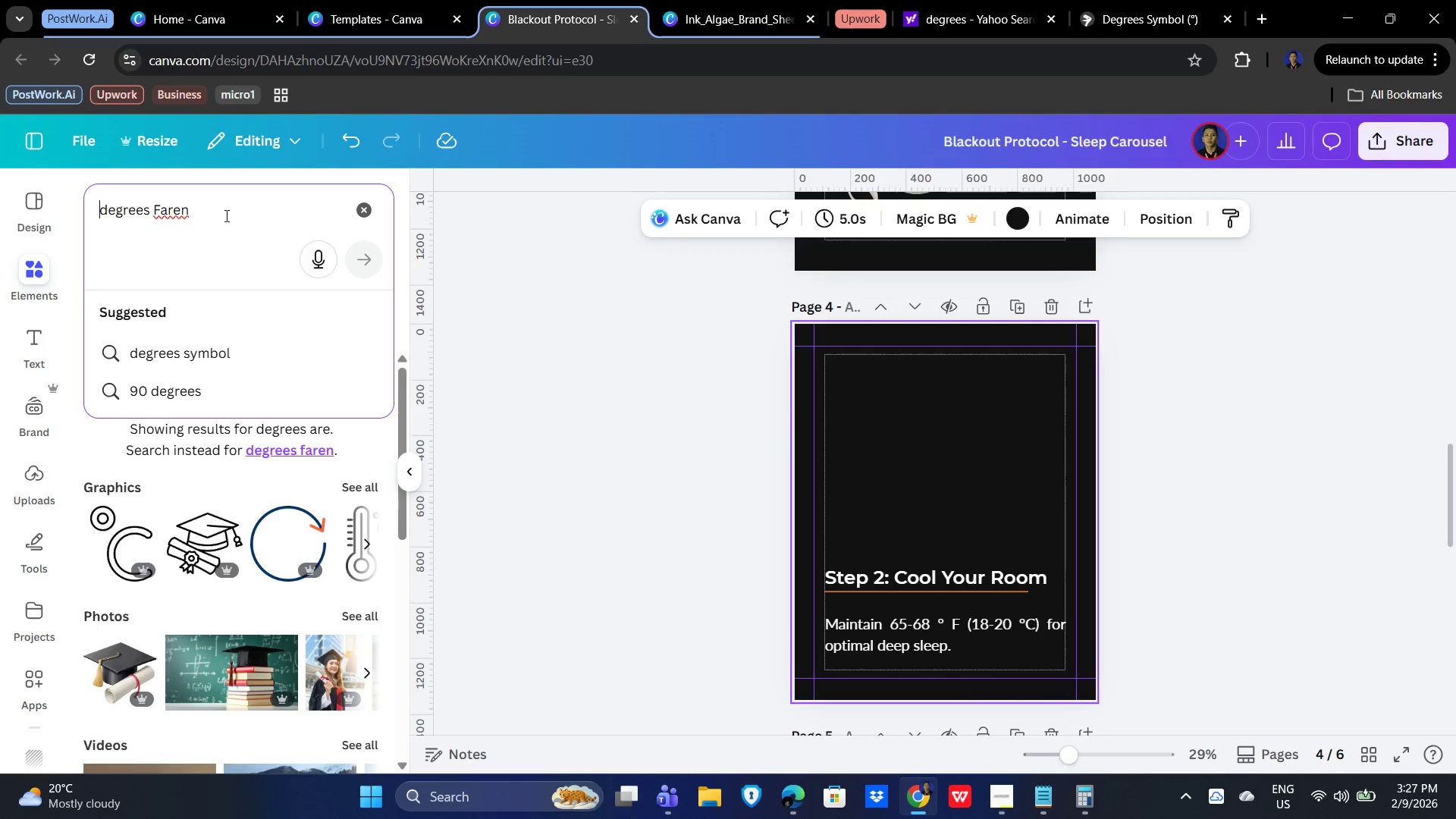 
left_click_drag(start_coordinate=[225, 212], to_coordinate=[87, 203])
 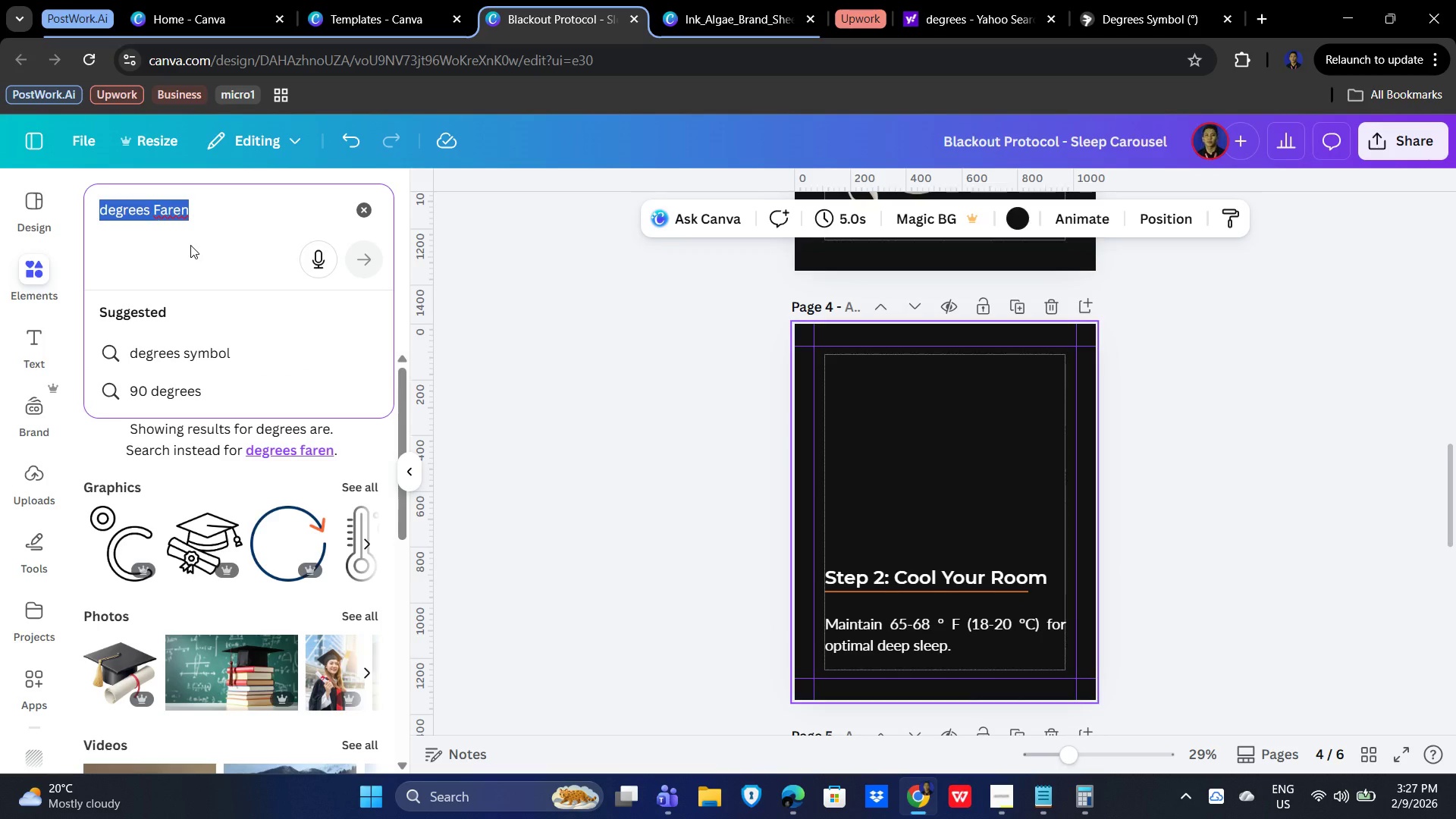 
key(Backspace)
type(thermometer minimal icon)
 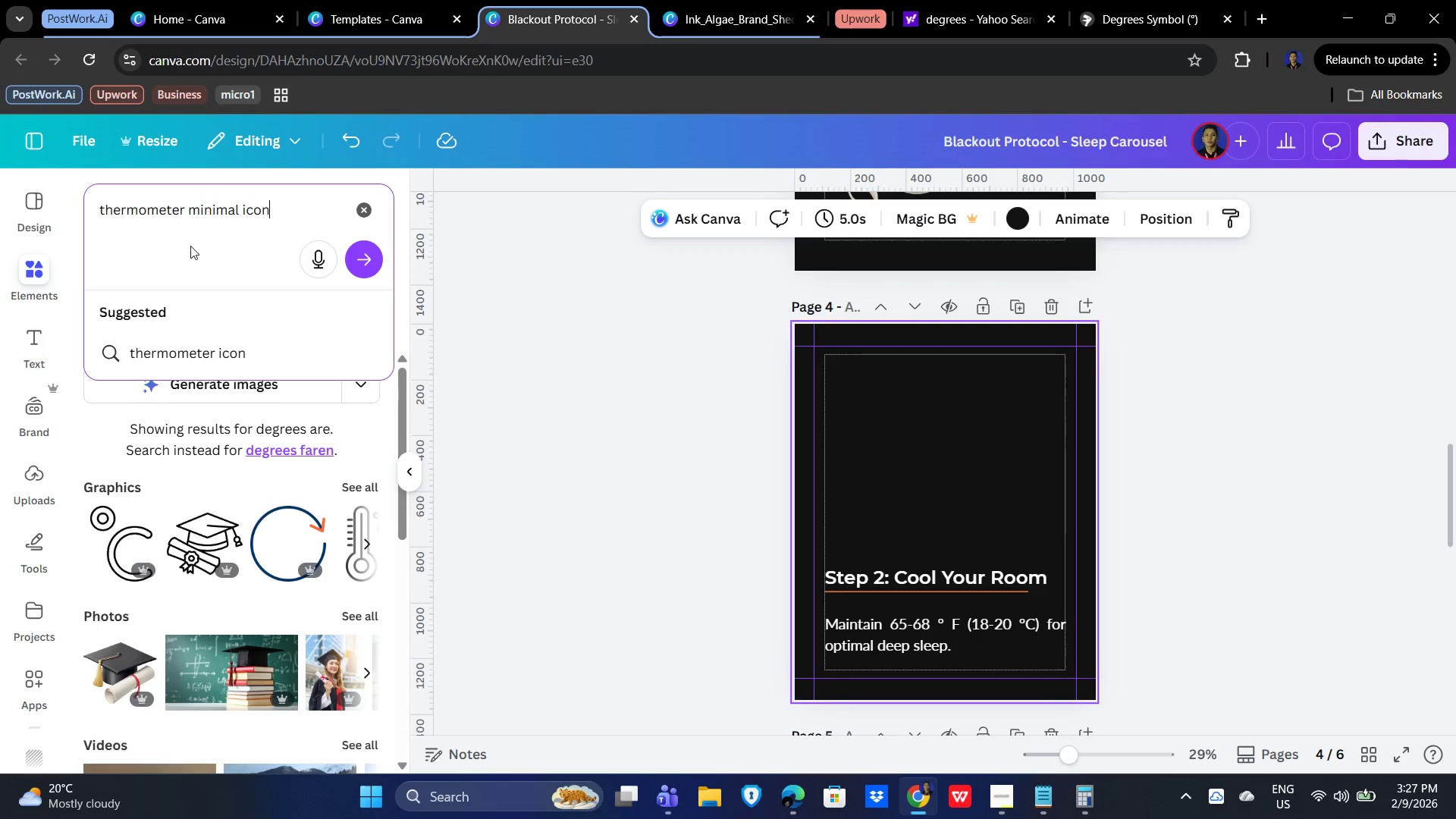 
key(Enter)
 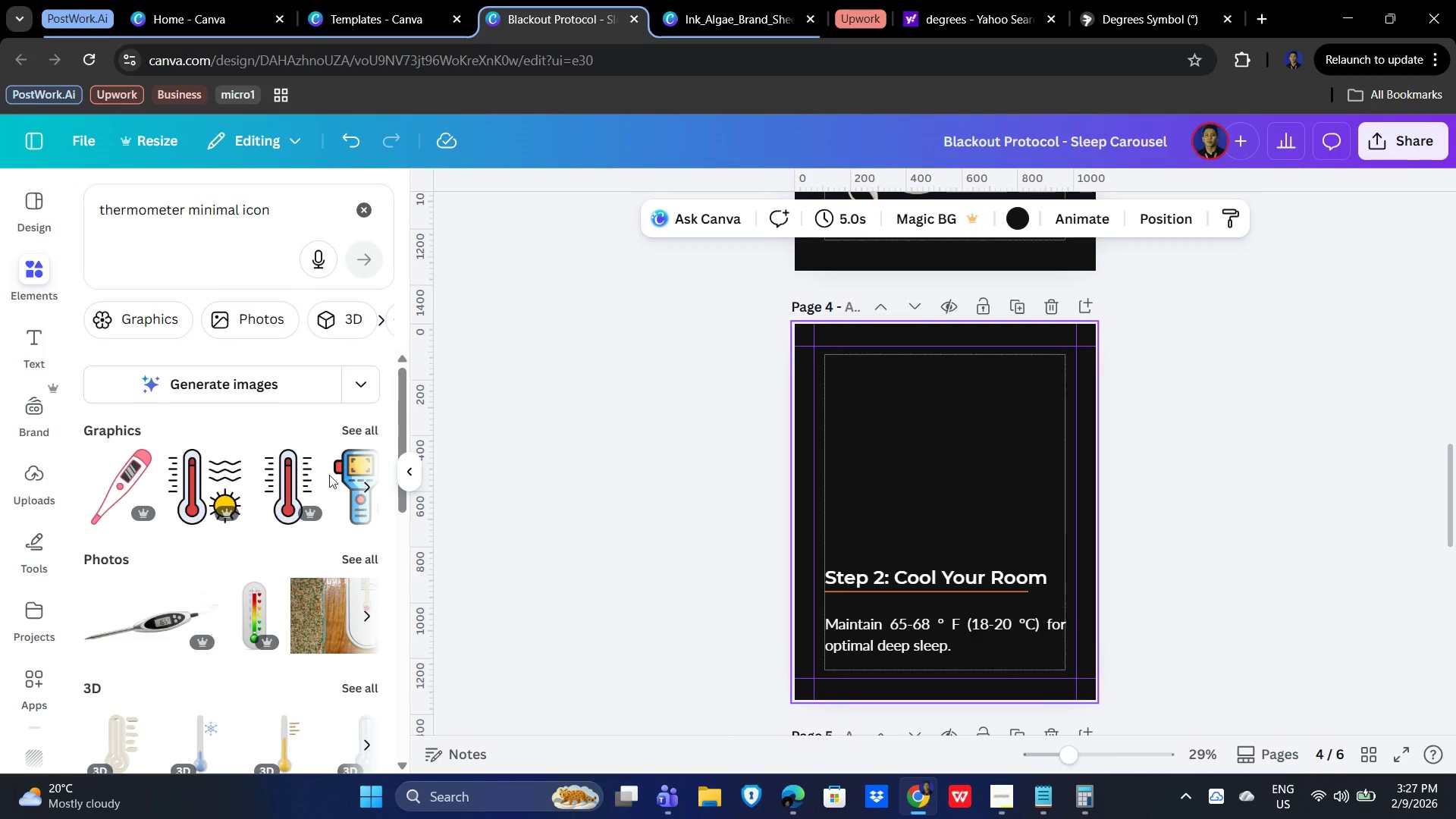 
left_click([359, 425])
 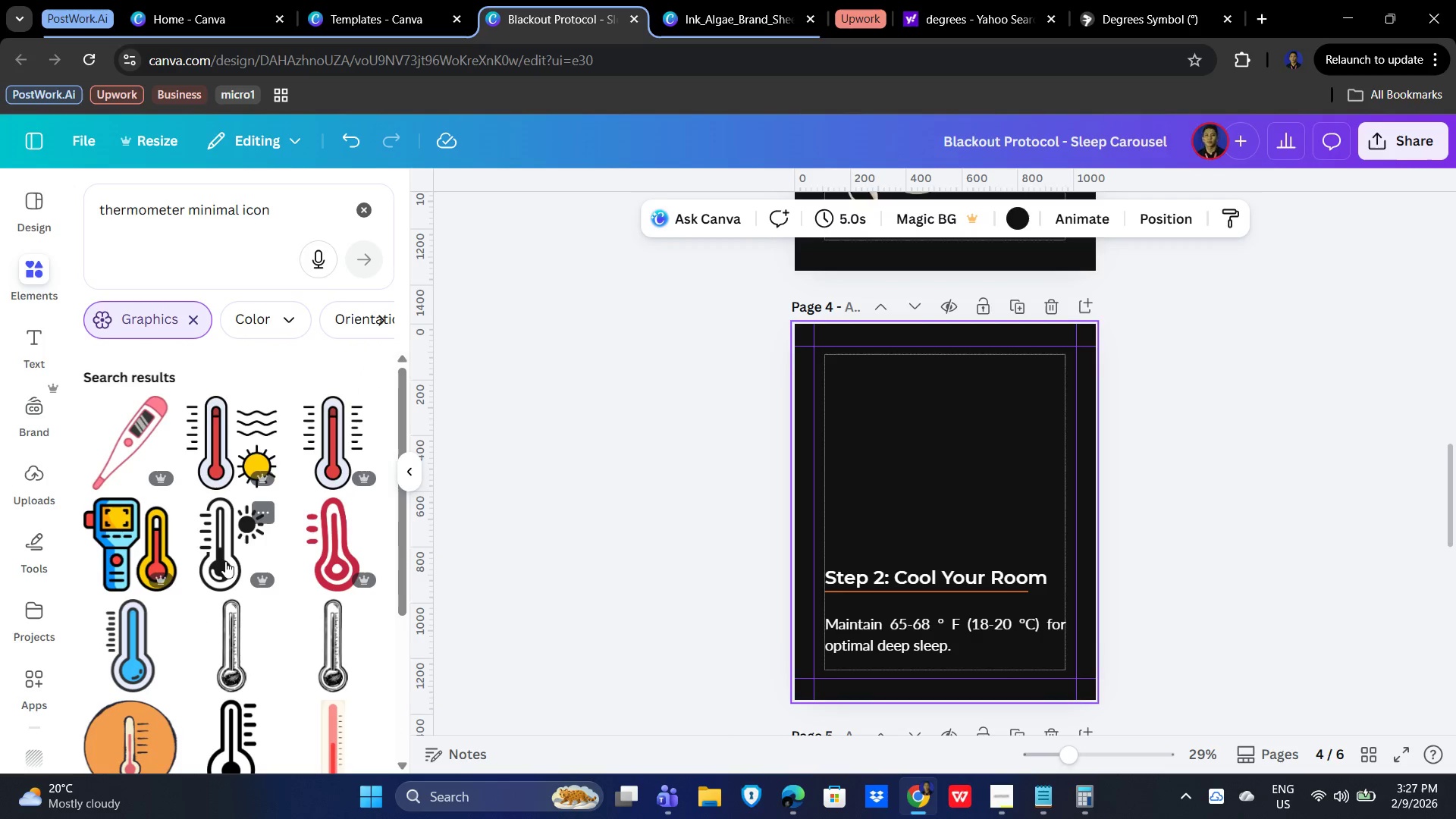 
scroll: coordinate [250, 501], scroll_direction: down, amount: 10.0
 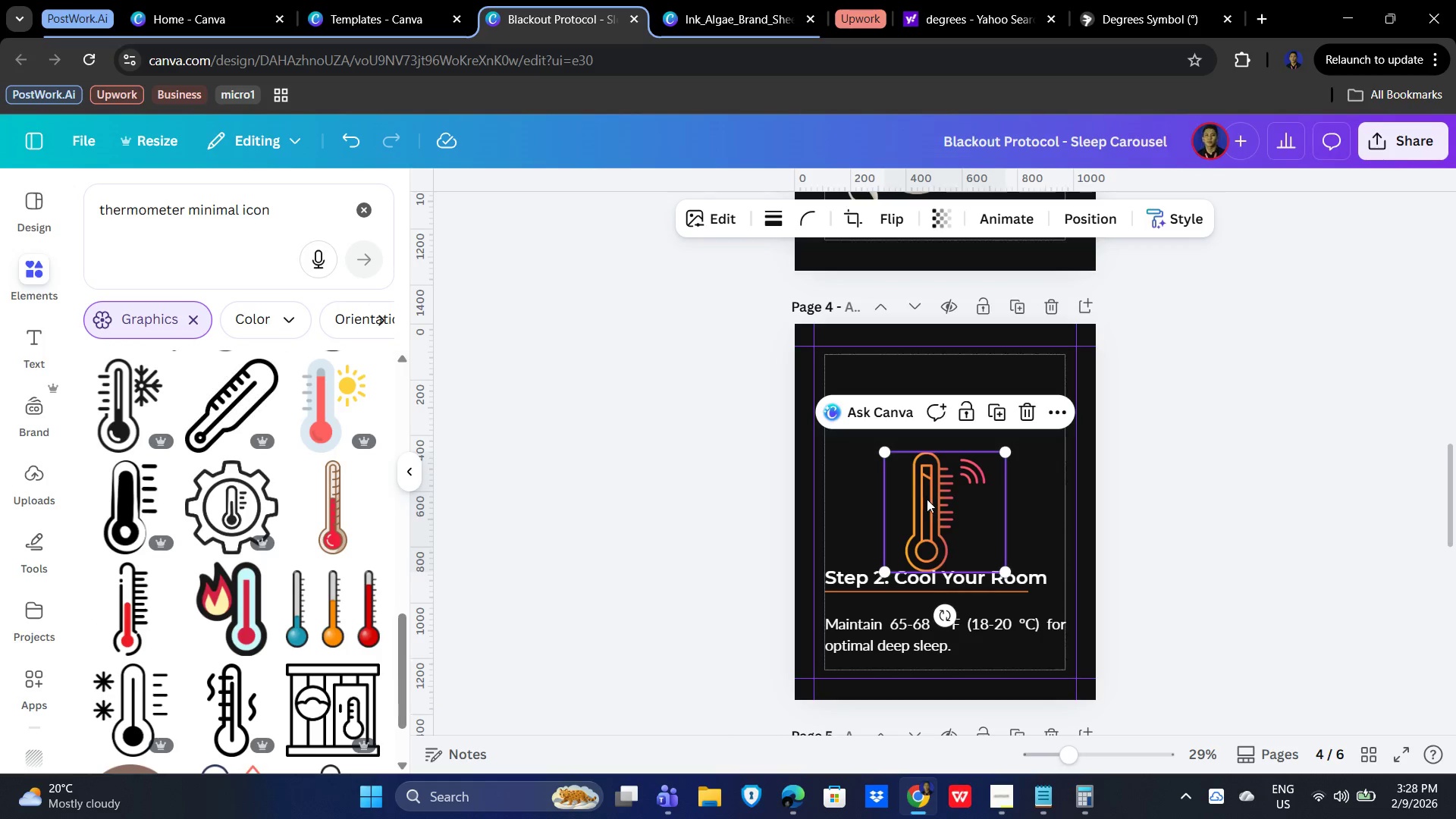 
left_click_drag(start_coordinate=[941, 500], to_coordinate=[942, 460])
 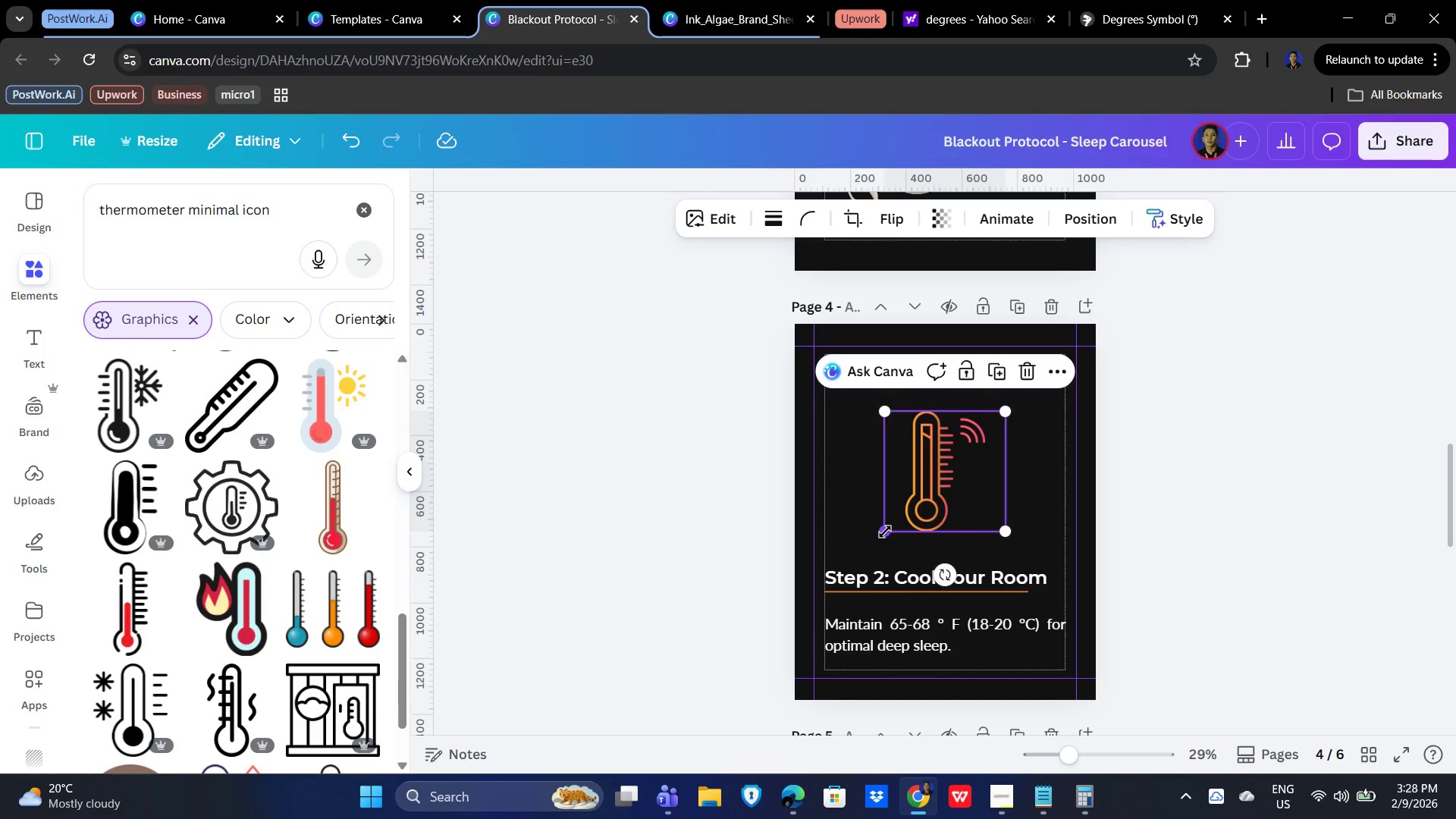 
left_click_drag(start_coordinate=[883, 532], to_coordinate=[856, 540])
 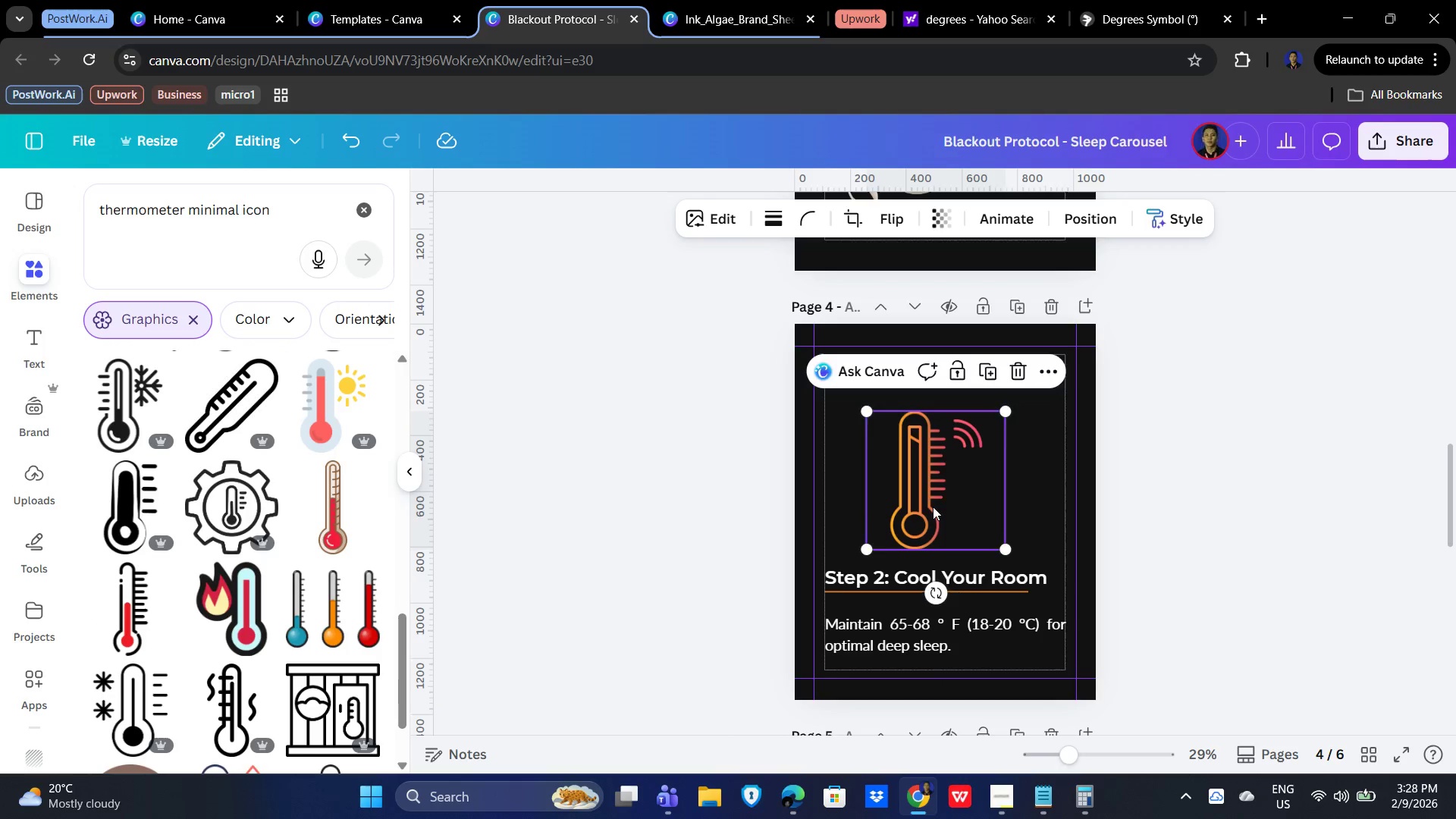 
left_click_drag(start_coordinate=[933, 507], to_coordinate=[990, 490])
 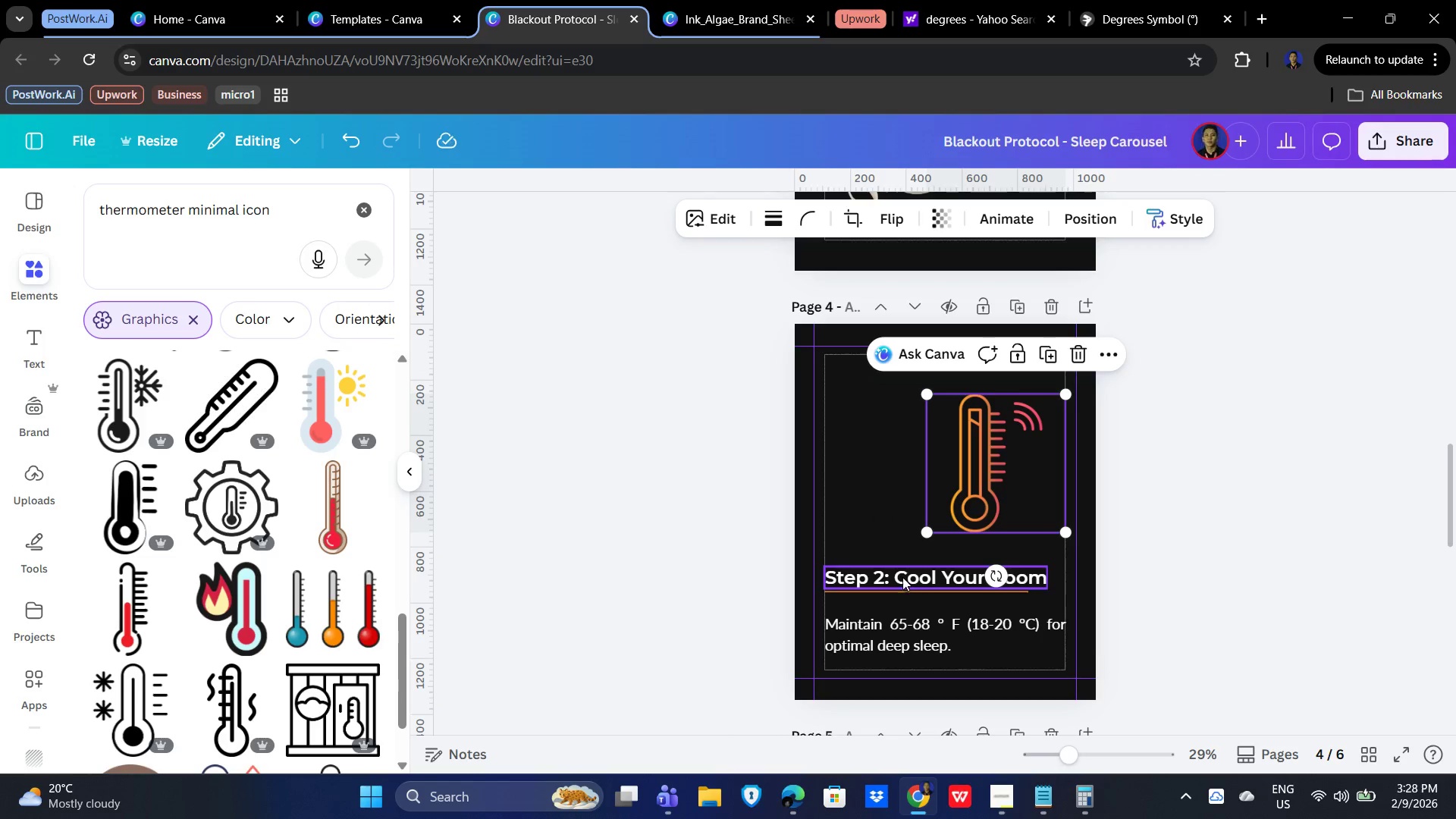 
left_click([905, 570])
 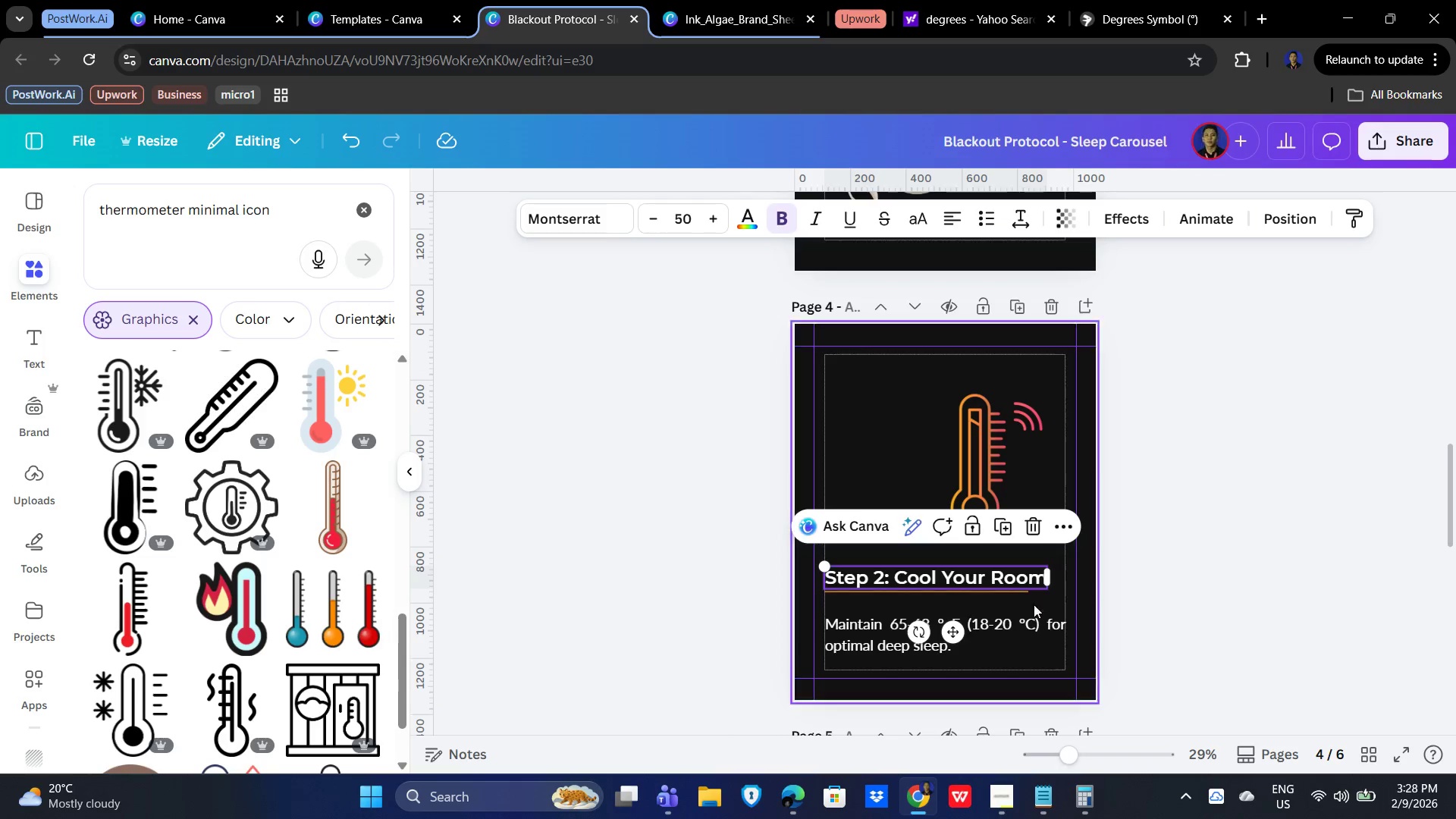 
left_click([1196, 596])
 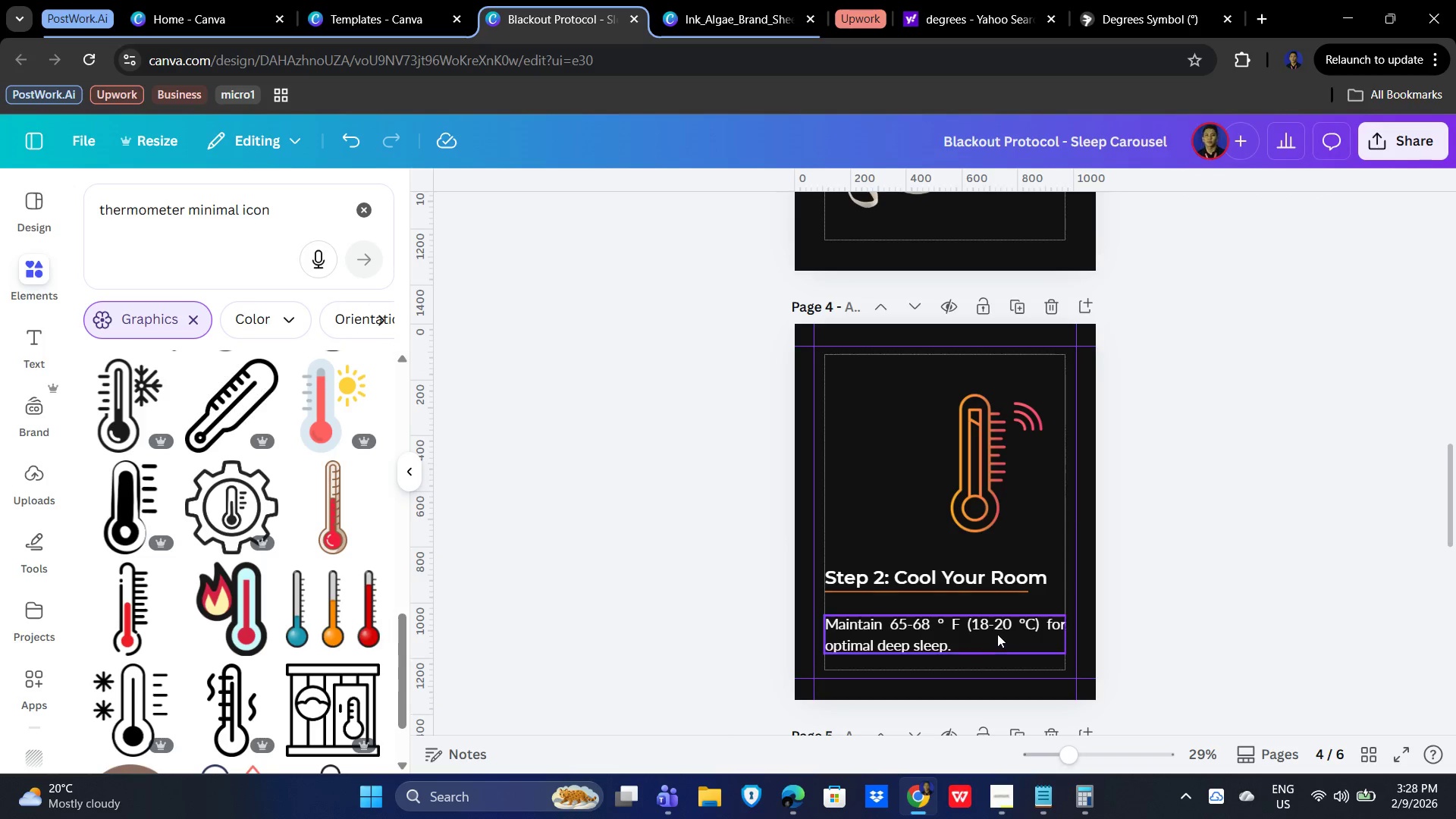 
left_click([979, 627])
 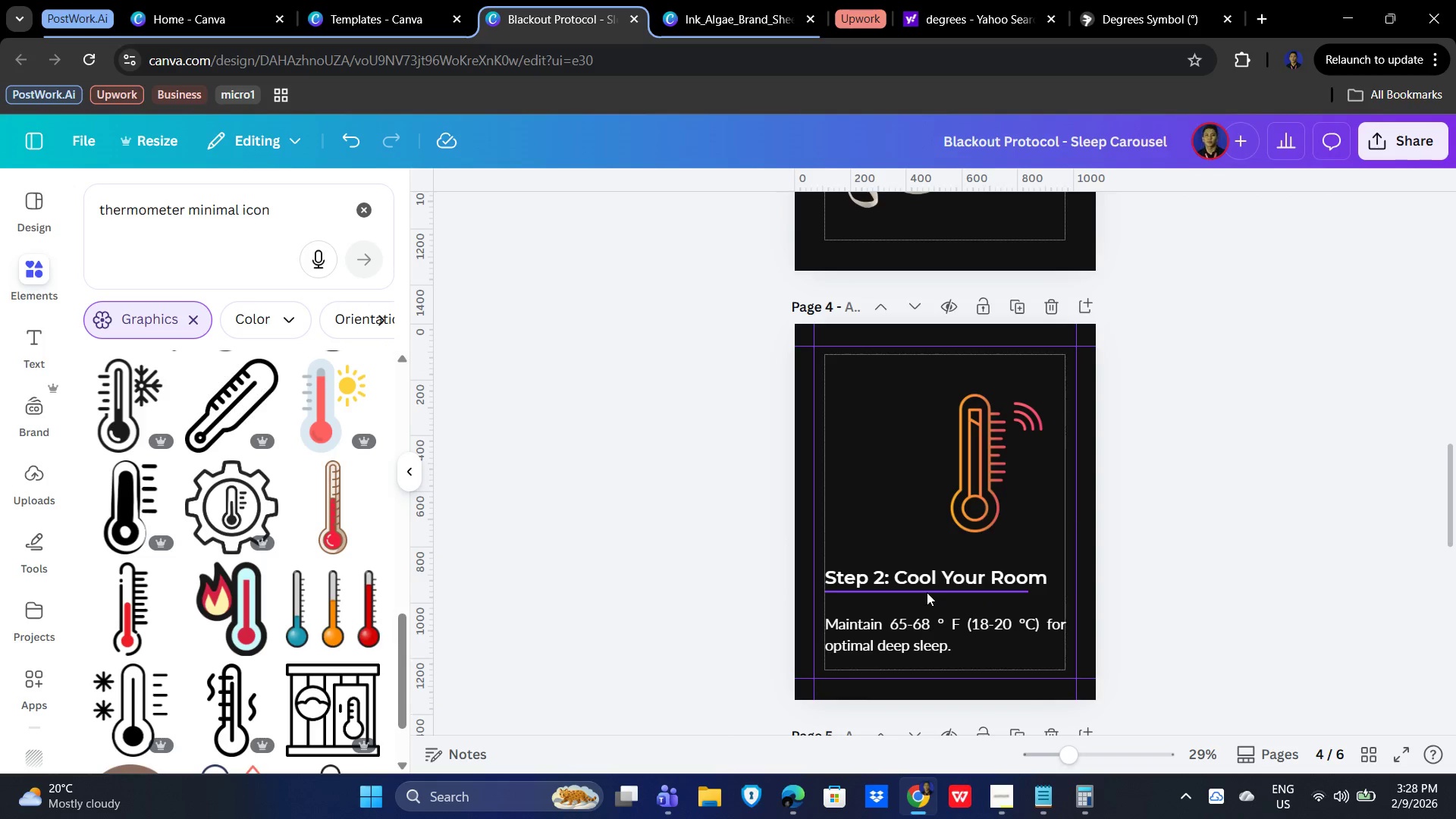 
left_click([925, 573])
 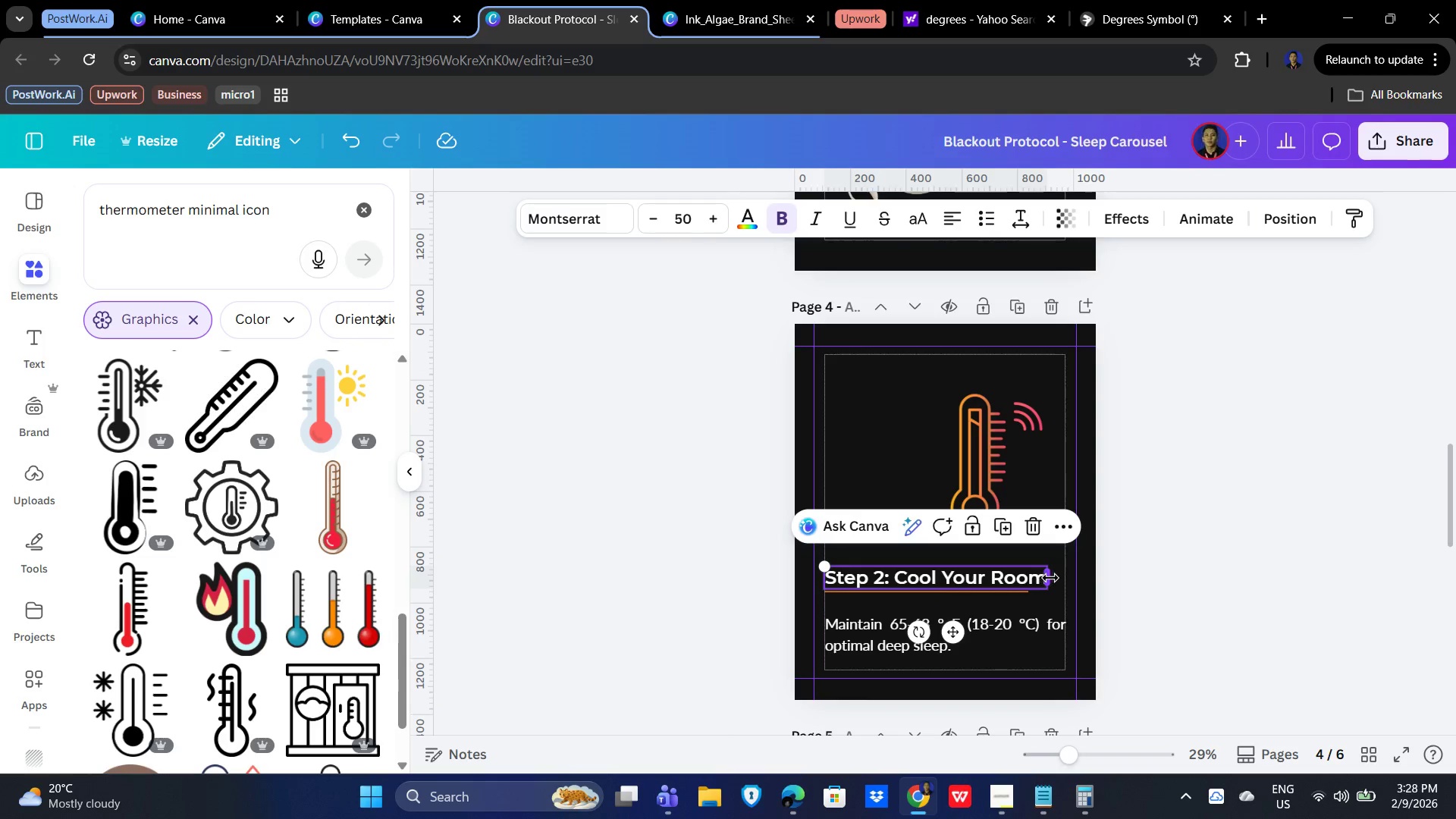 
left_click_drag(start_coordinate=[1050, 578], to_coordinate=[983, 578])
 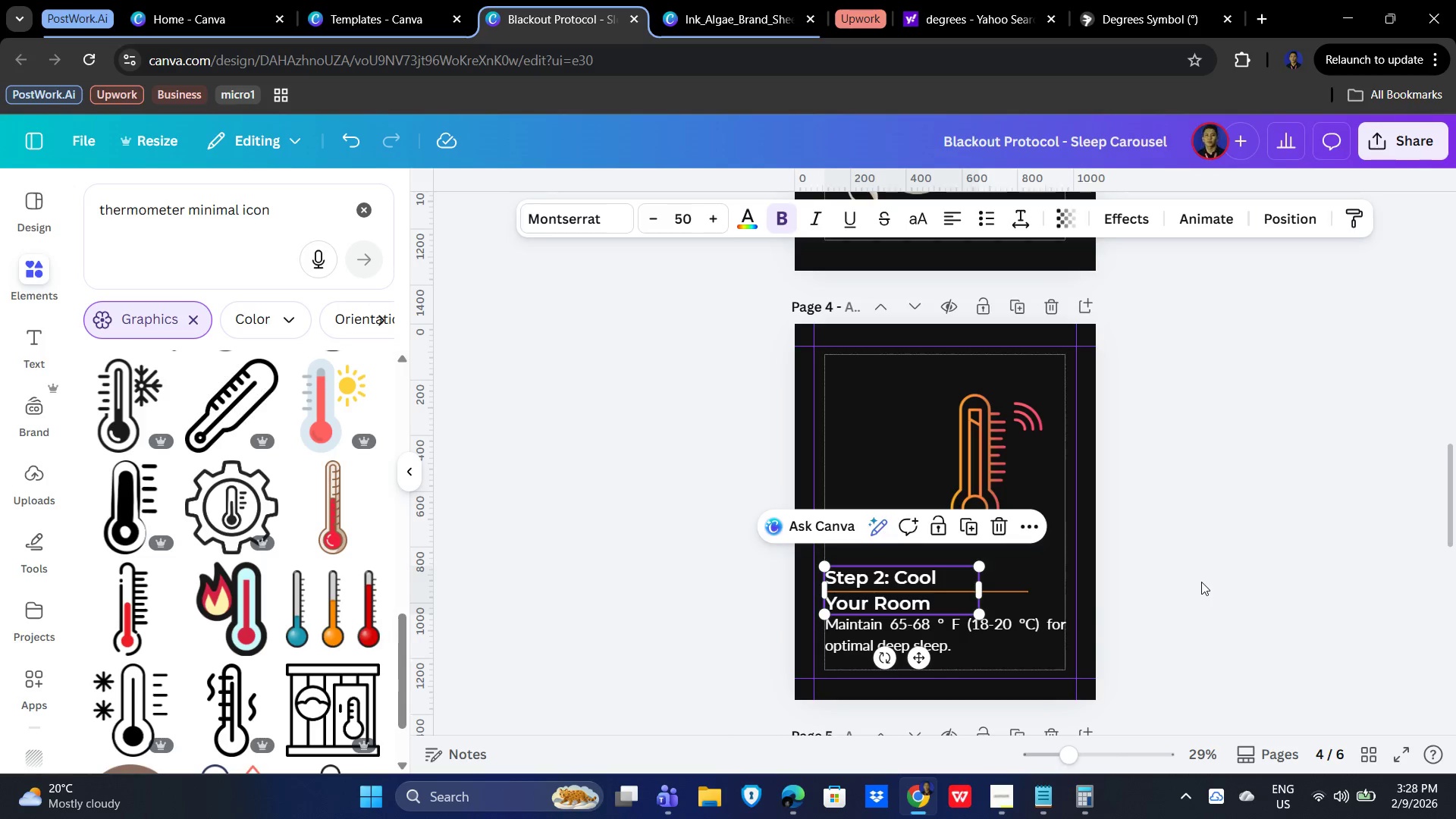 
left_click([1201, 582])
 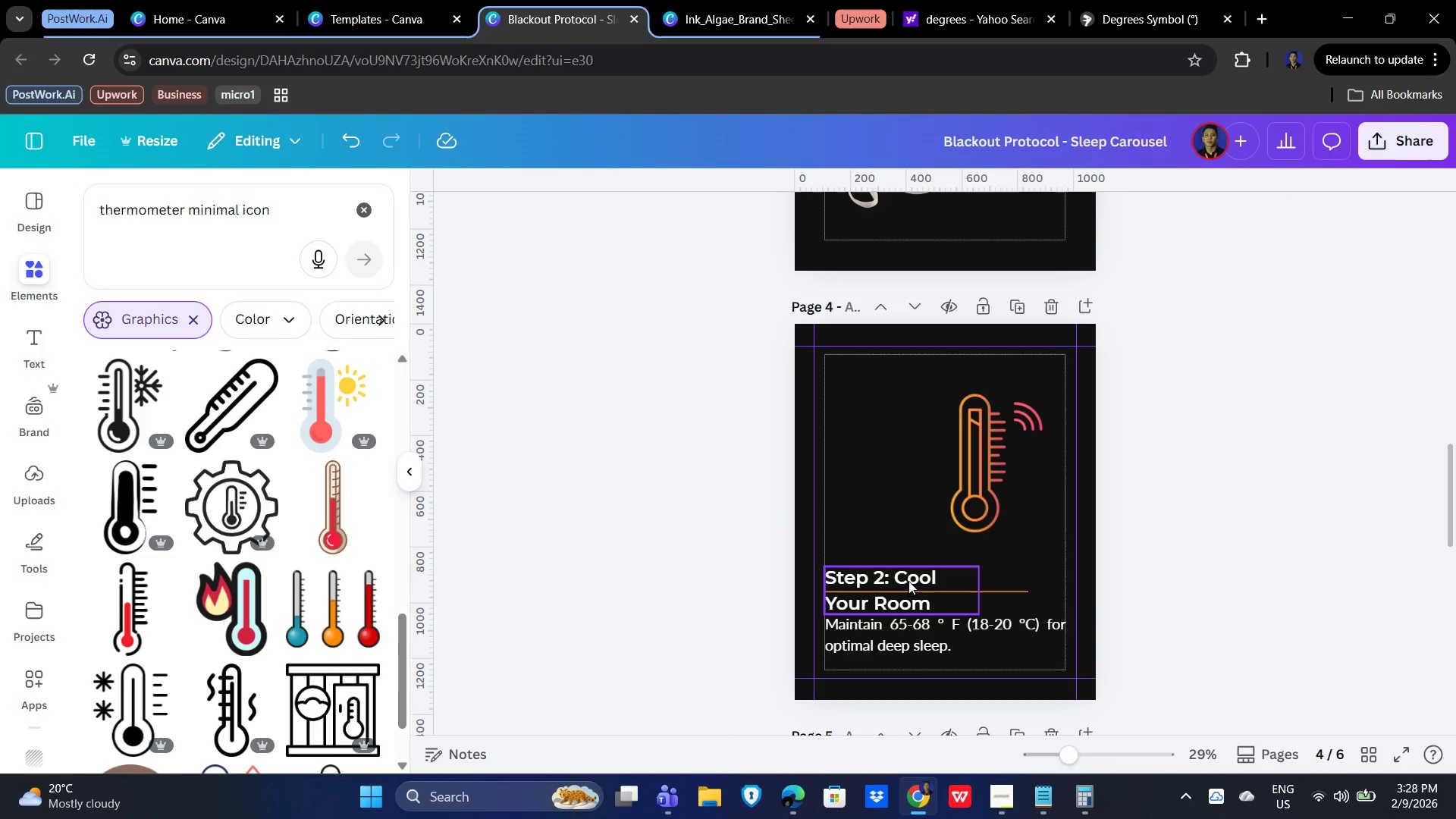 
left_click_drag(start_coordinate=[907, 578], to_coordinate=[904, 434])
 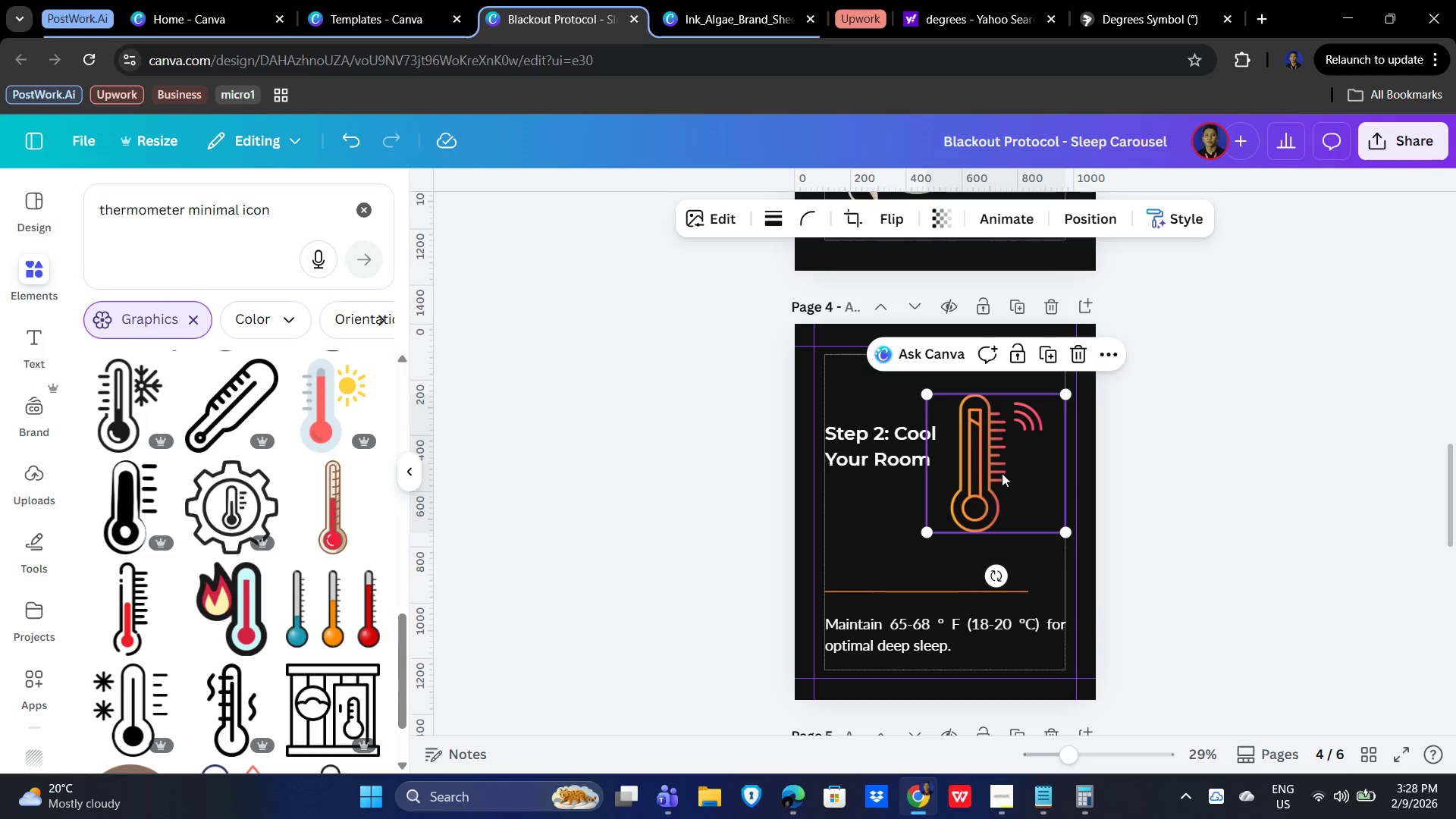 
double_click([969, 491])
 